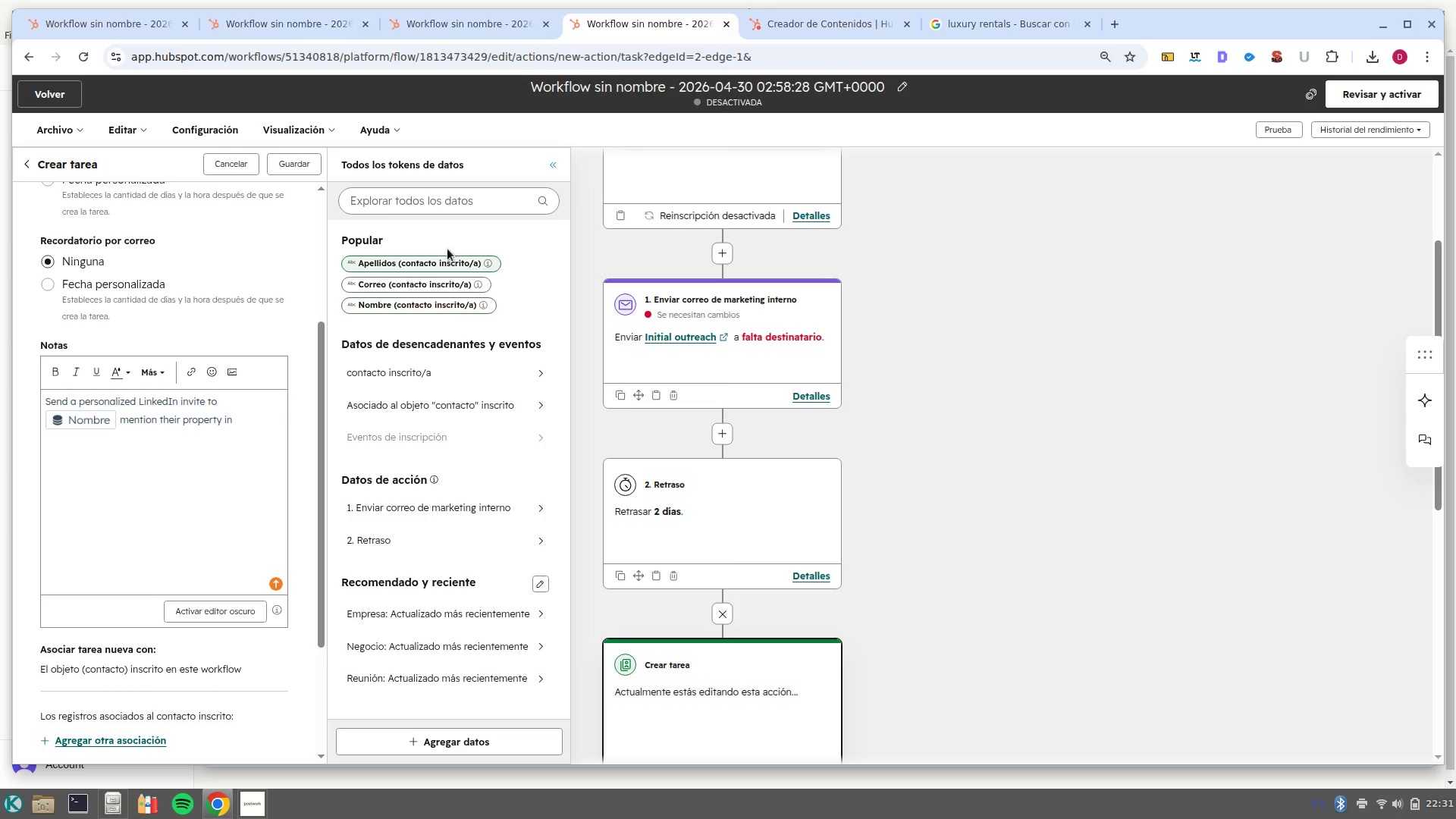 
left_click([455, 205])
 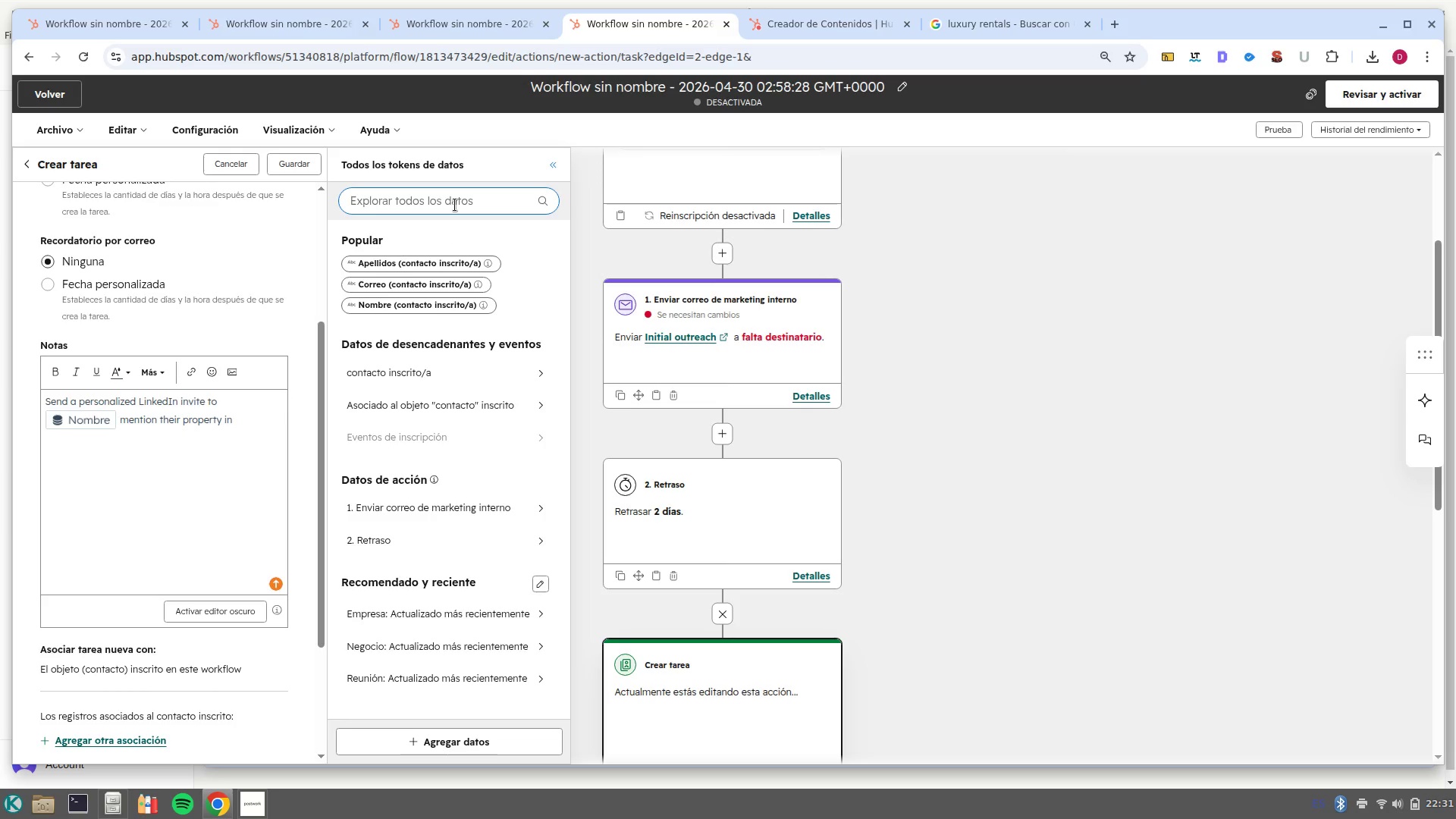 
type(ci)
key(Backspace)
key(Backspace)
 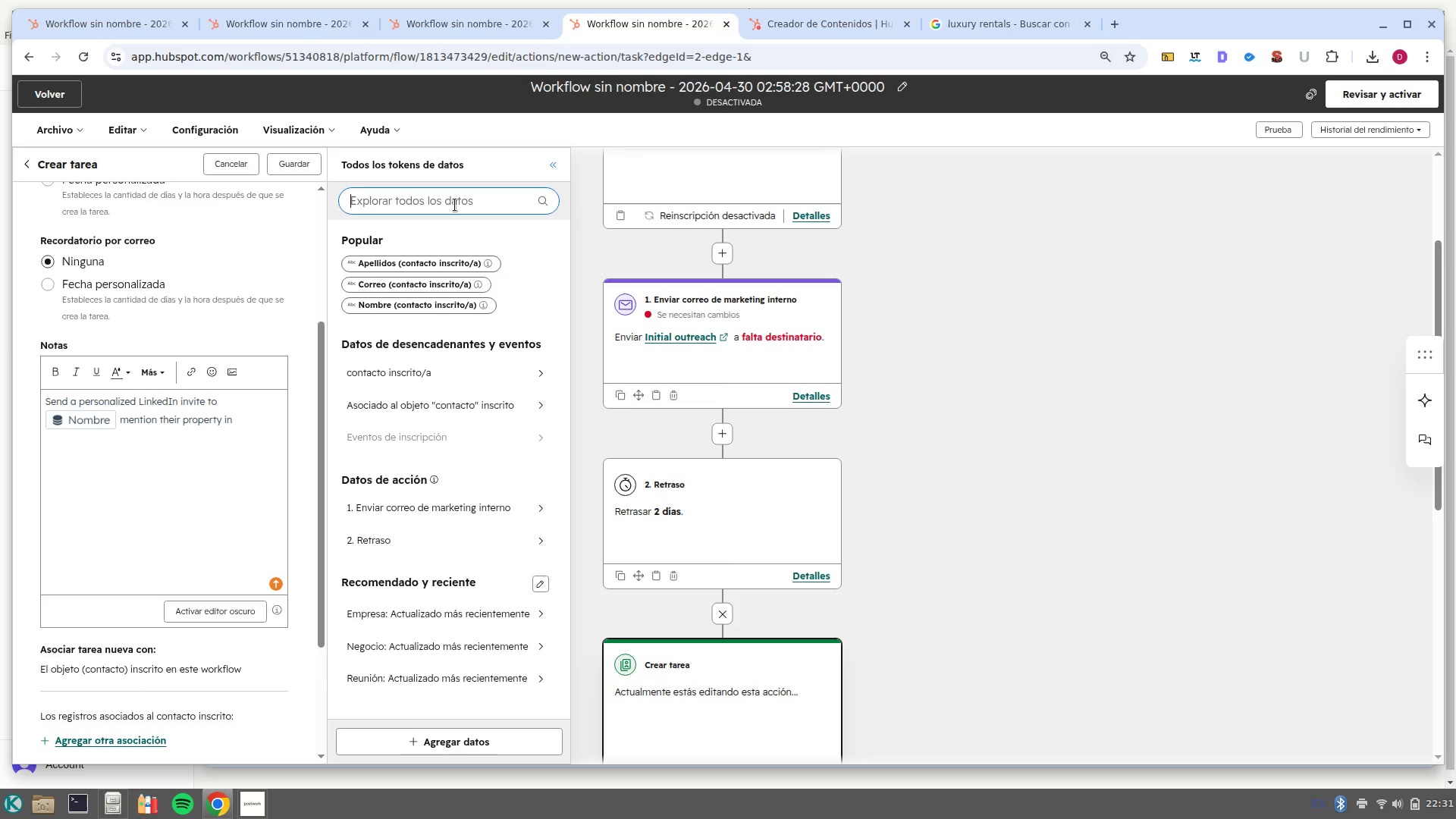 
type(loca)
 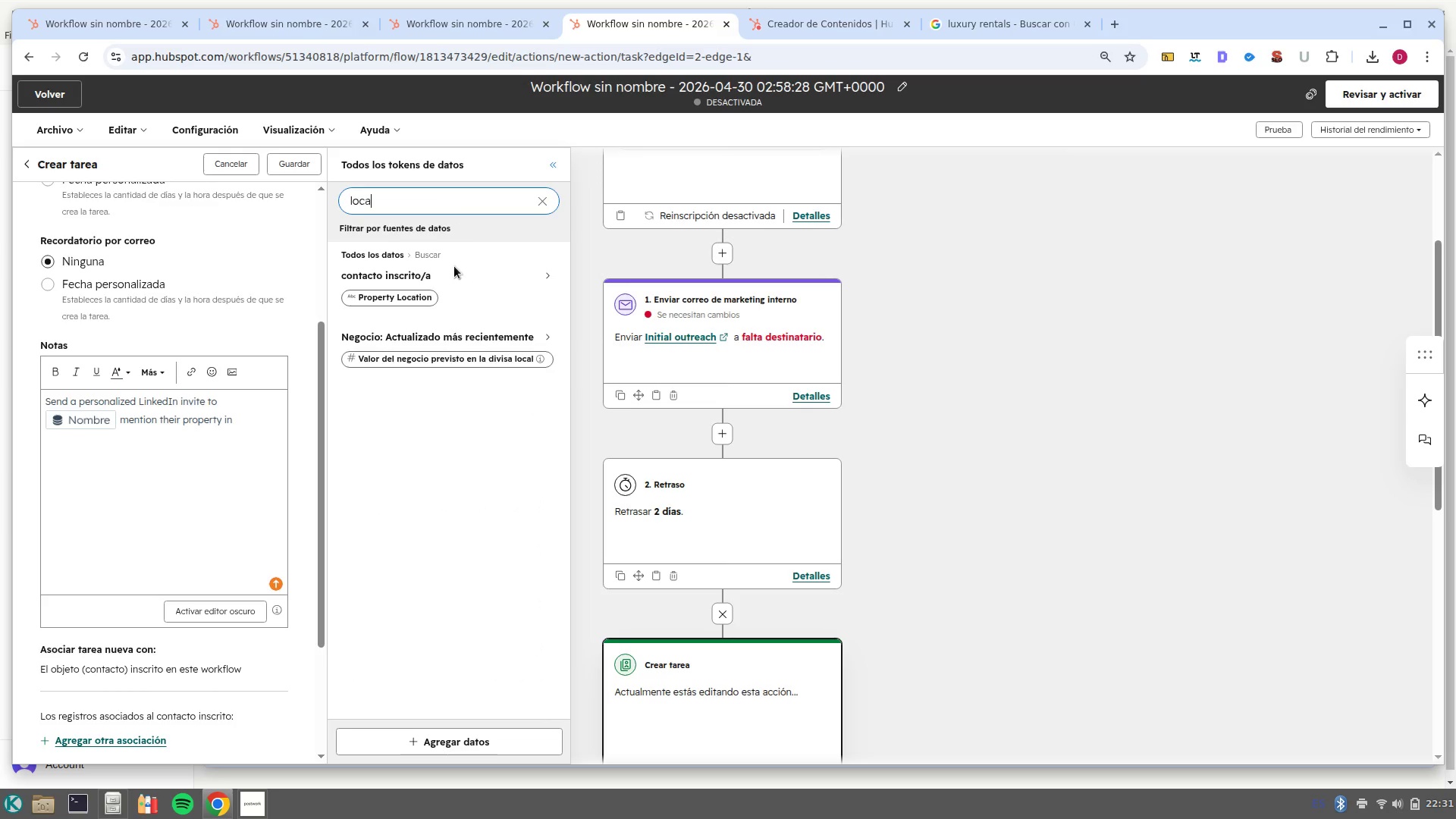 
left_click([419, 289])
 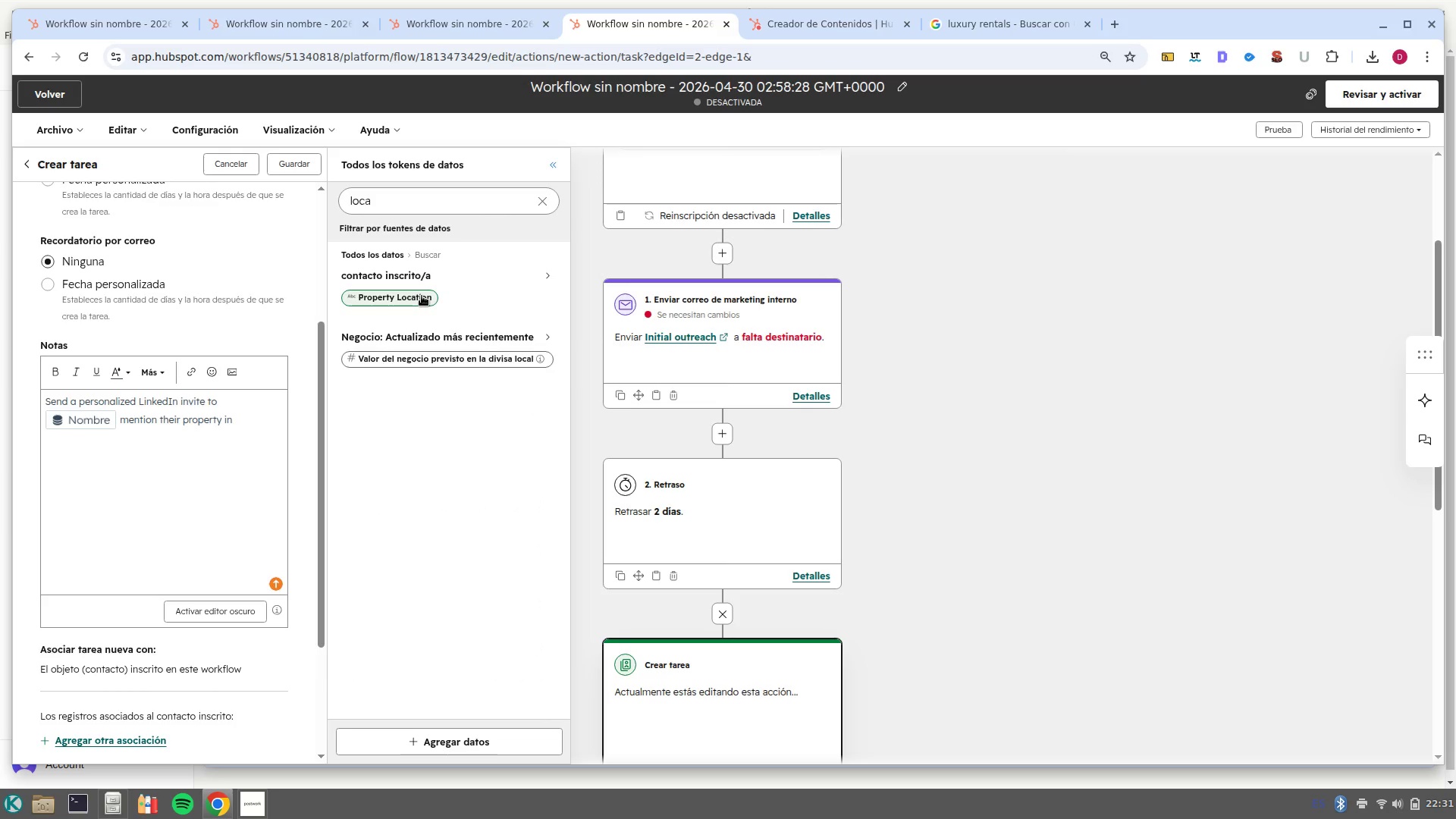 
left_click([422, 296])
 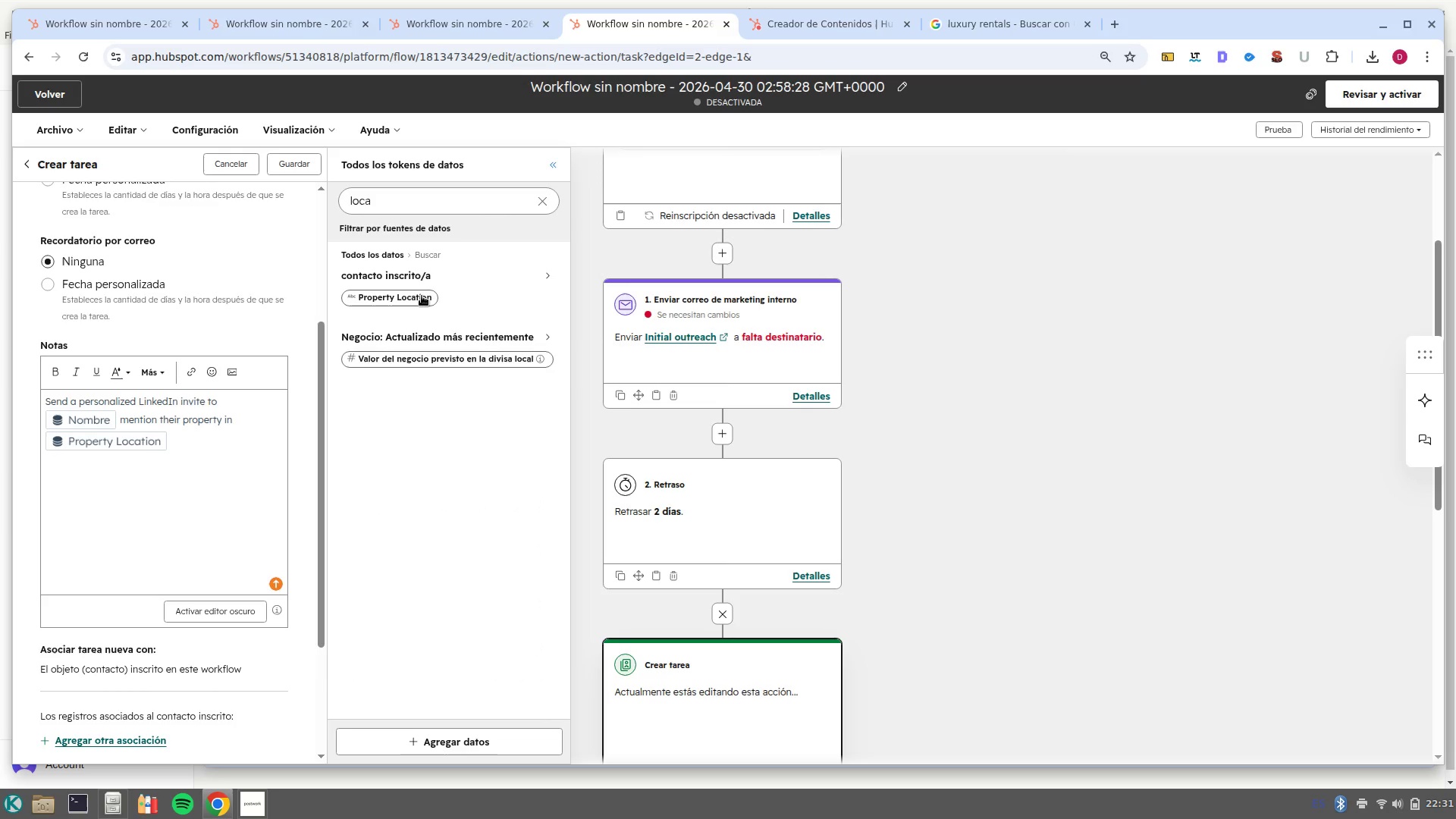 
type( and their concerns with n)
key(Backspace)
key(Backspace)
type( )
 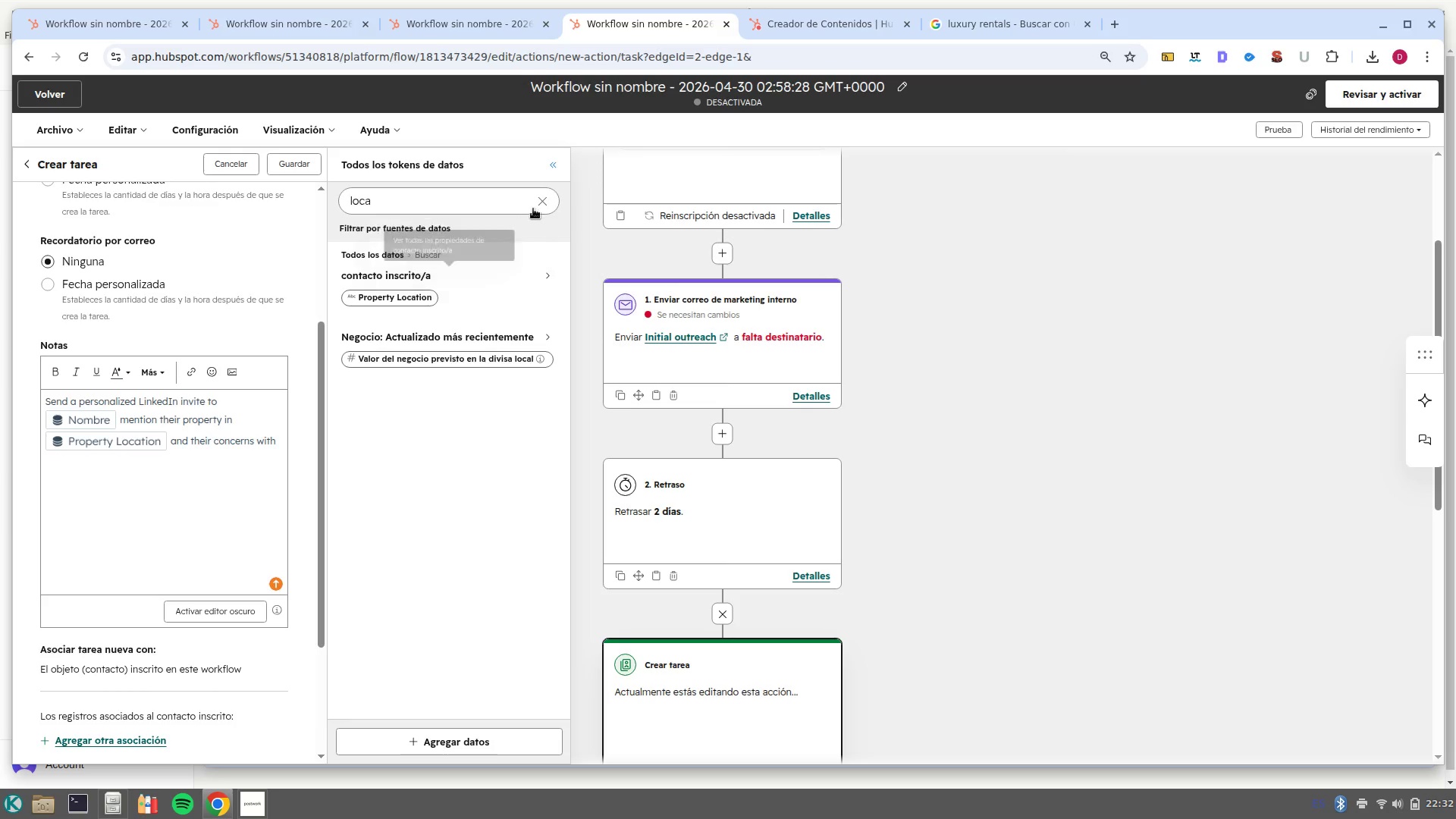 
left_click([545, 198])
 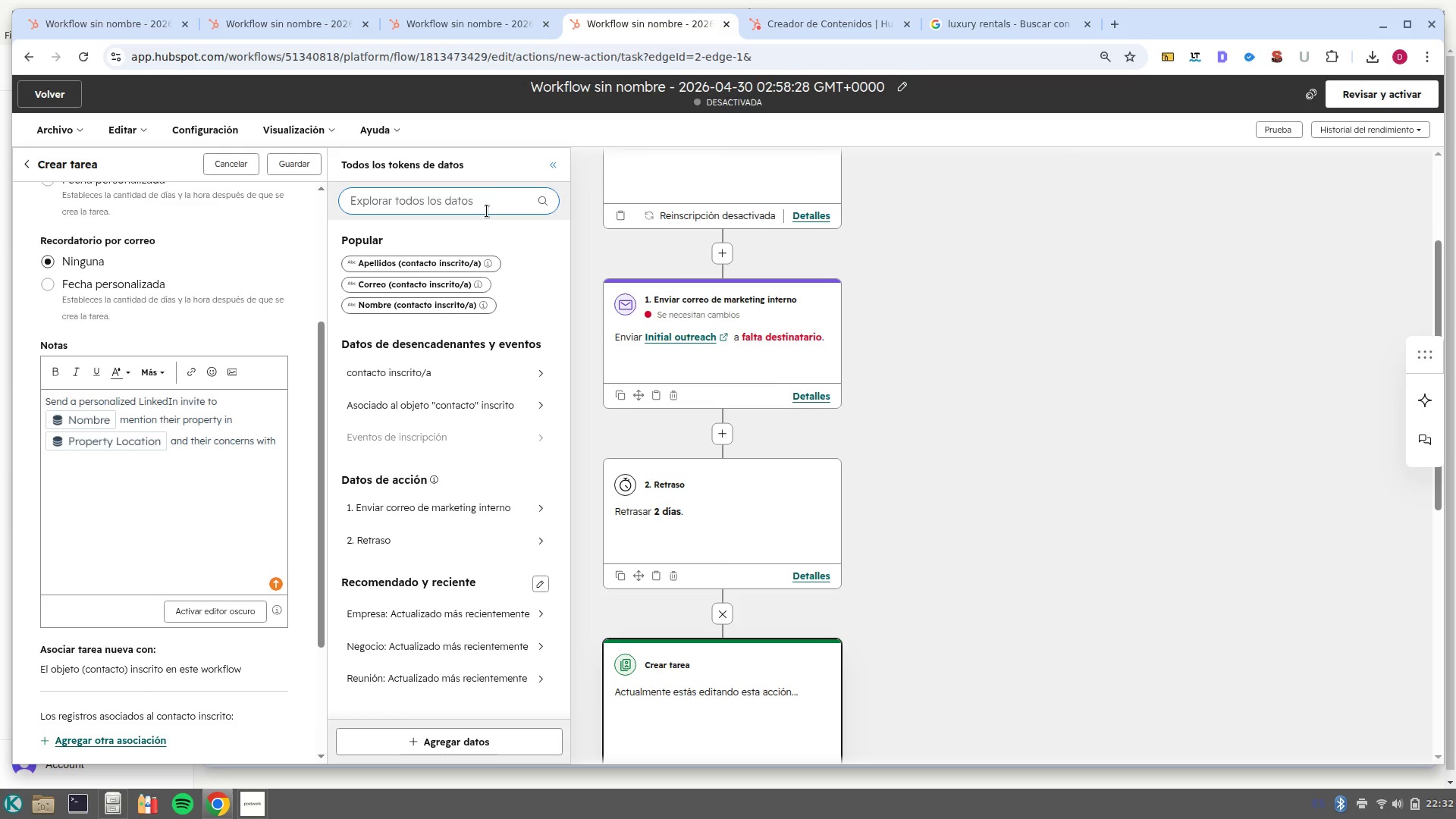 
type(pain)
 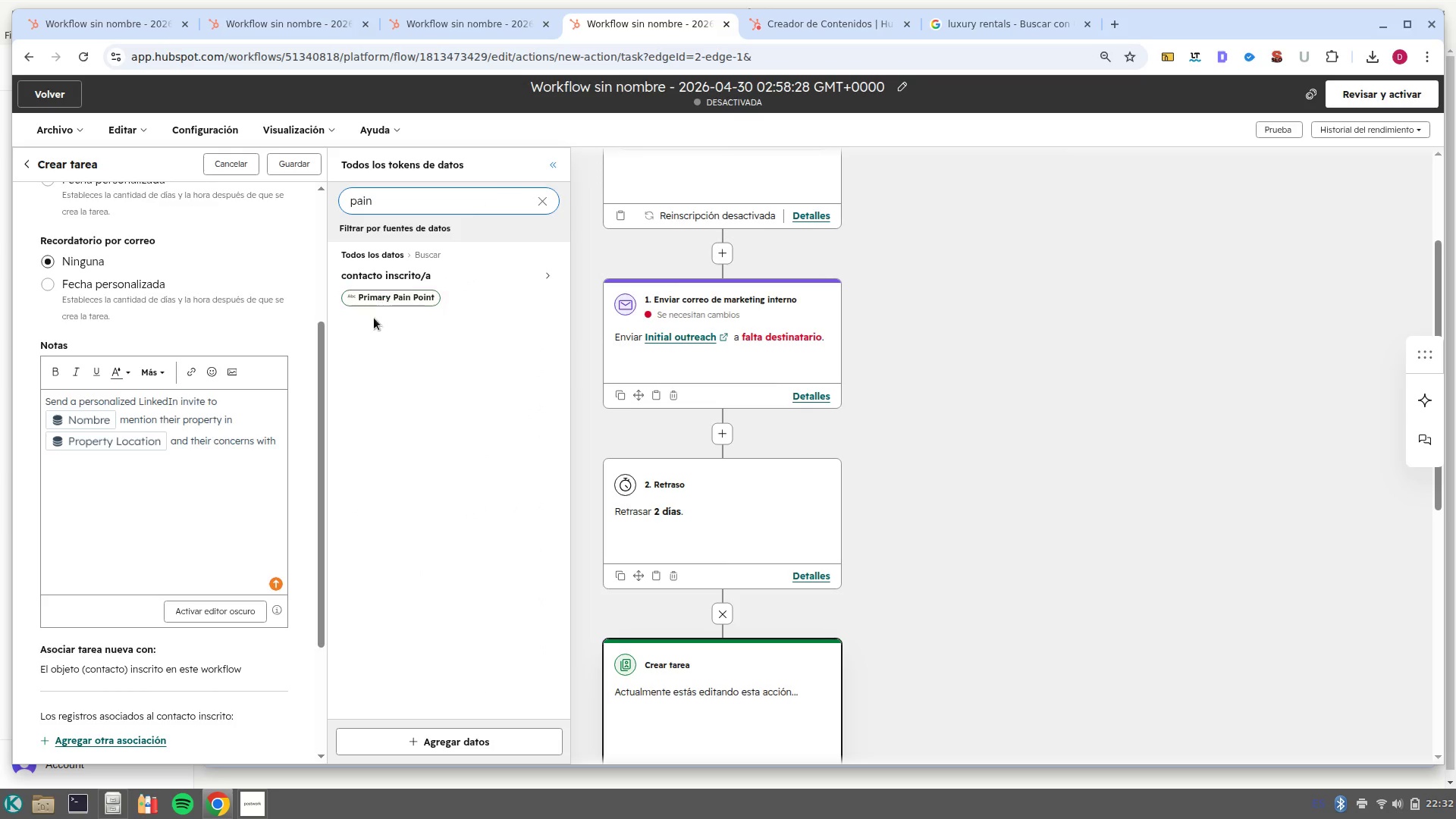 
left_click([385, 299])
 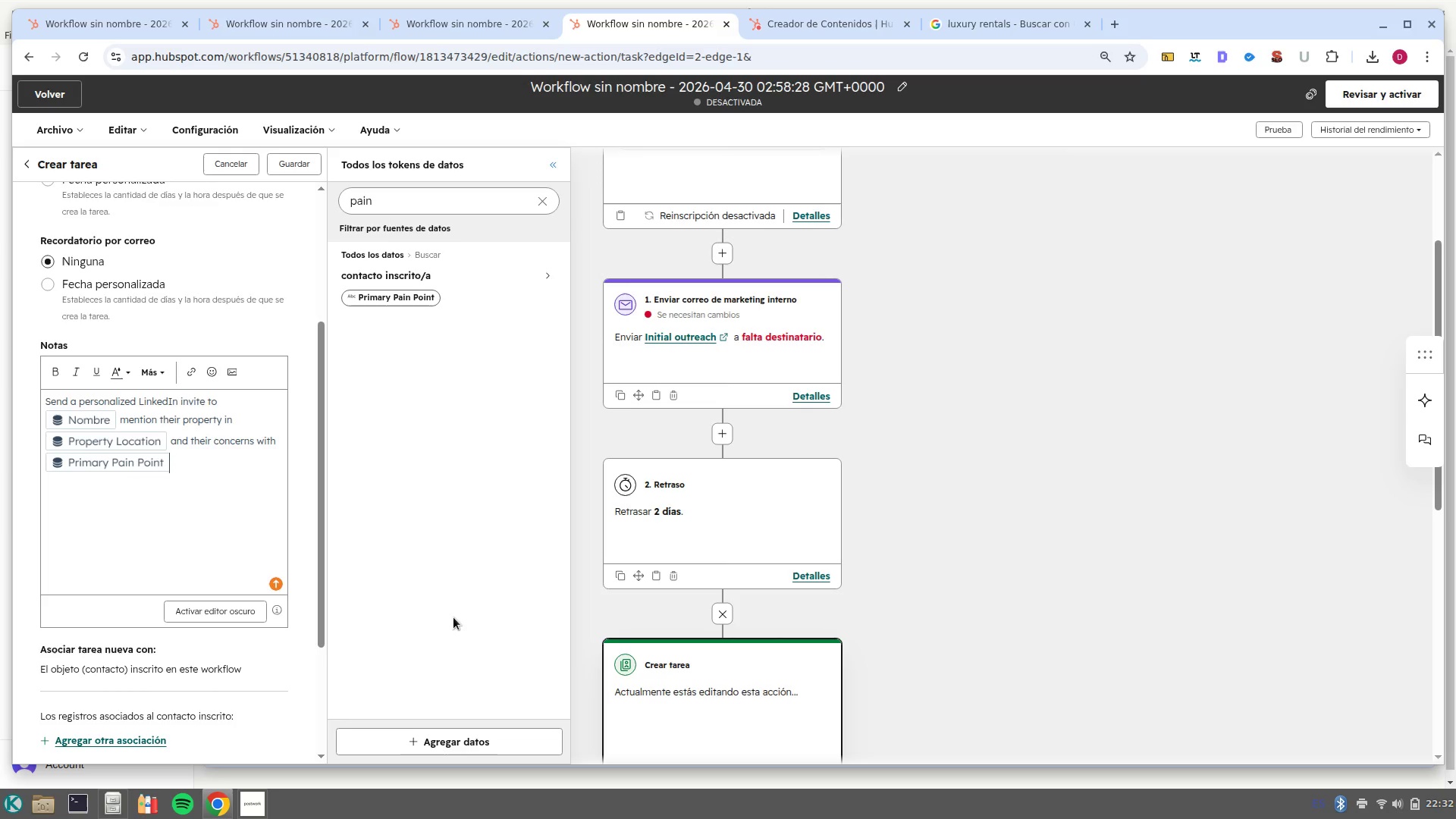 
scroll: coordinate [219, 589], scroll_direction: down, amount: 7.0
 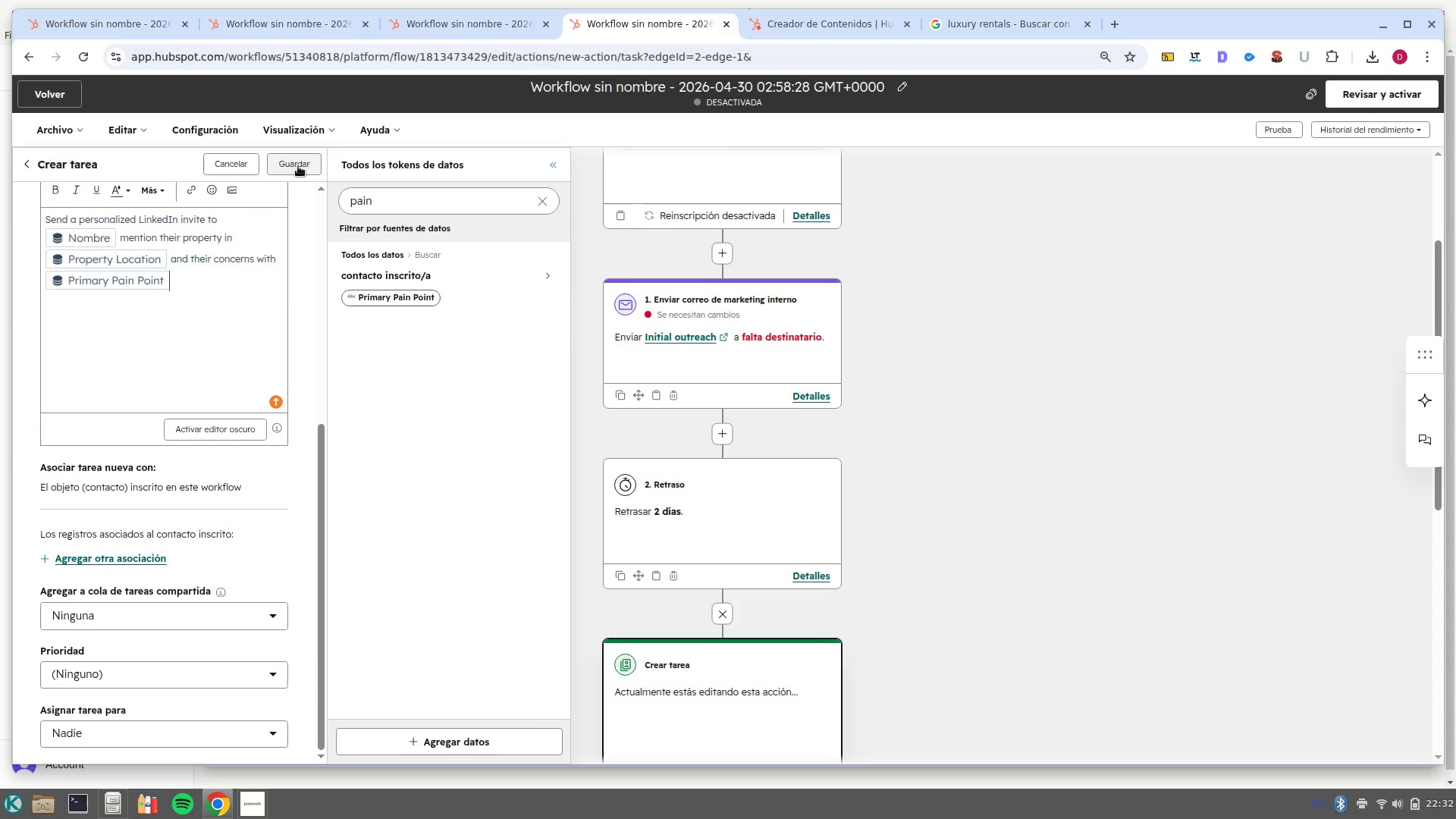 
left_click([298, 166])
 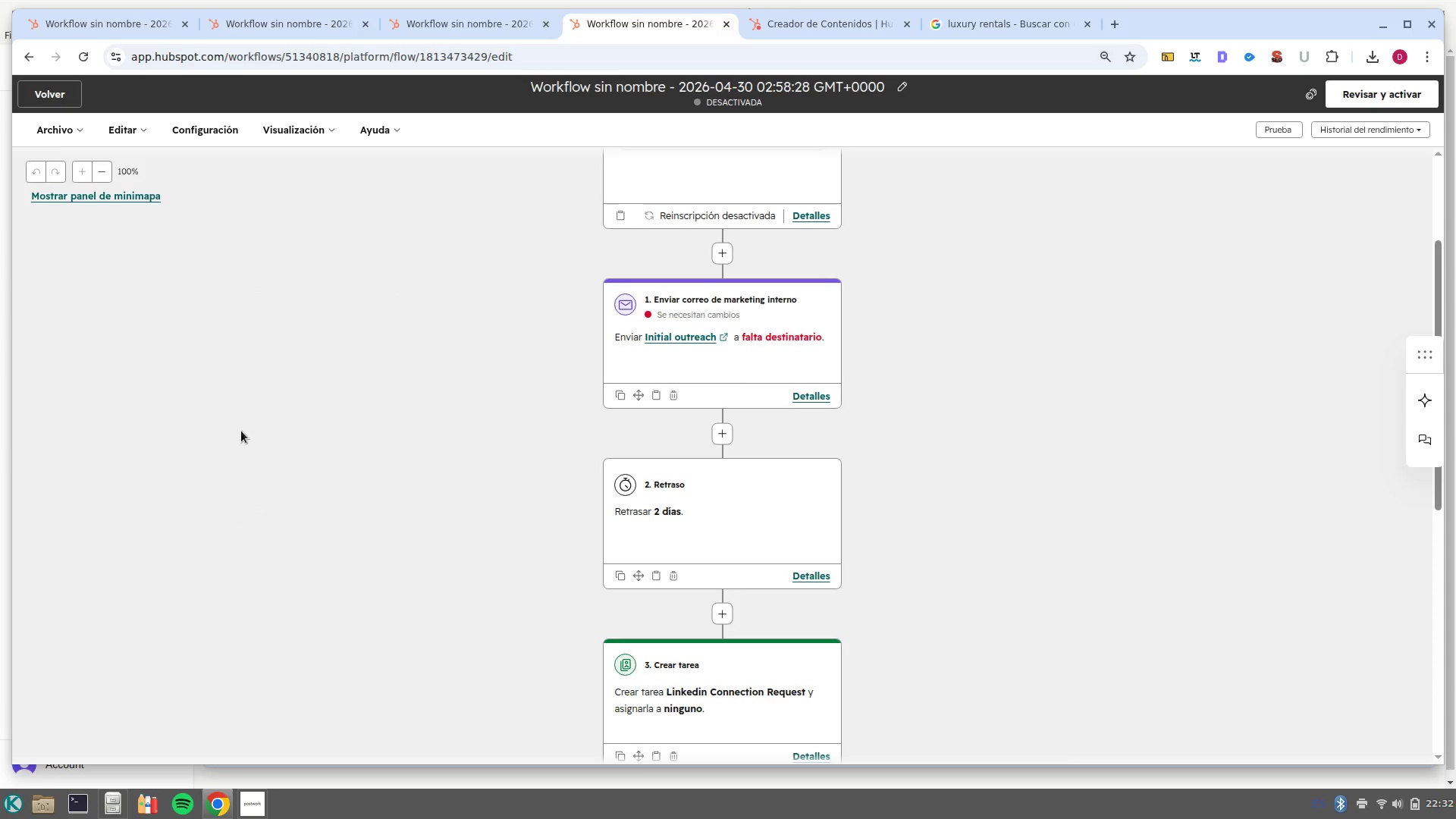 
scroll: coordinate [741, 617], scroll_direction: down, amount: 4.0
 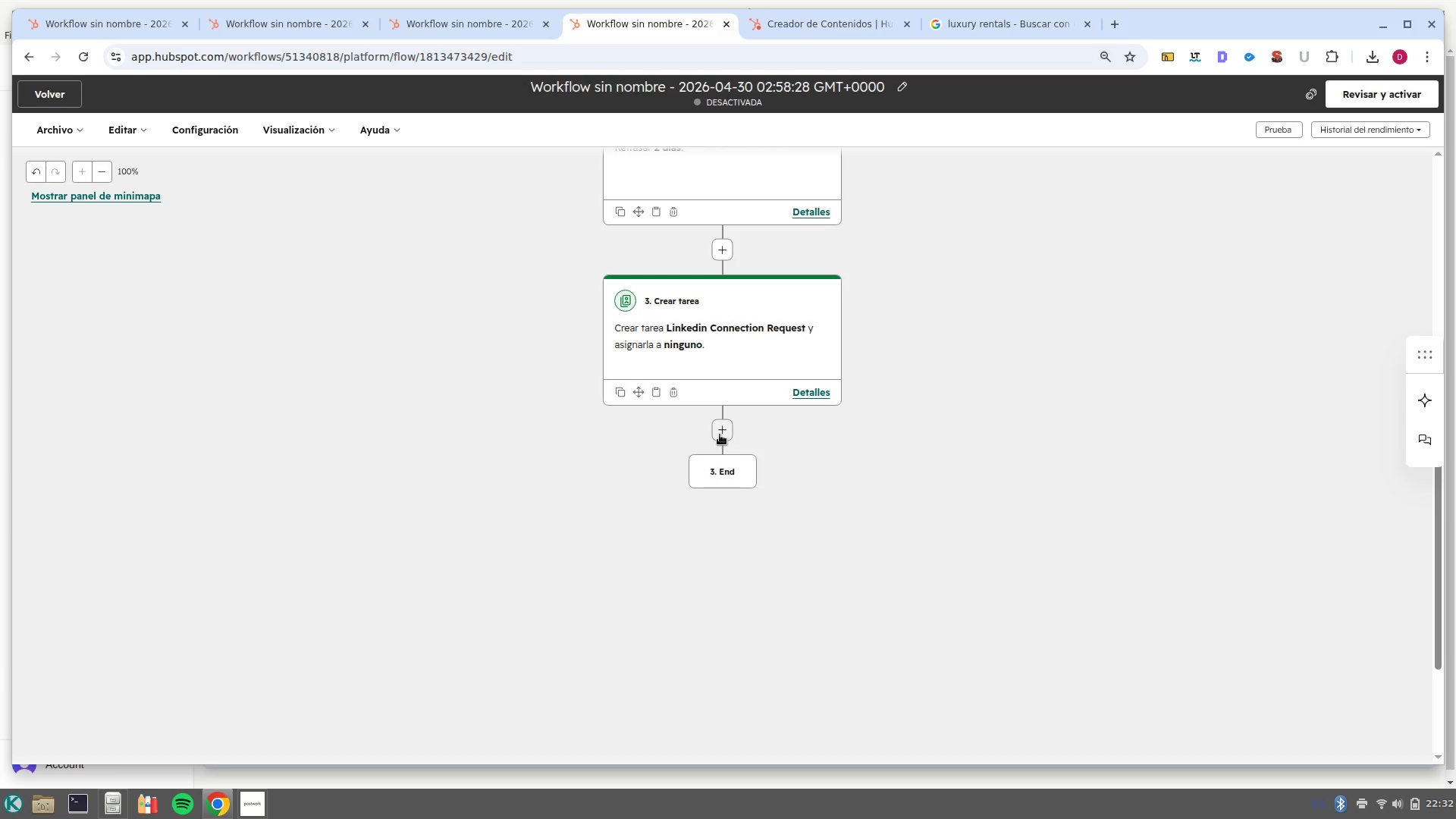 
left_click([720, 435])
 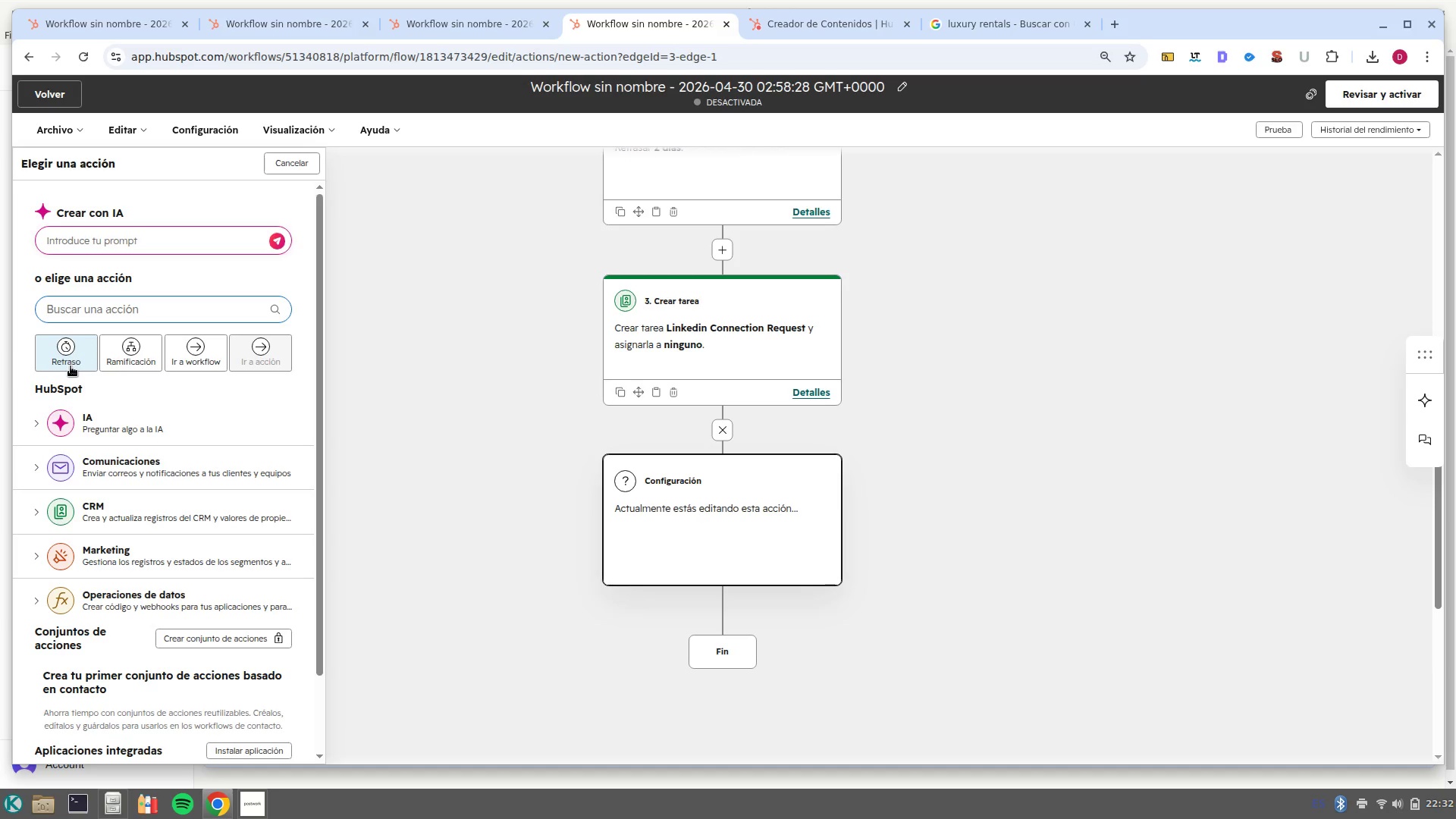 
wait(10.89)
 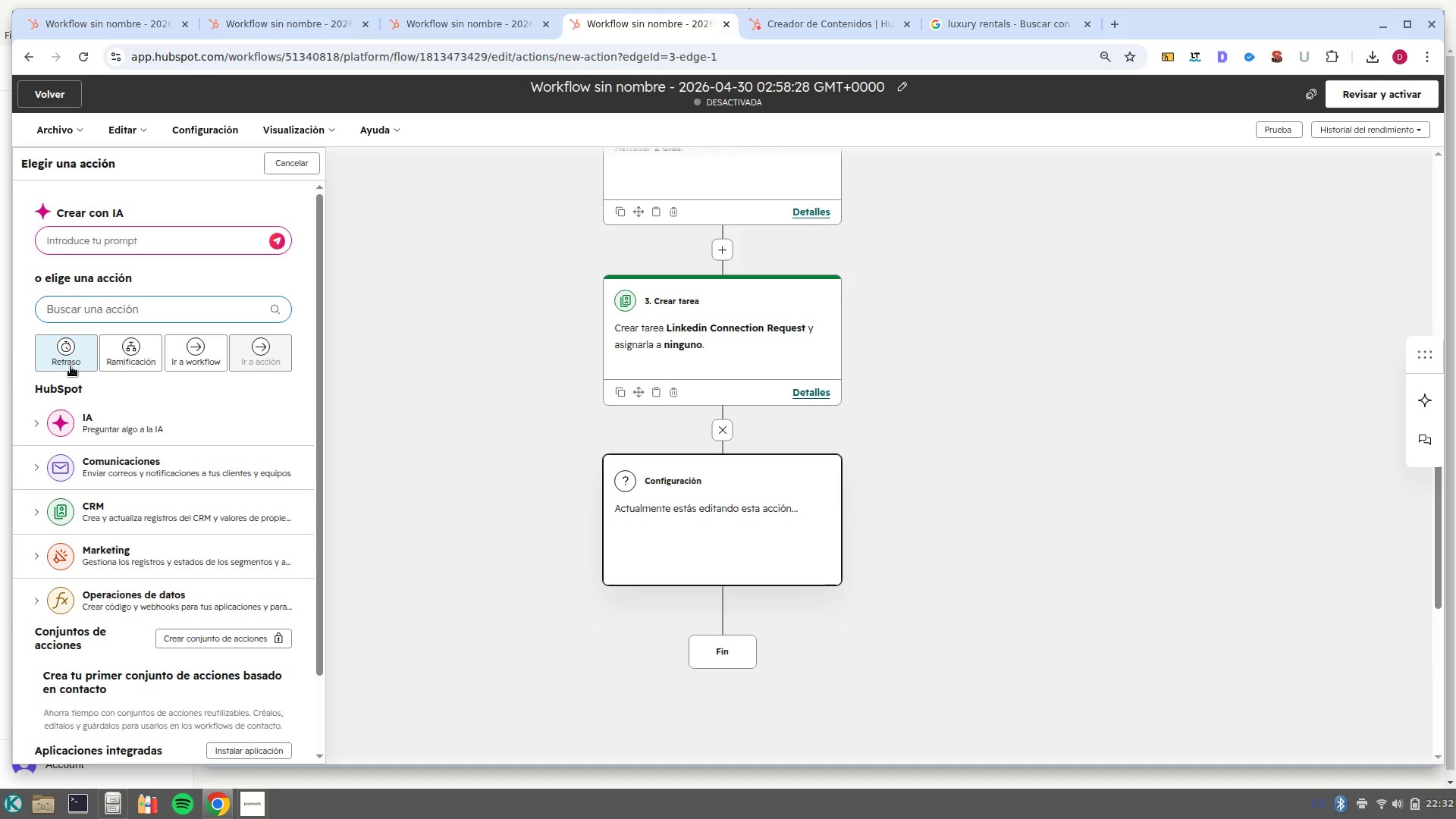 
left_click([71, 366])
 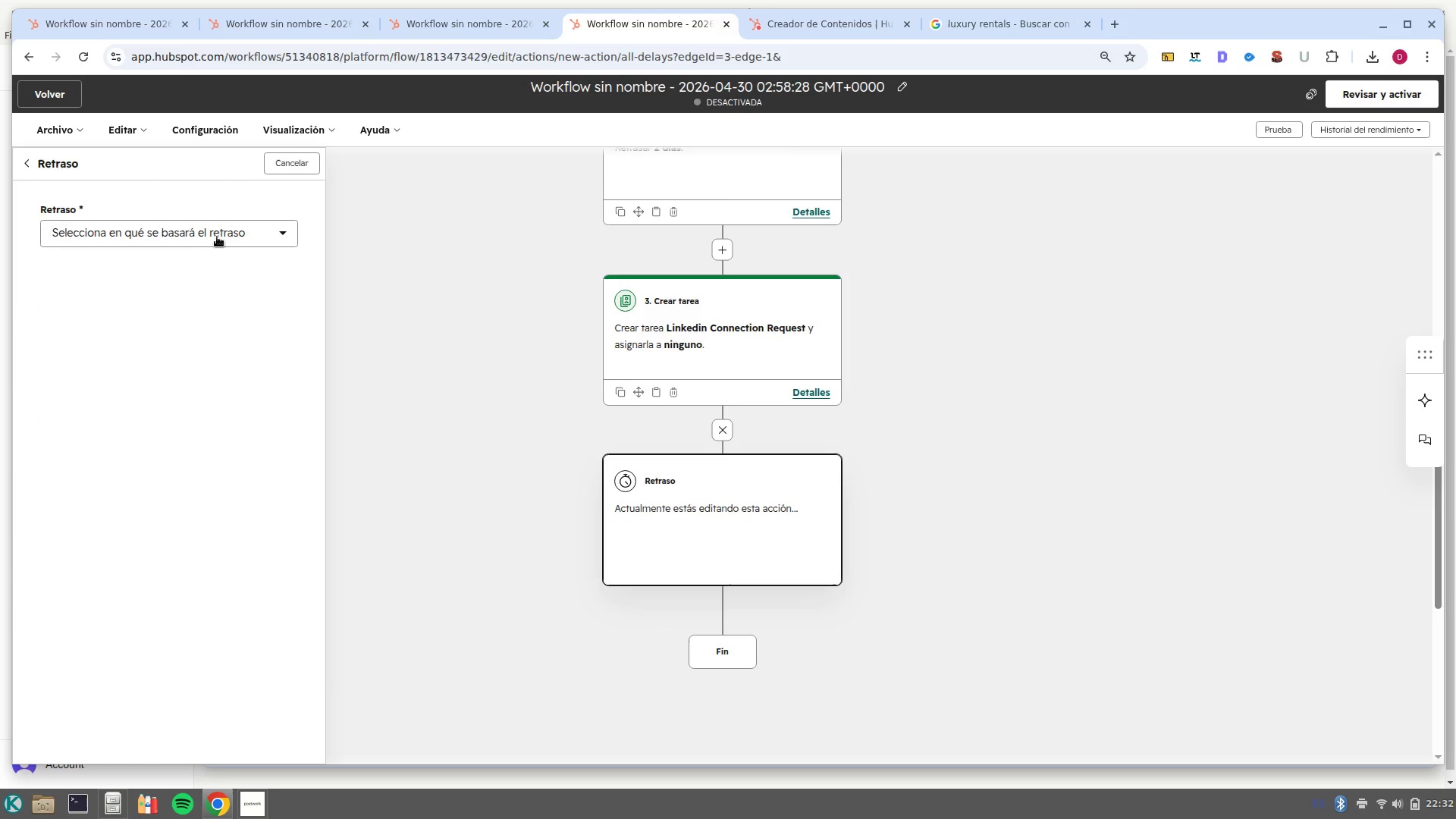 
left_click([238, 237])
 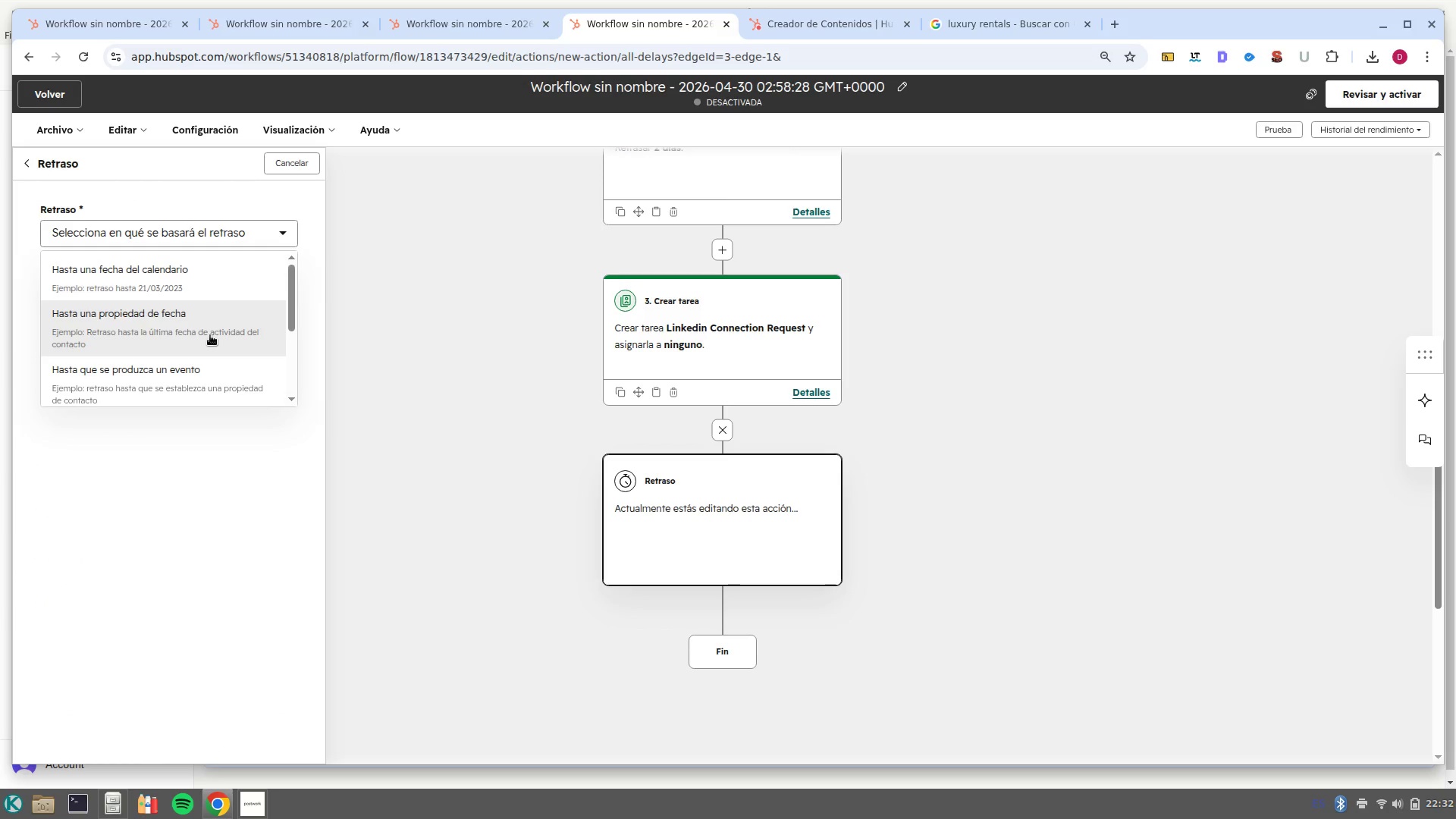 
left_click([210, 335])
 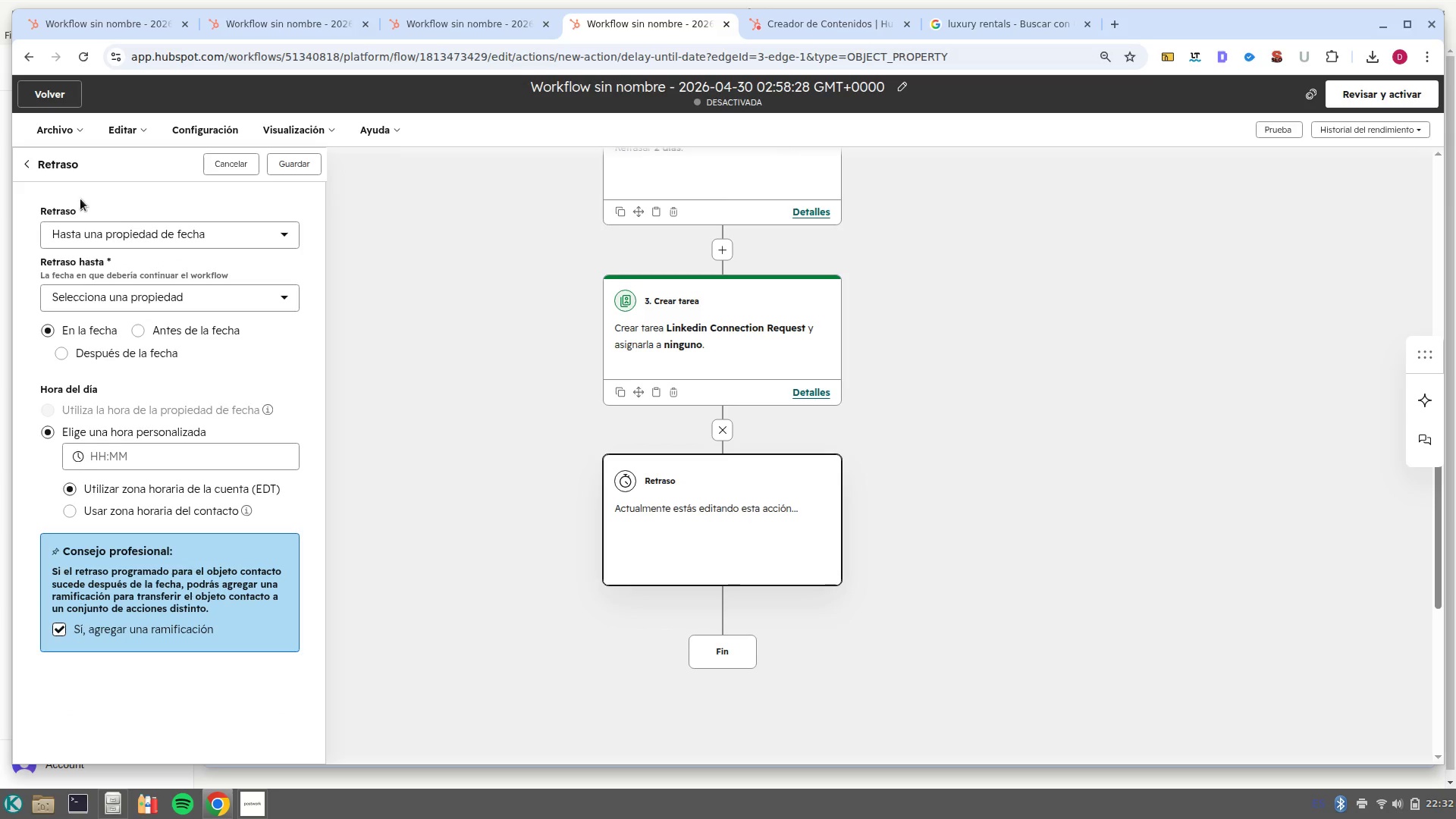 
left_click([44, 165])
 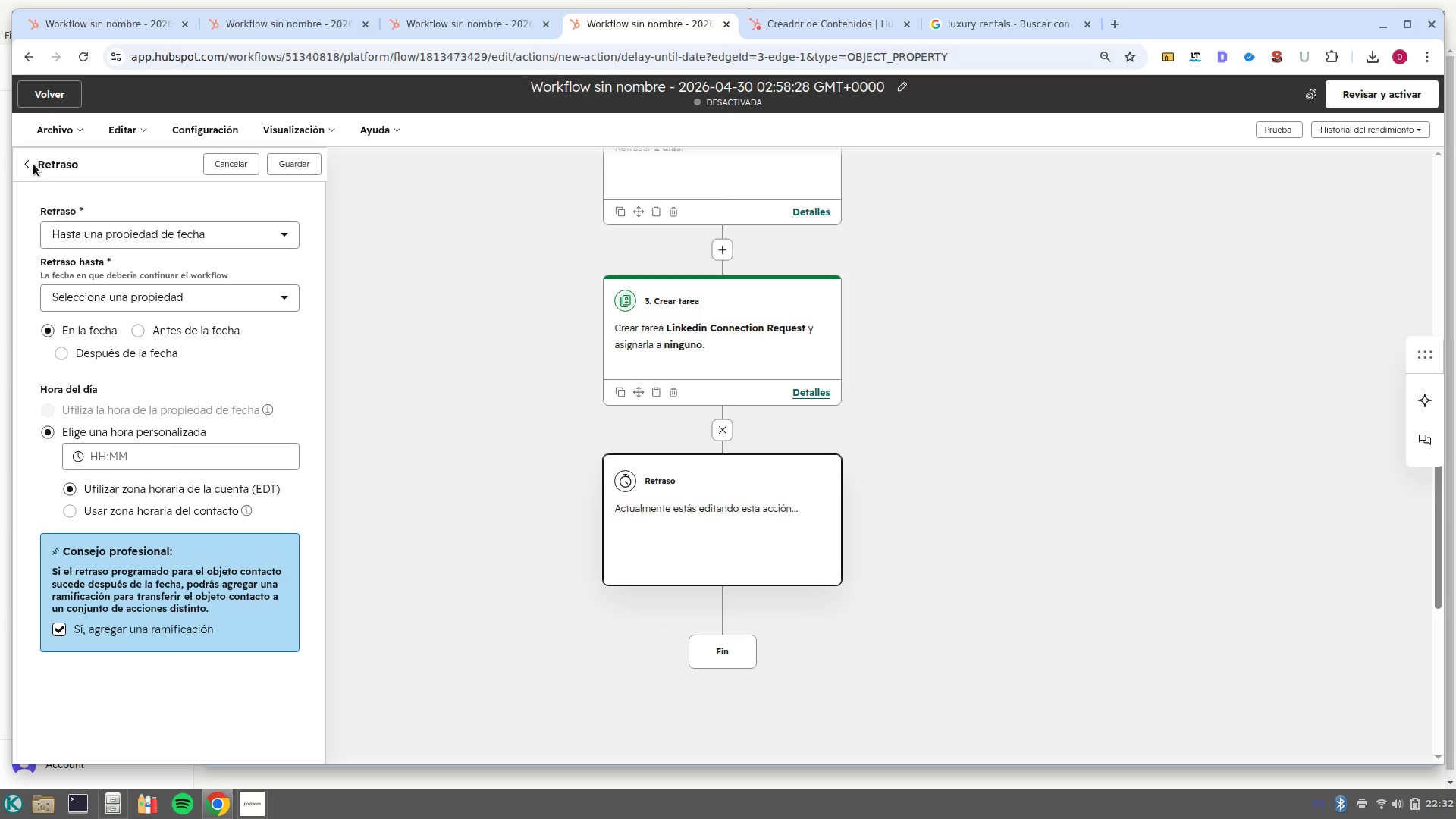 
left_click([33, 164])
 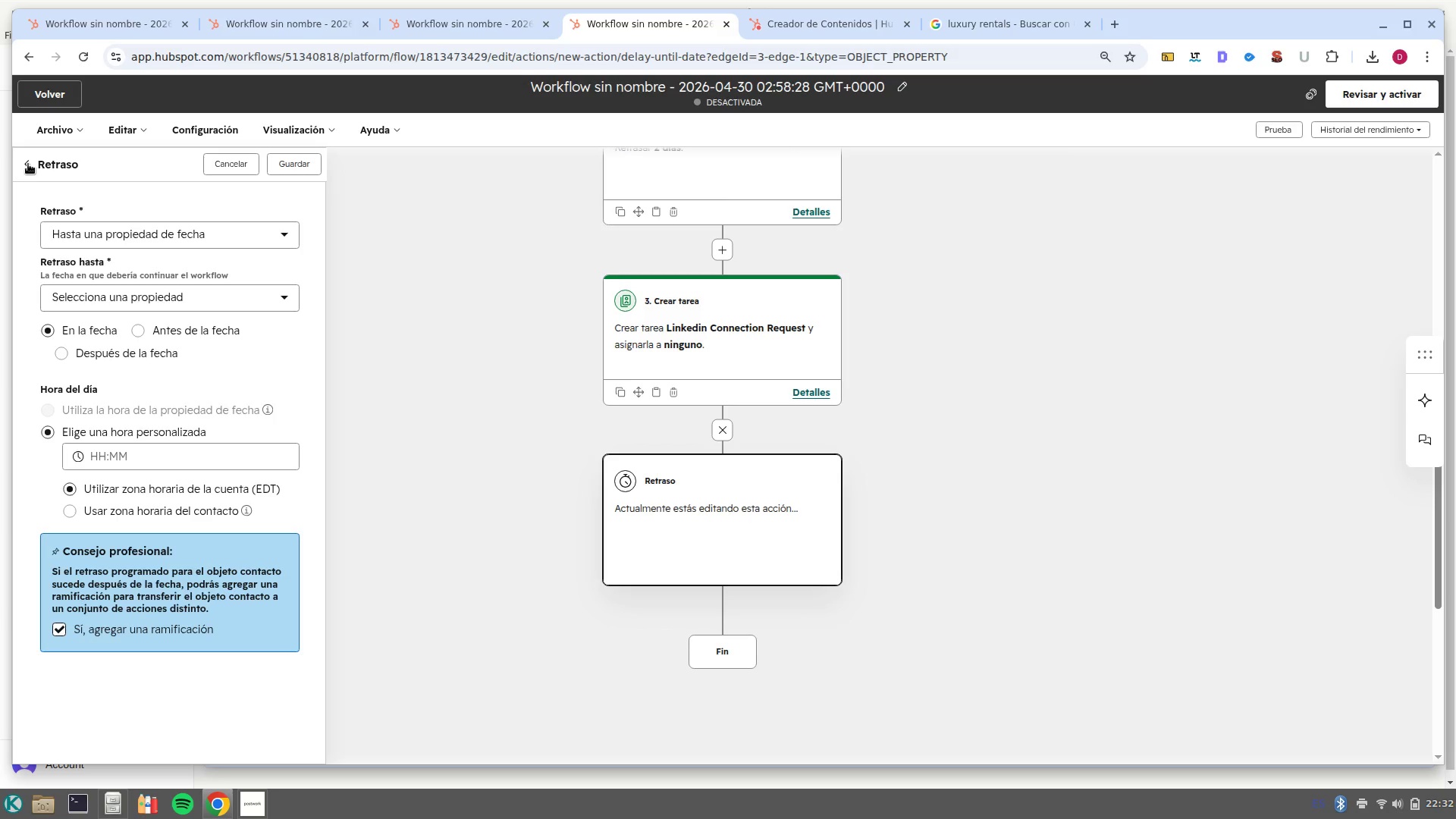 
left_click([28, 164])
 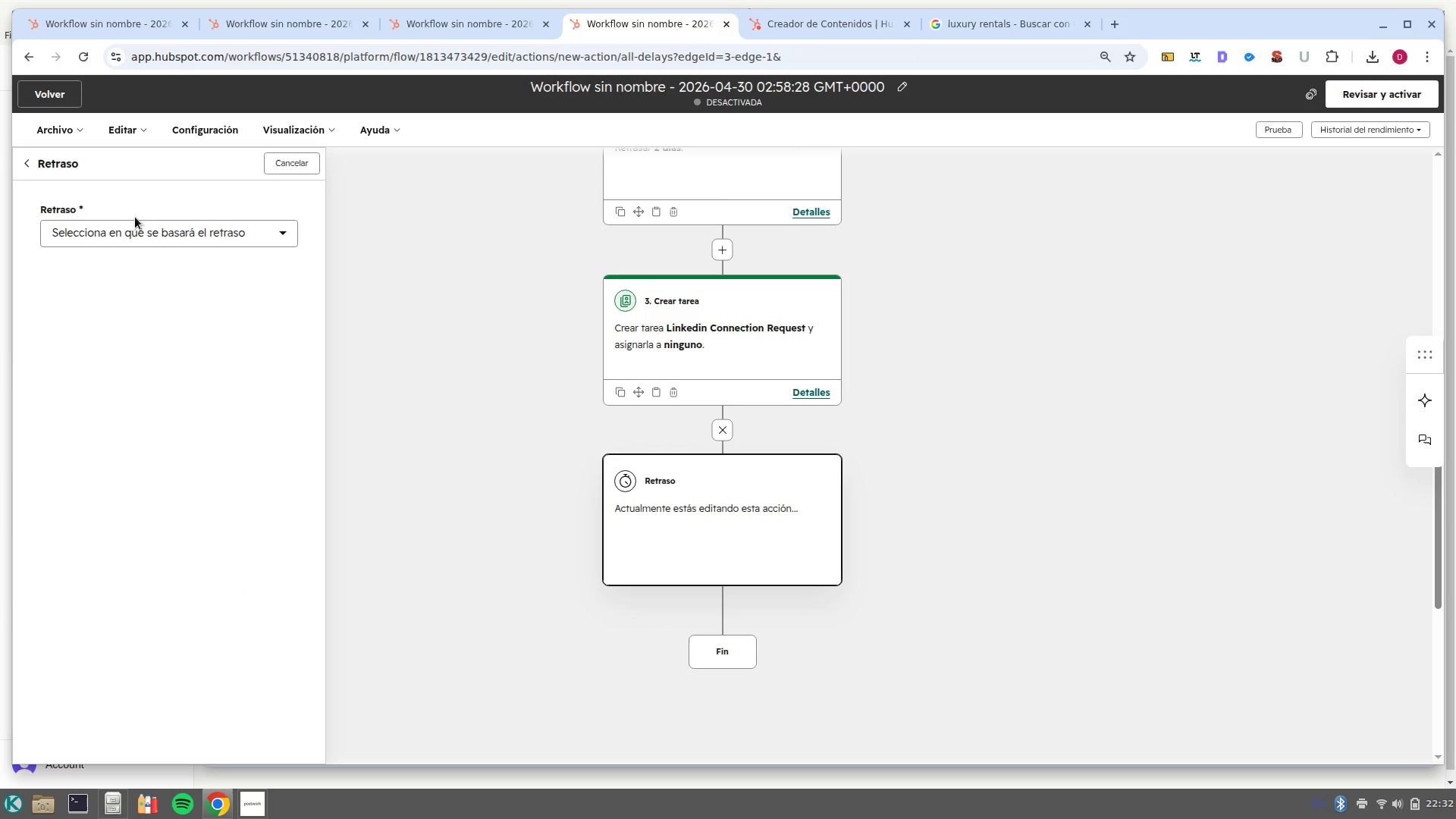 
left_click([147, 234])
 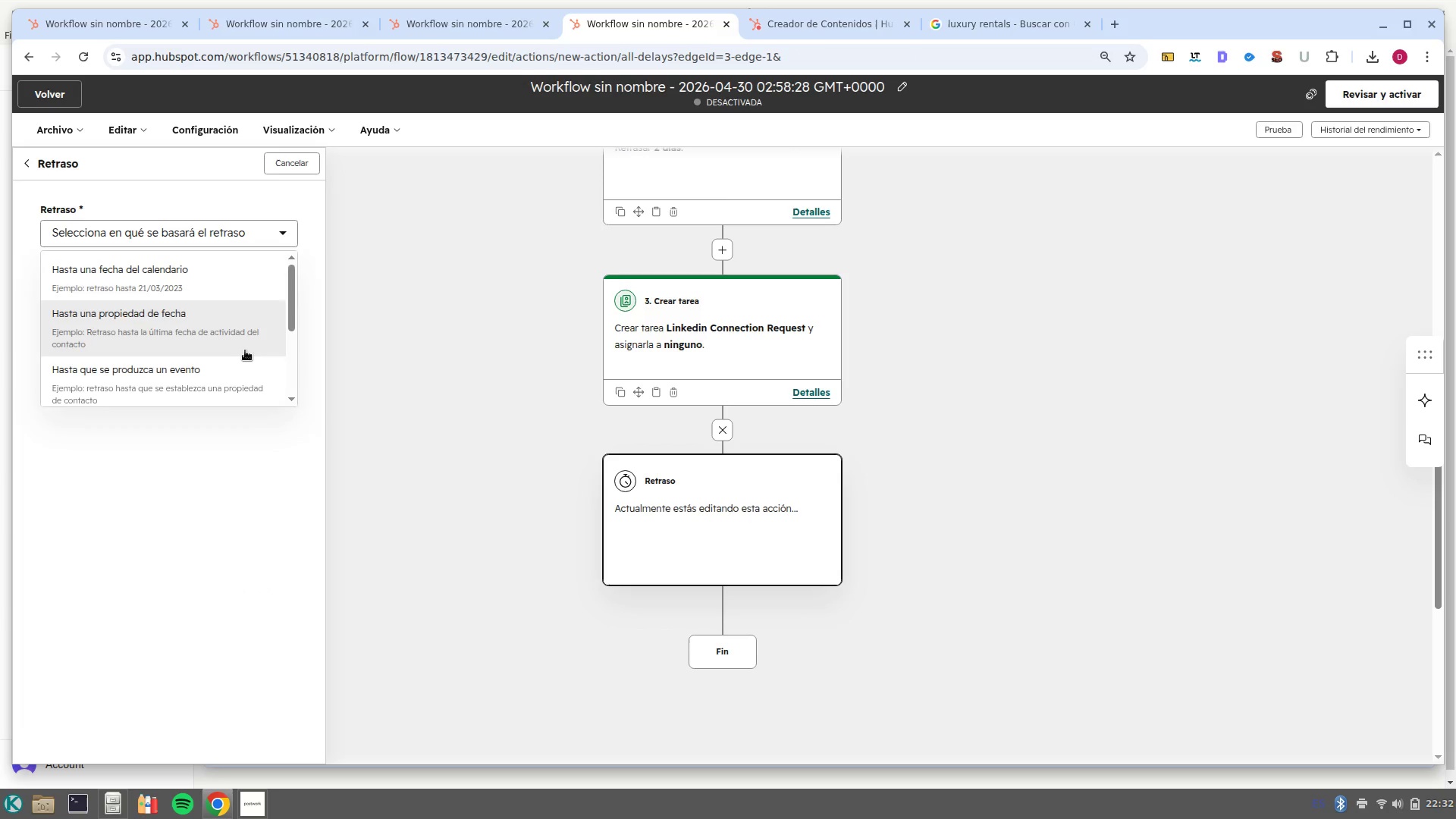 
left_click([231, 287])
 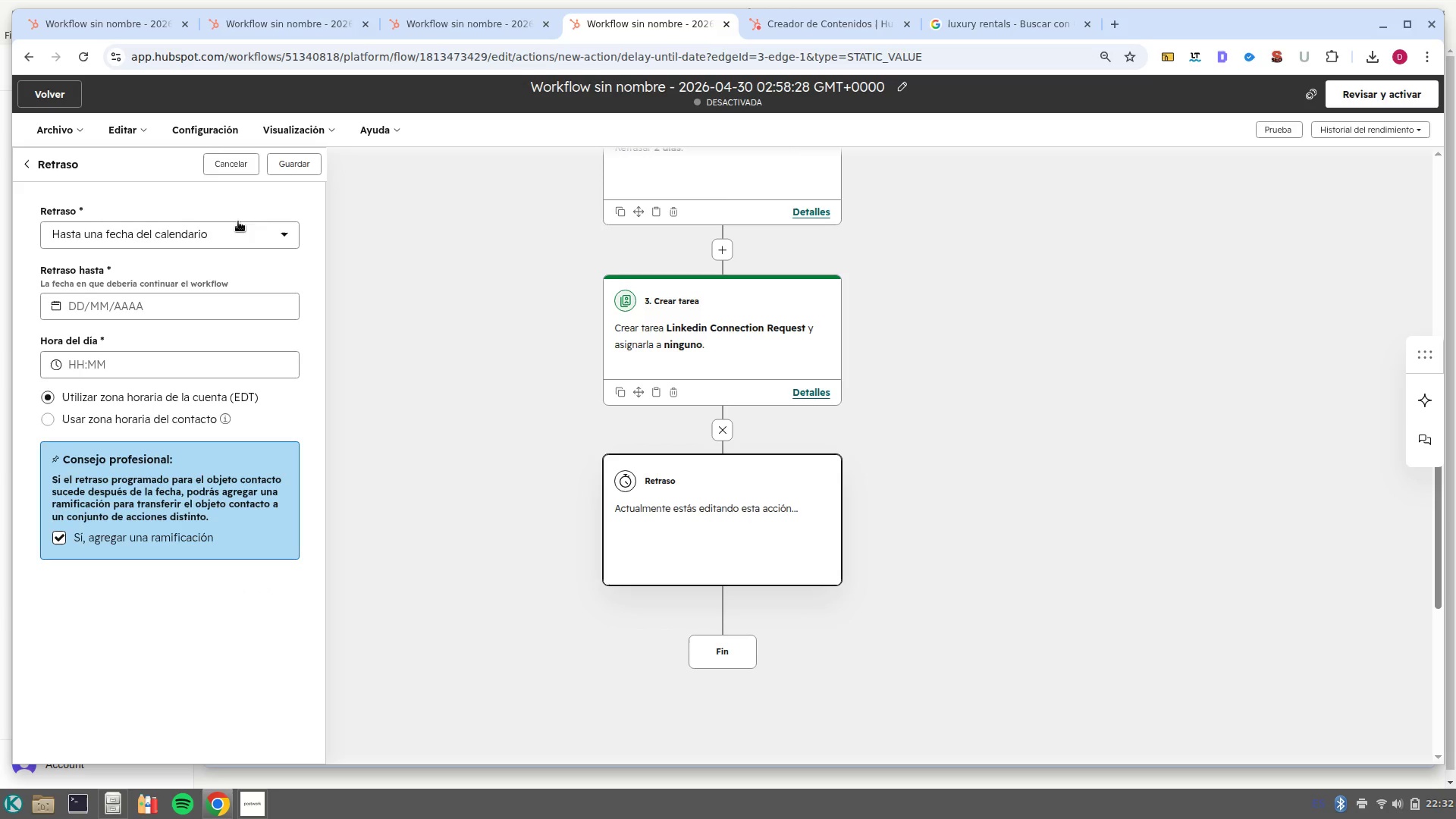 
left_click([224, 167])
 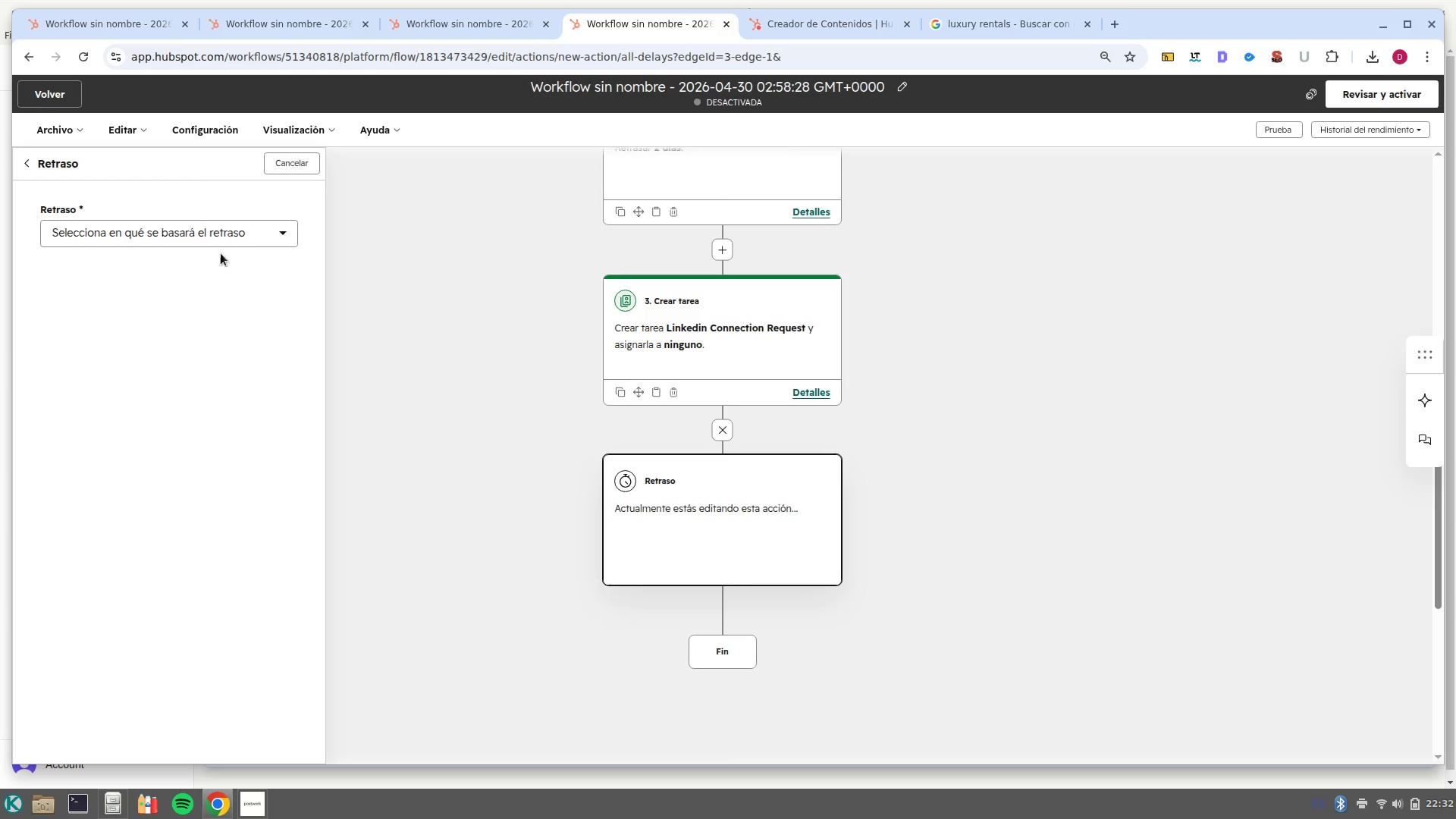 
left_click([168, 241])
 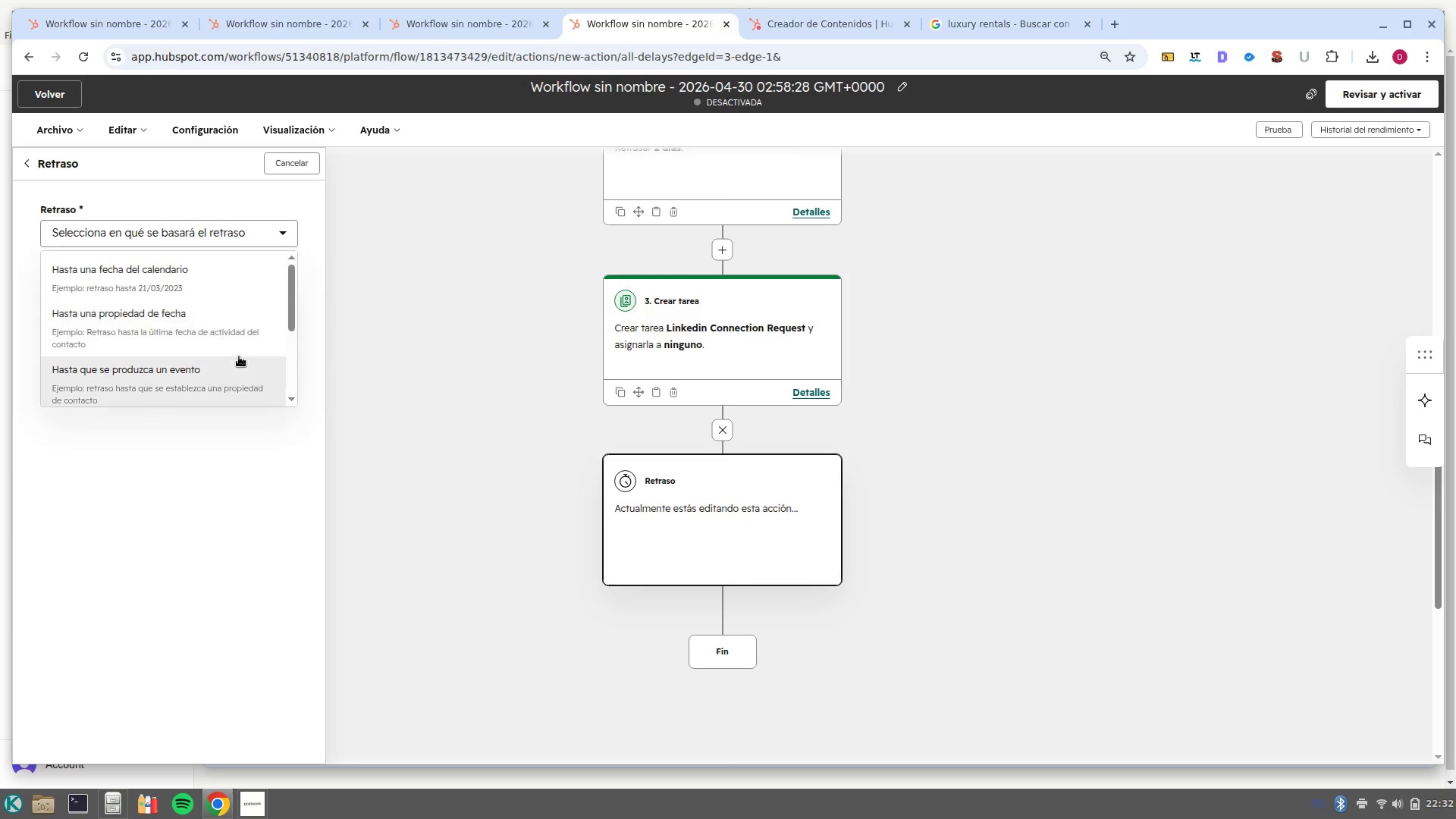 
scroll: coordinate [239, 356], scroll_direction: down, amount: 2.0
 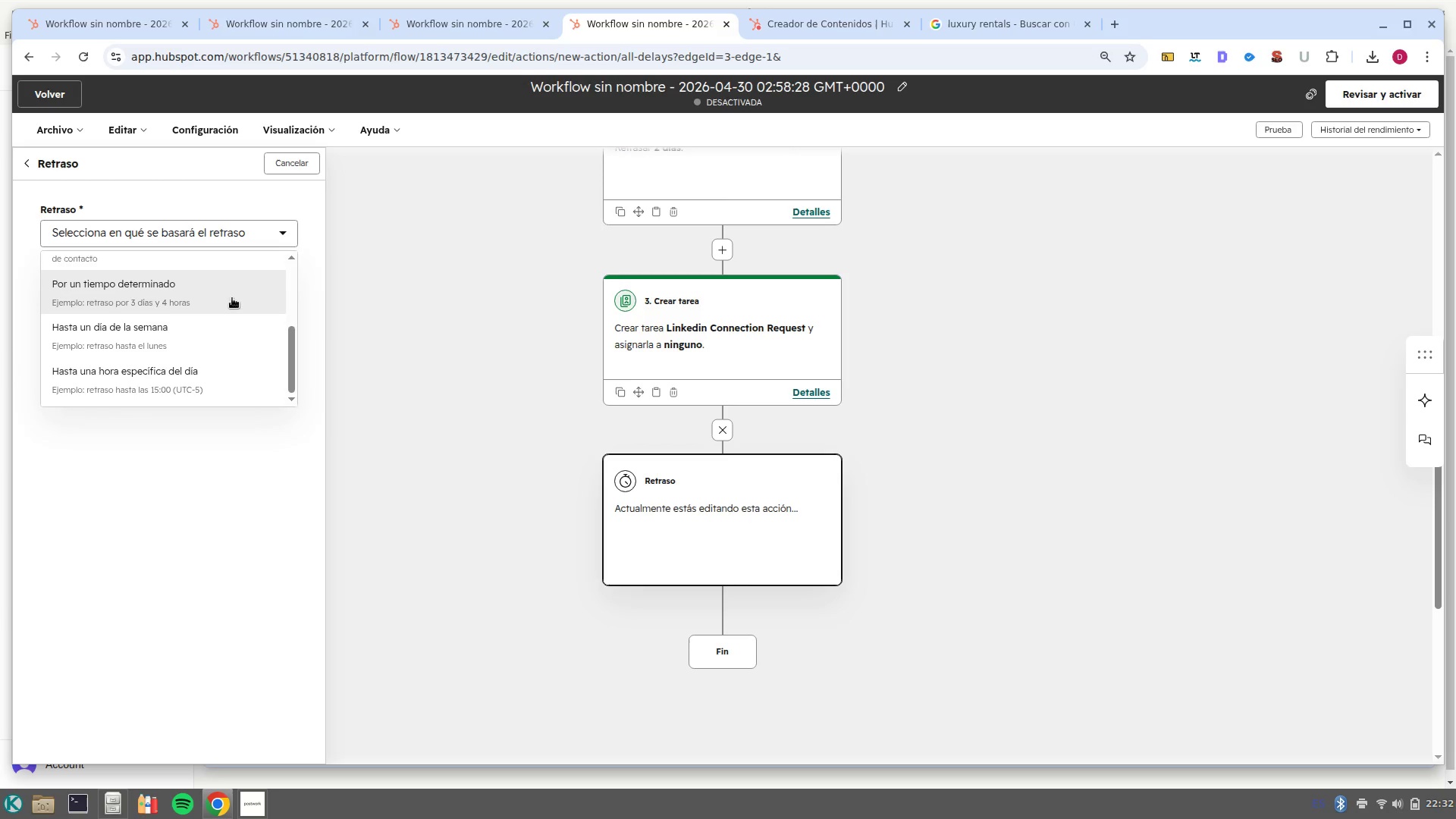 
left_click([232, 298])
 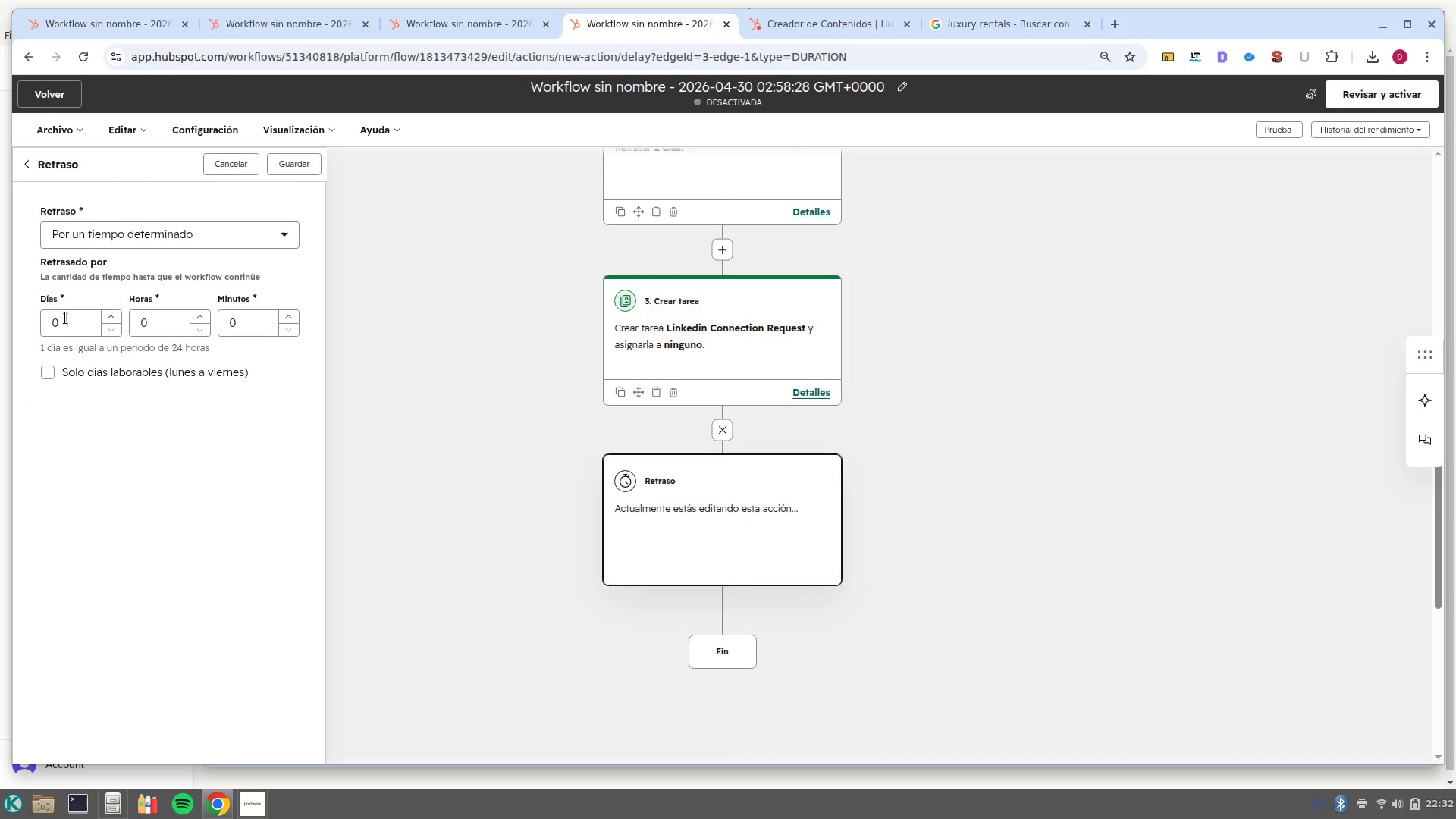 
left_click([74, 322])
 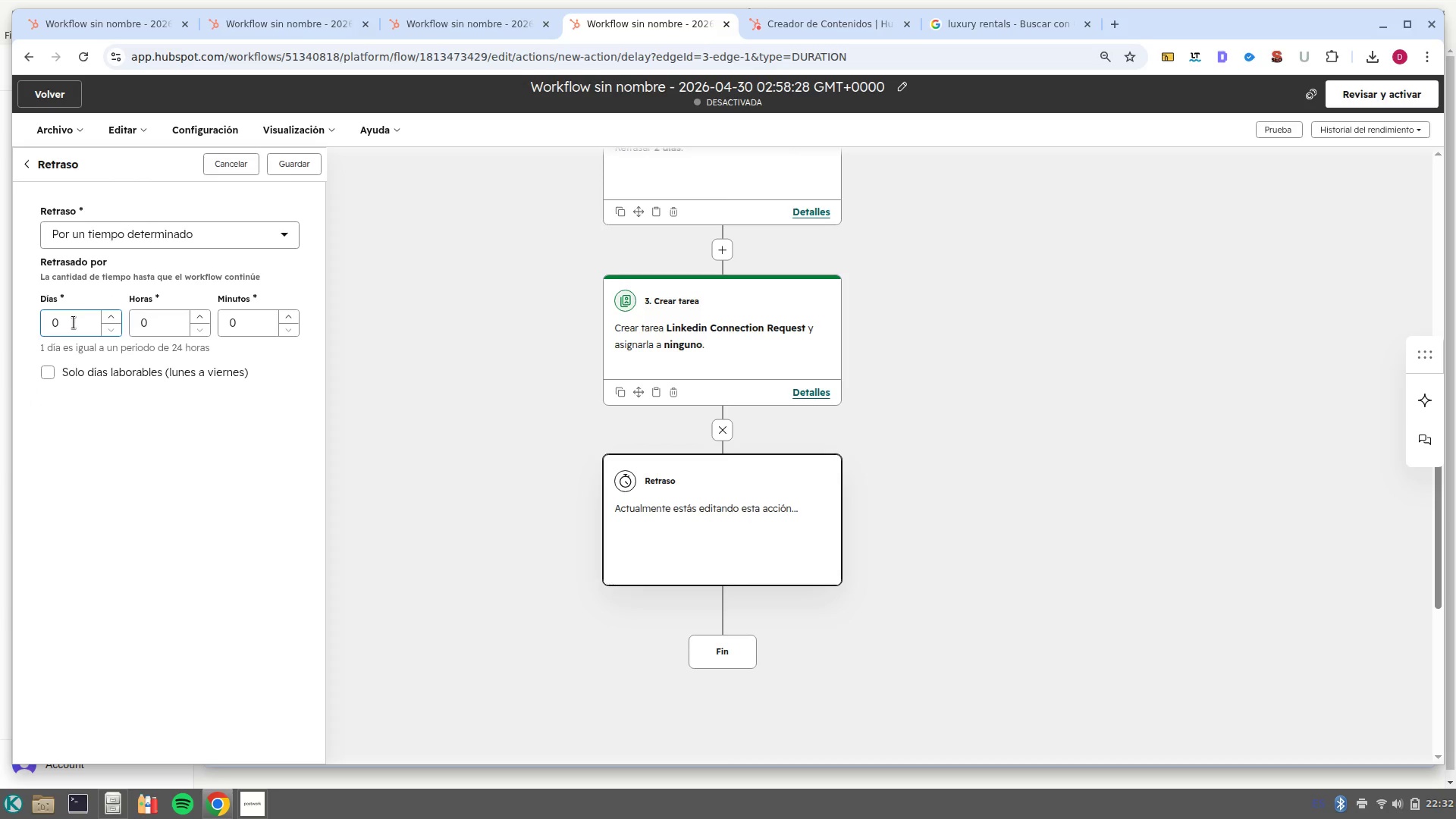 
key(Backspace)
 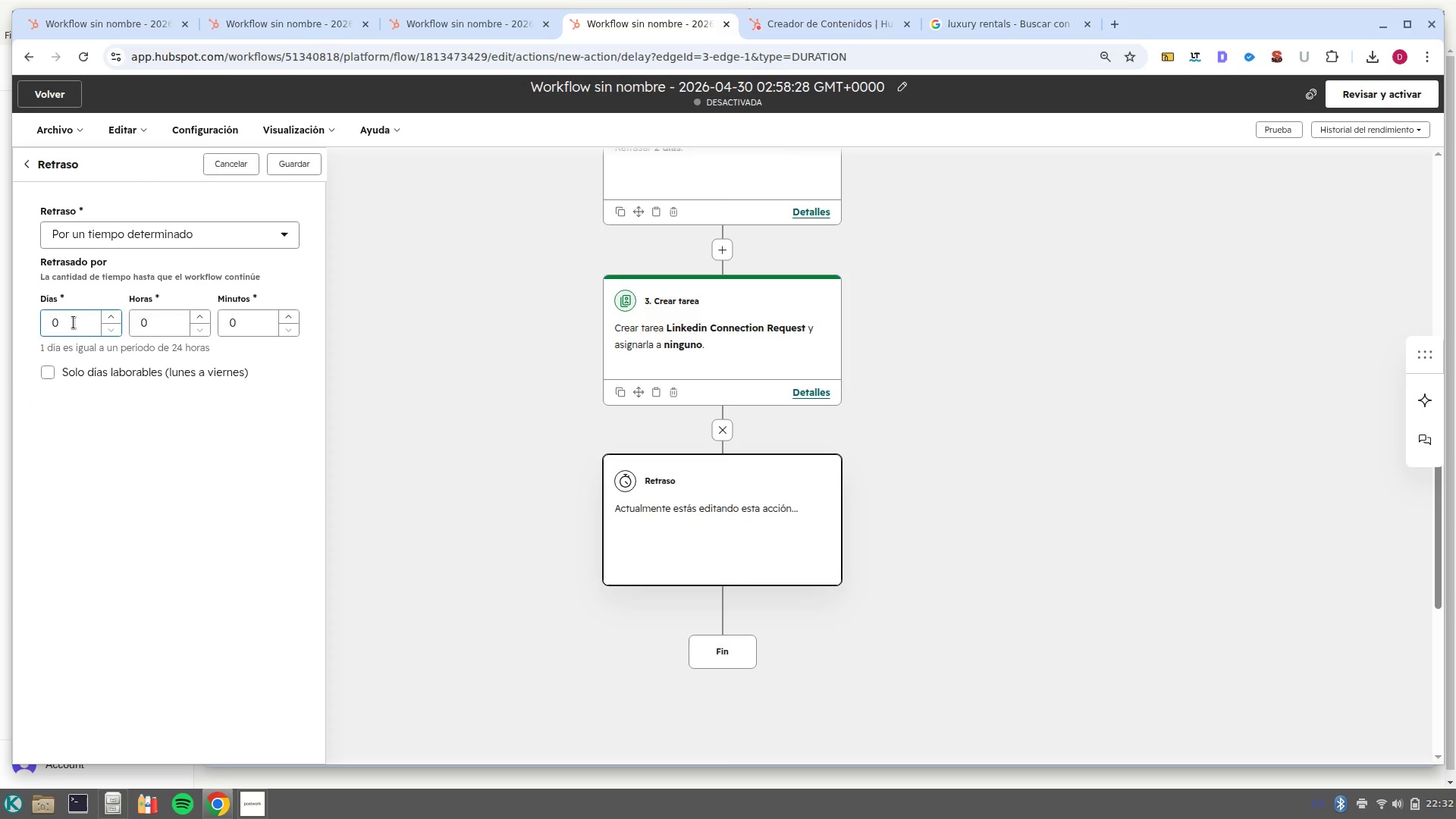 
key(2)
 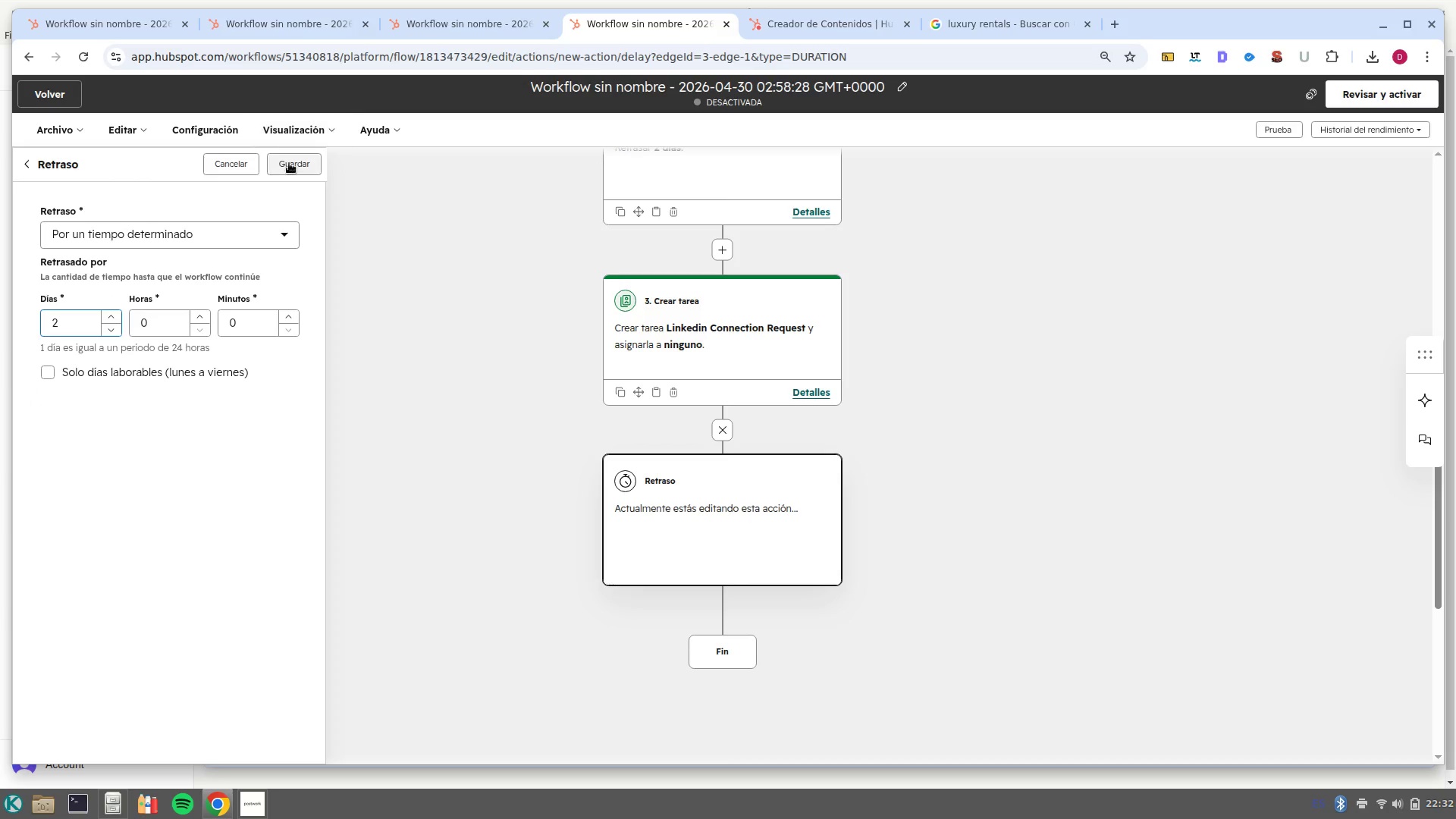 
left_click([289, 163])
 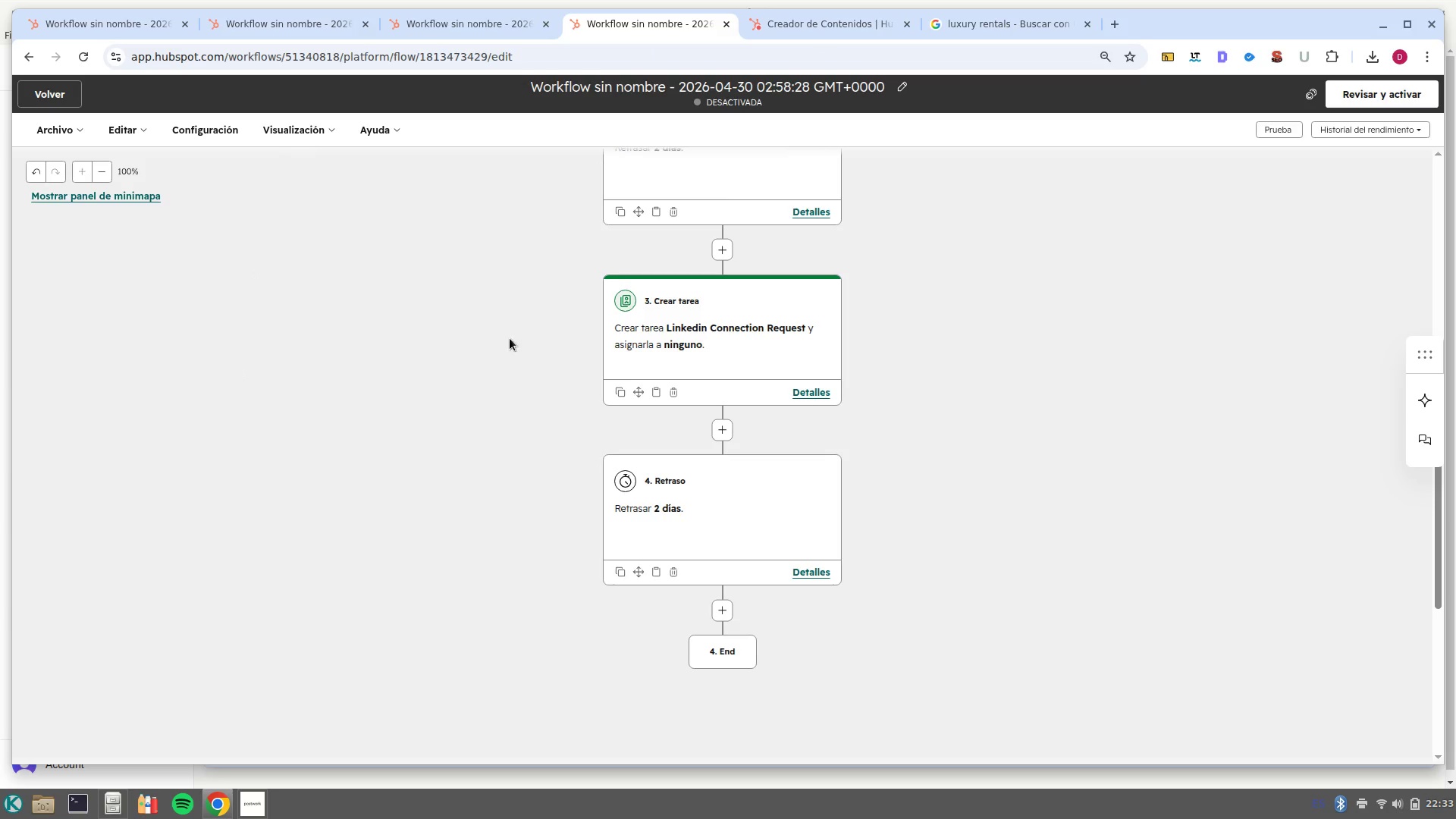 
left_click([722, 615])
 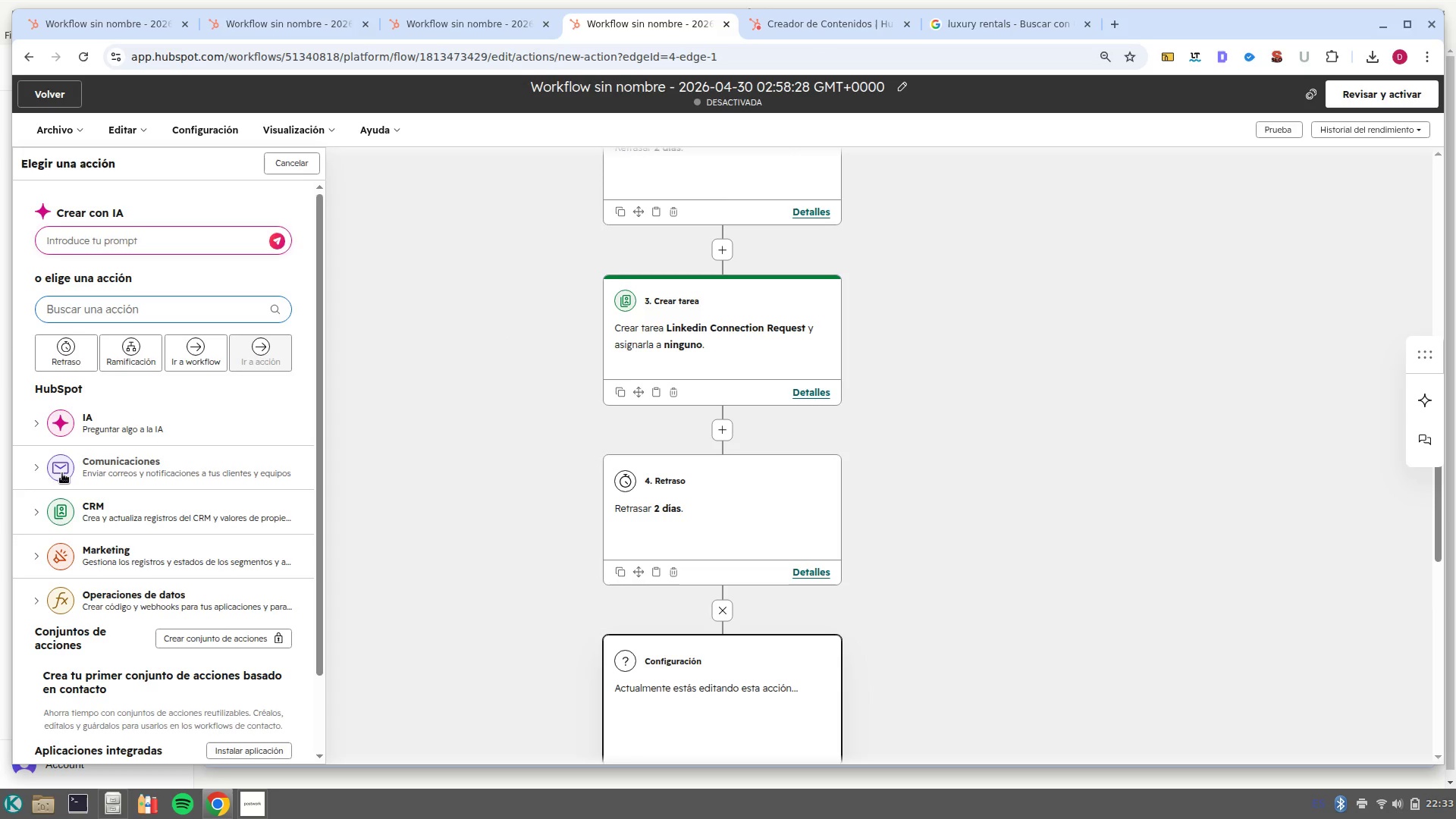 
left_click([44, 466])
 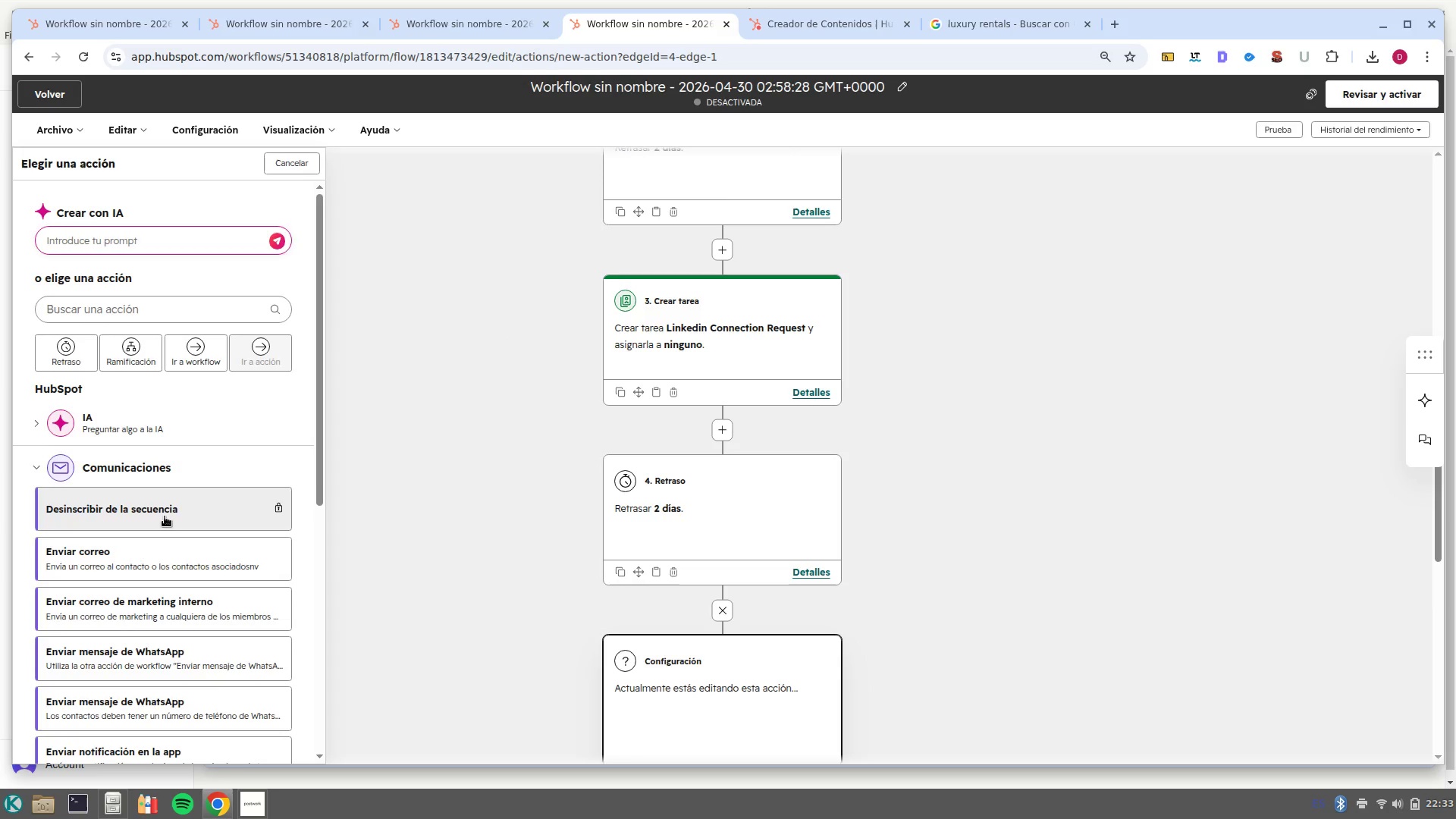 
scroll: coordinate [187, 540], scroll_direction: down, amount: 1.0
 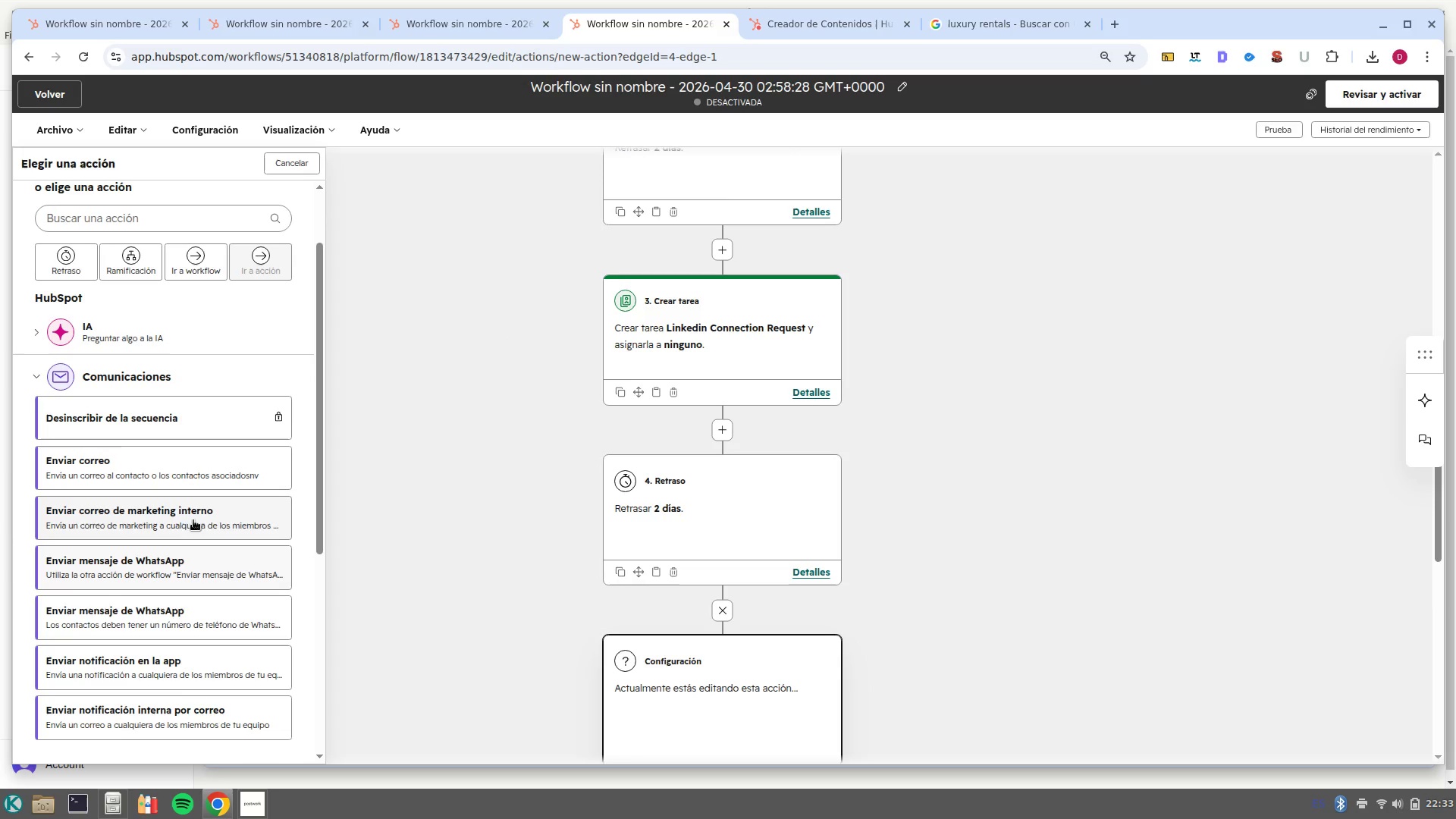 
left_click([192, 518])
 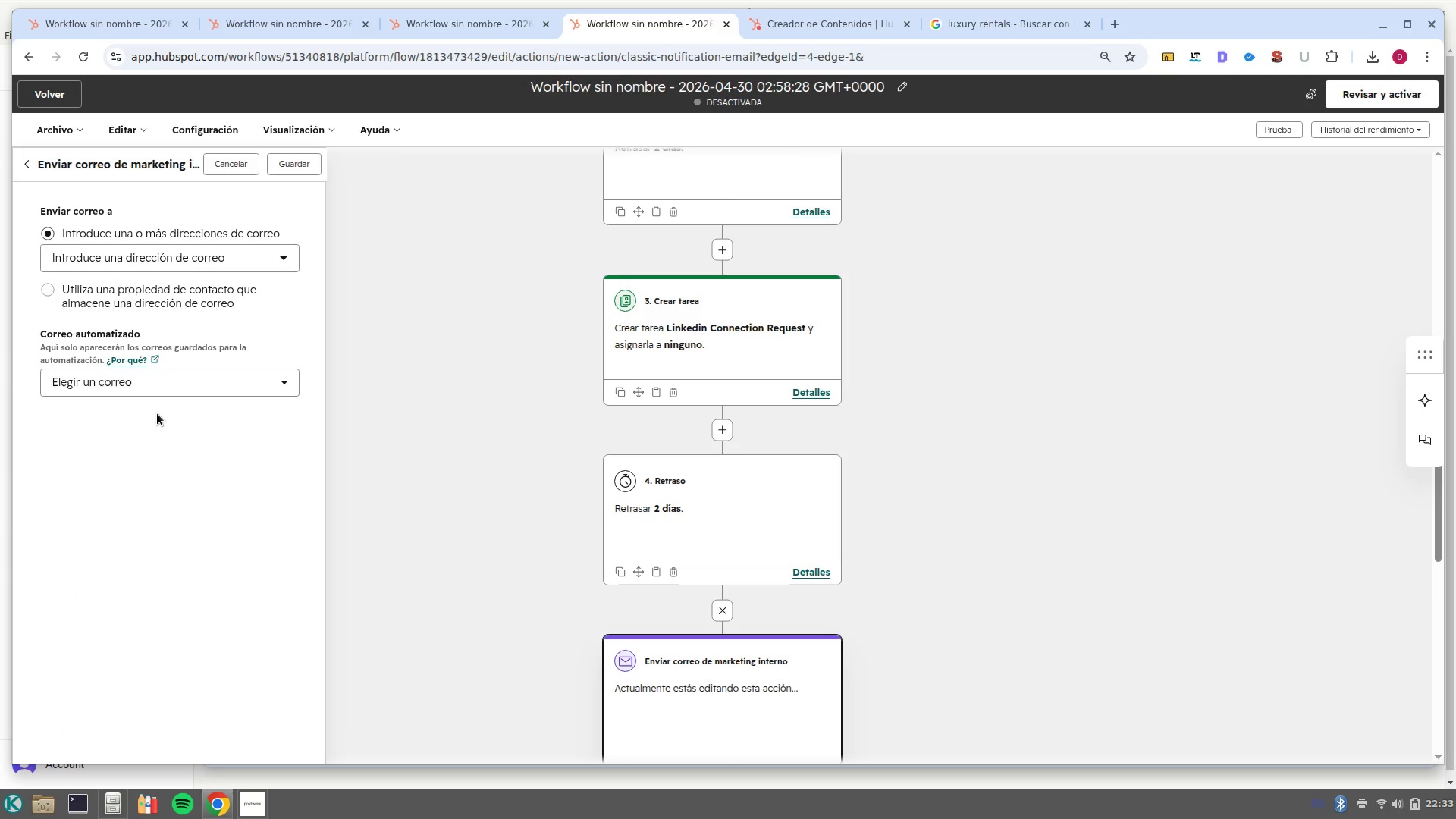 
left_click([160, 382])
 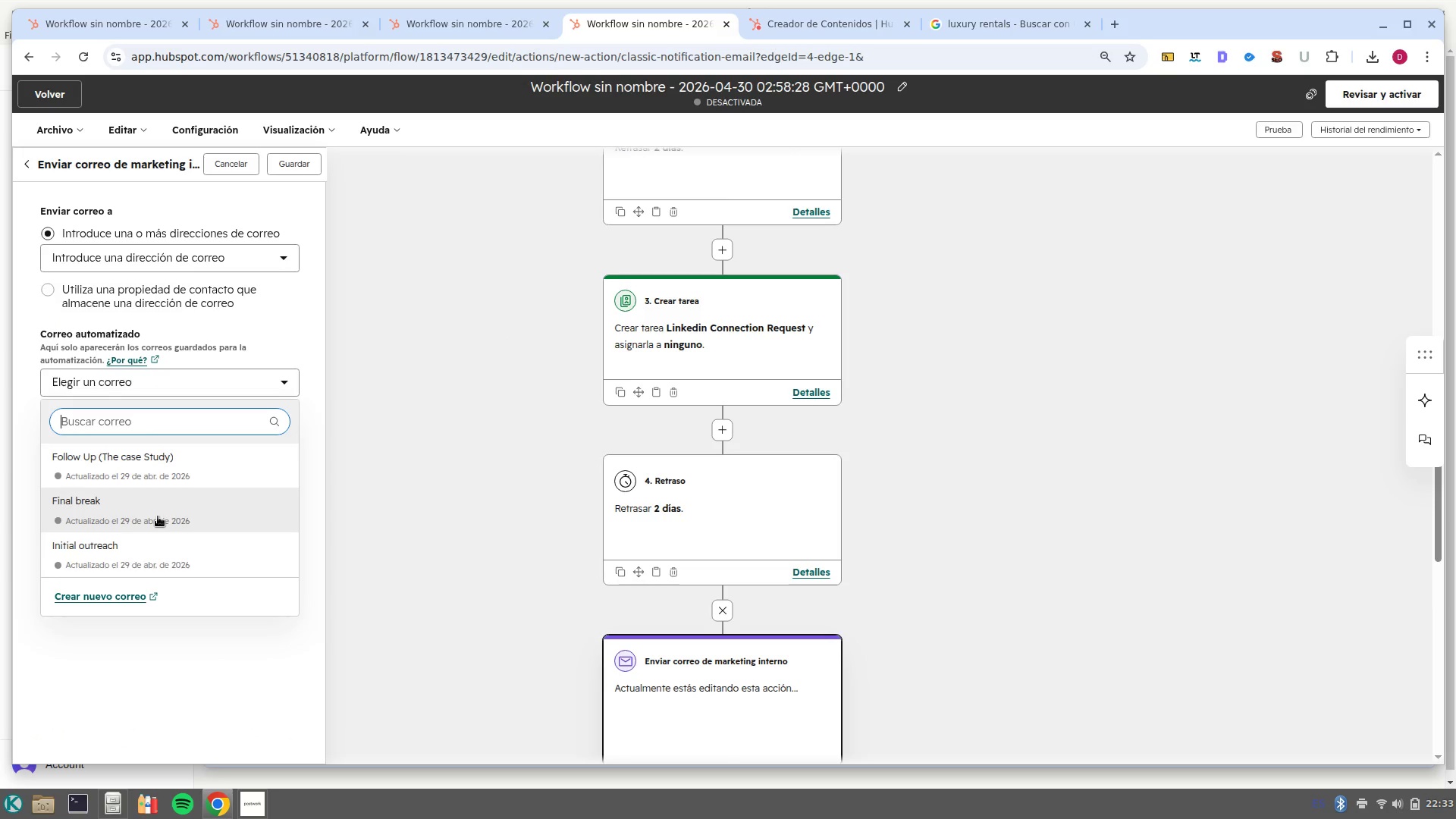 
left_click([158, 516])
 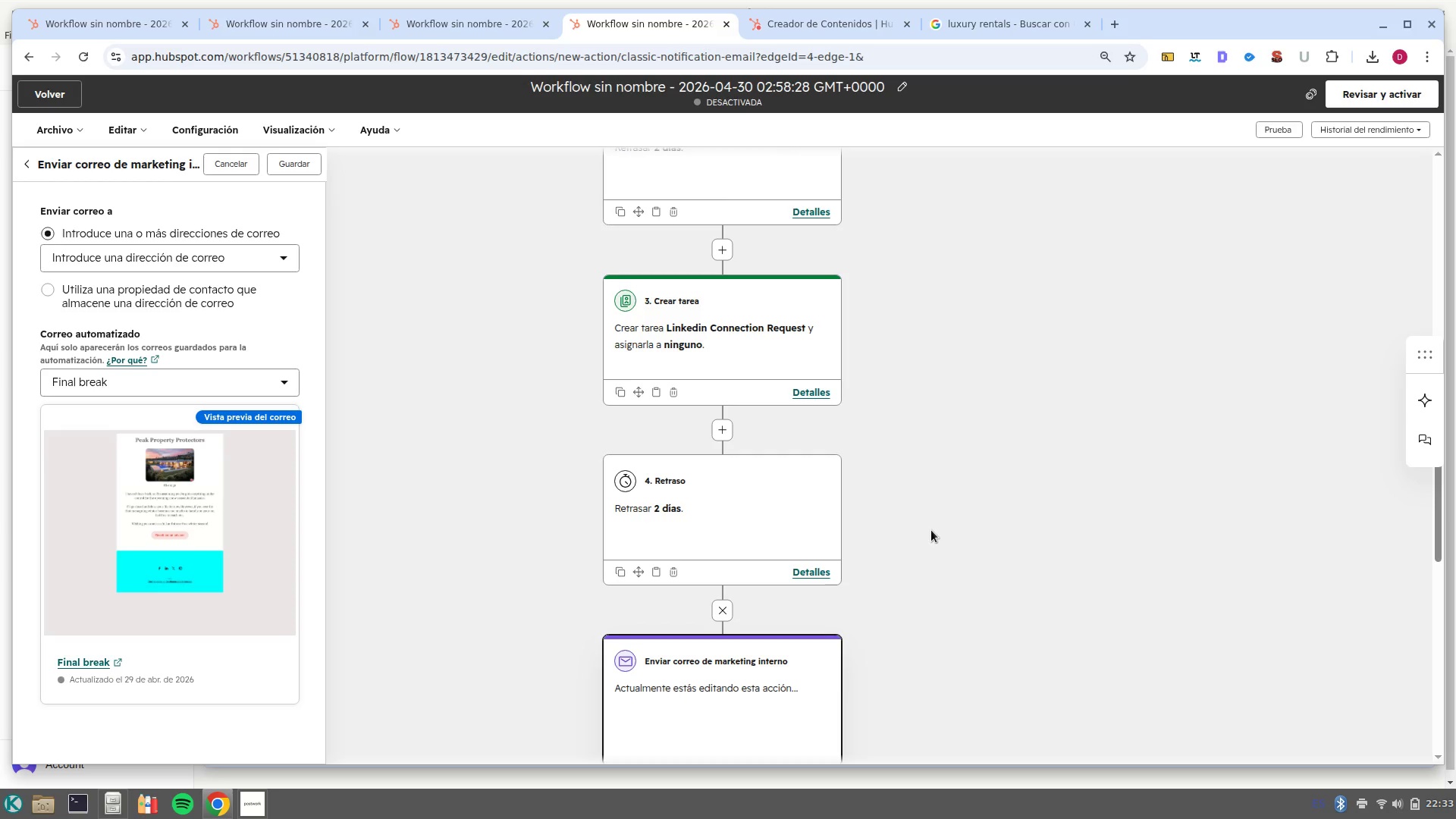 
wait(51.92)
 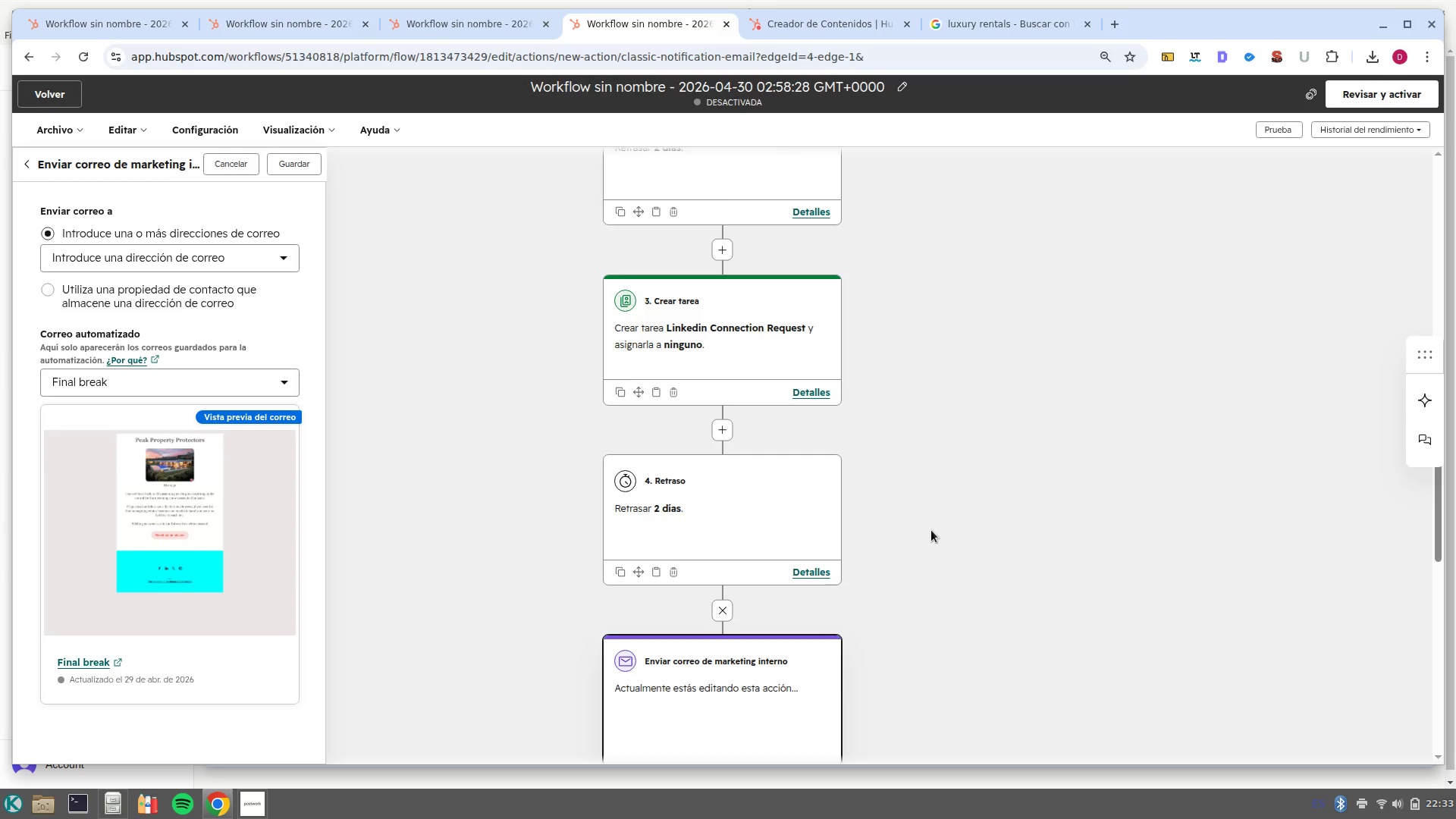 
scroll: coordinate [930, 508], scroll_direction: up, amount: 7.0
 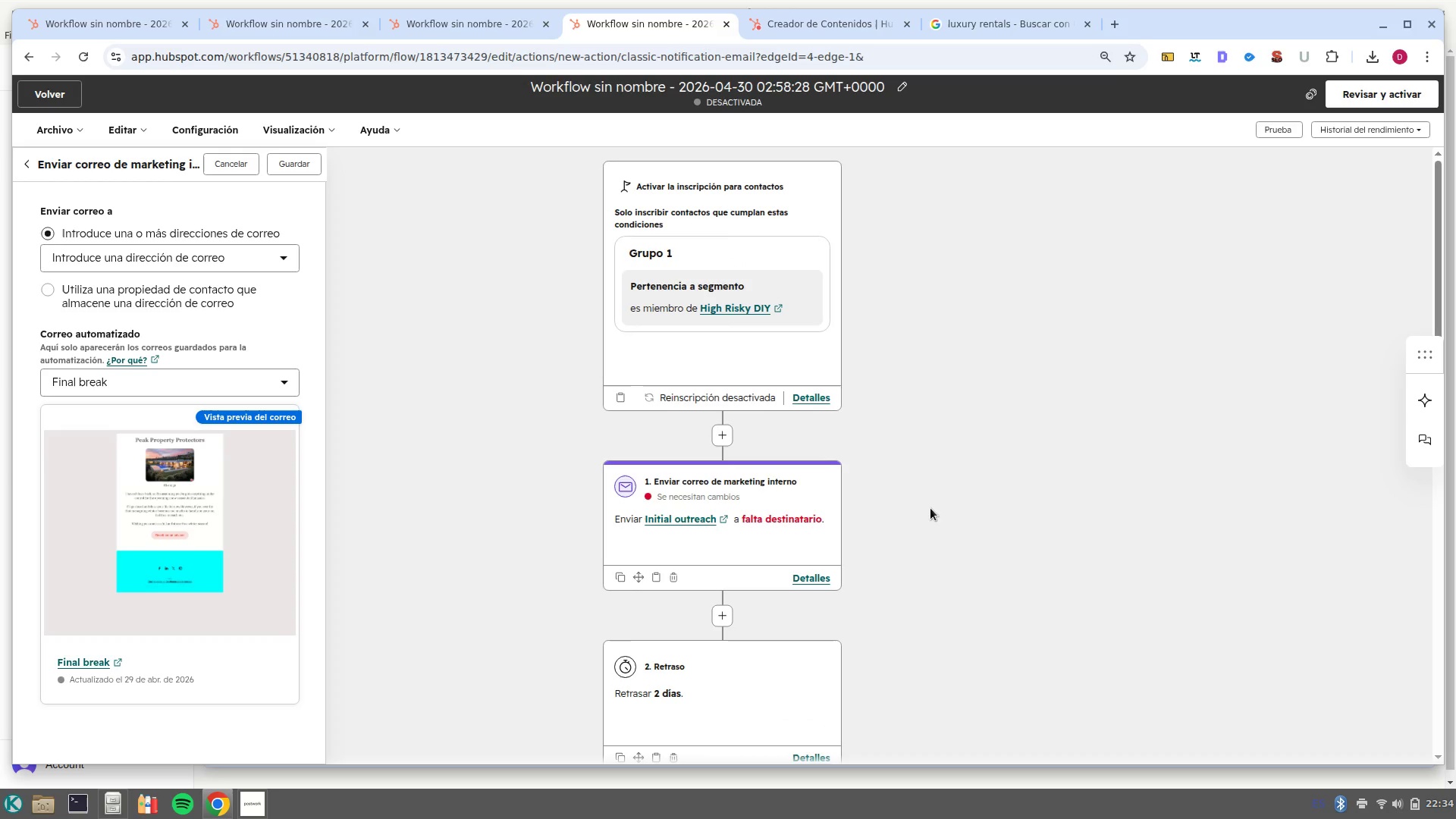 
scroll: coordinate [930, 508], scroll_direction: down, amount: 5.0
 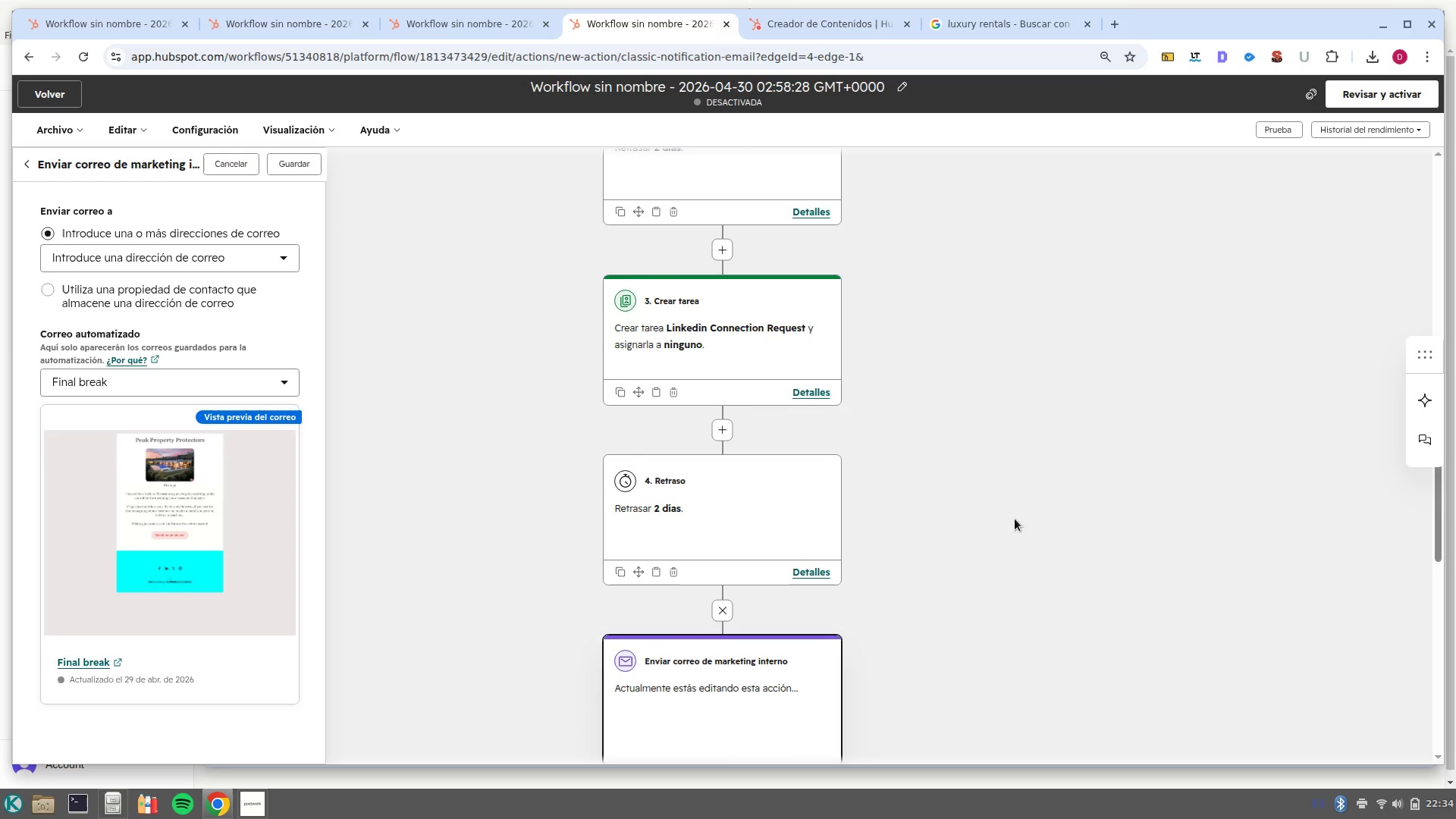 
hold_key(key=ControlLeft, duration=0.97)
scroll: coordinate [1014, 521], scroll_direction: down, amount: 1.0
 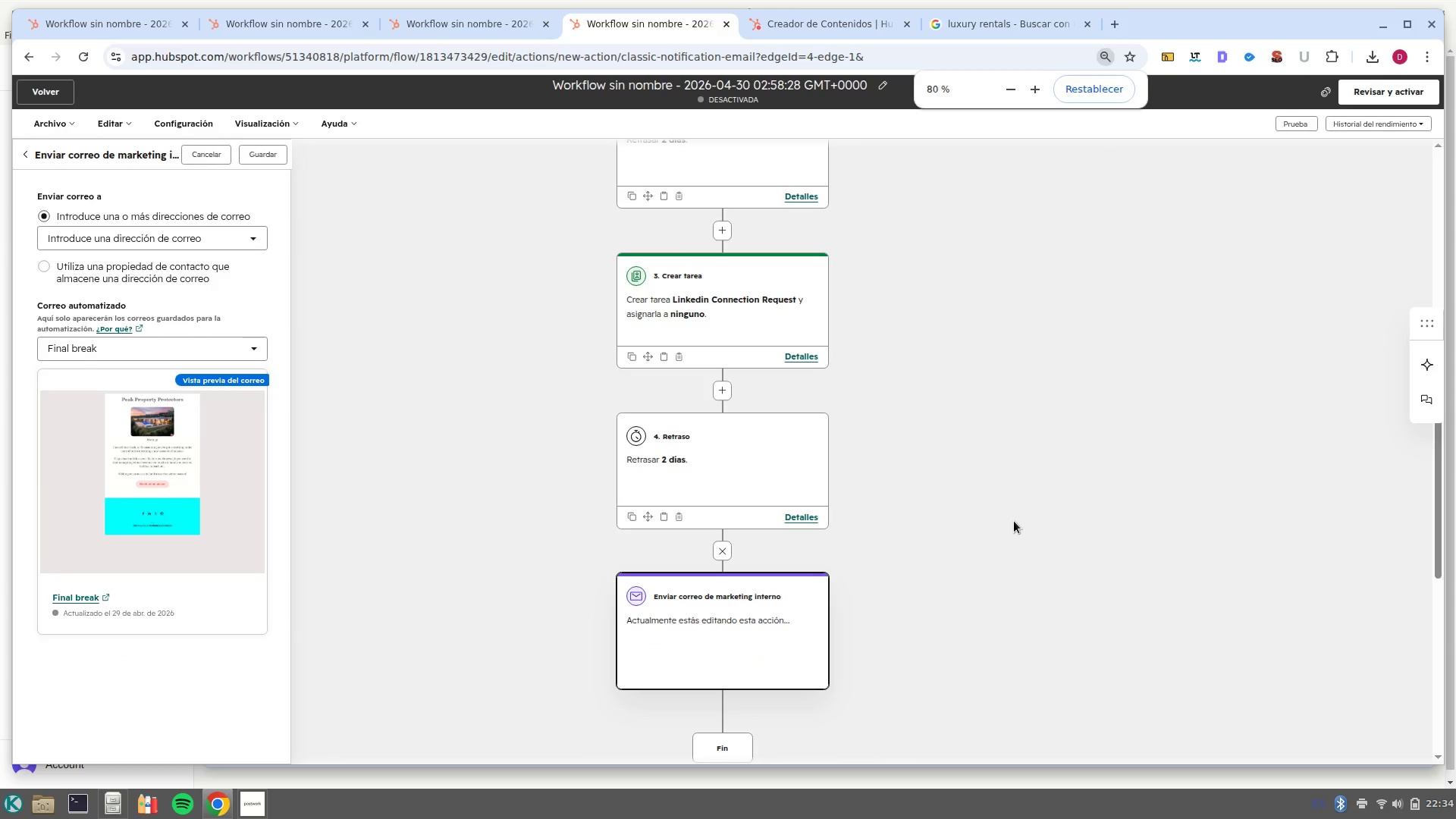 
hold_key(key=ControlLeft, duration=0.42)
 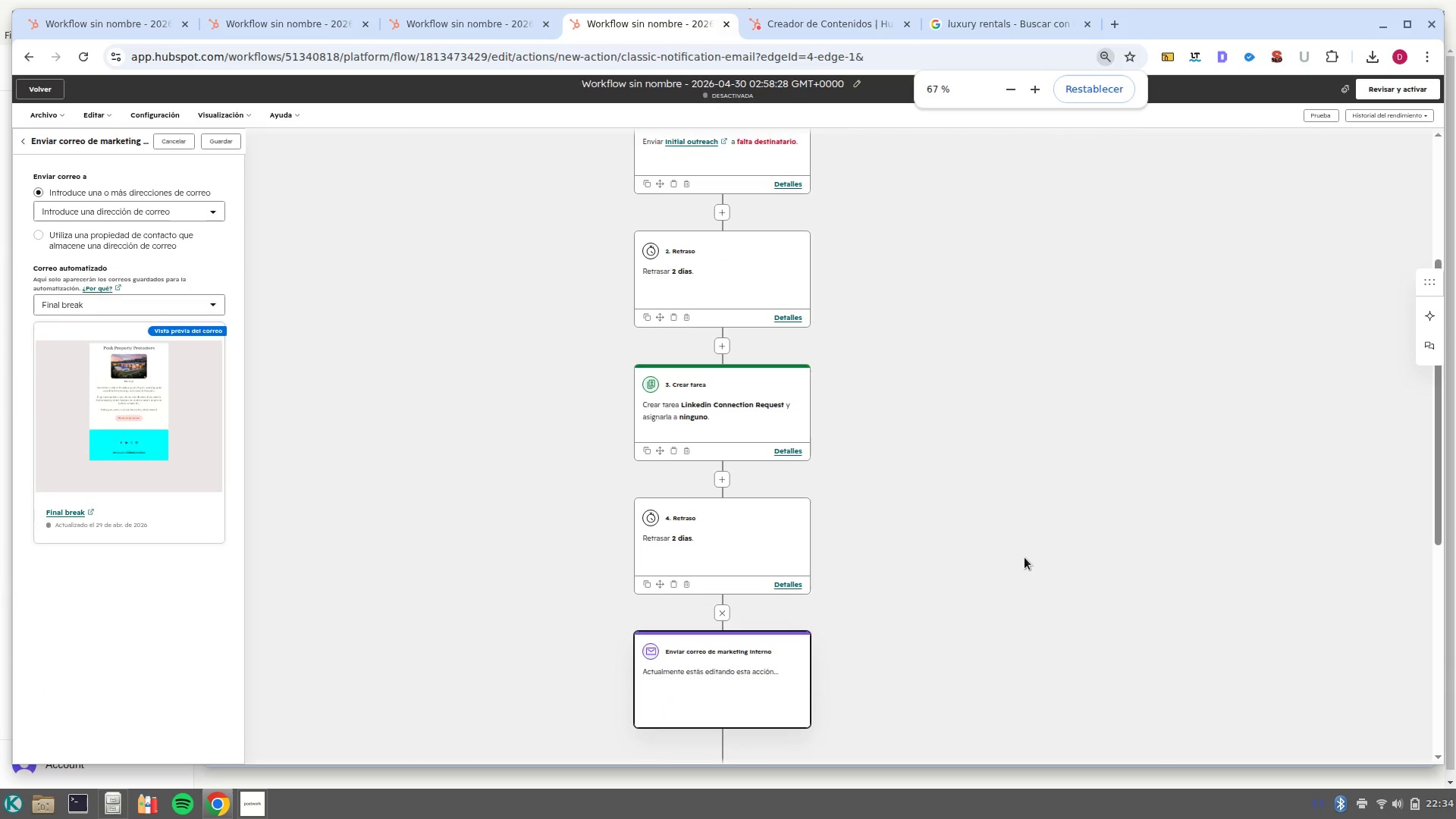 
scroll: coordinate [1025, 551], scroll_direction: up, amount: 3.0
 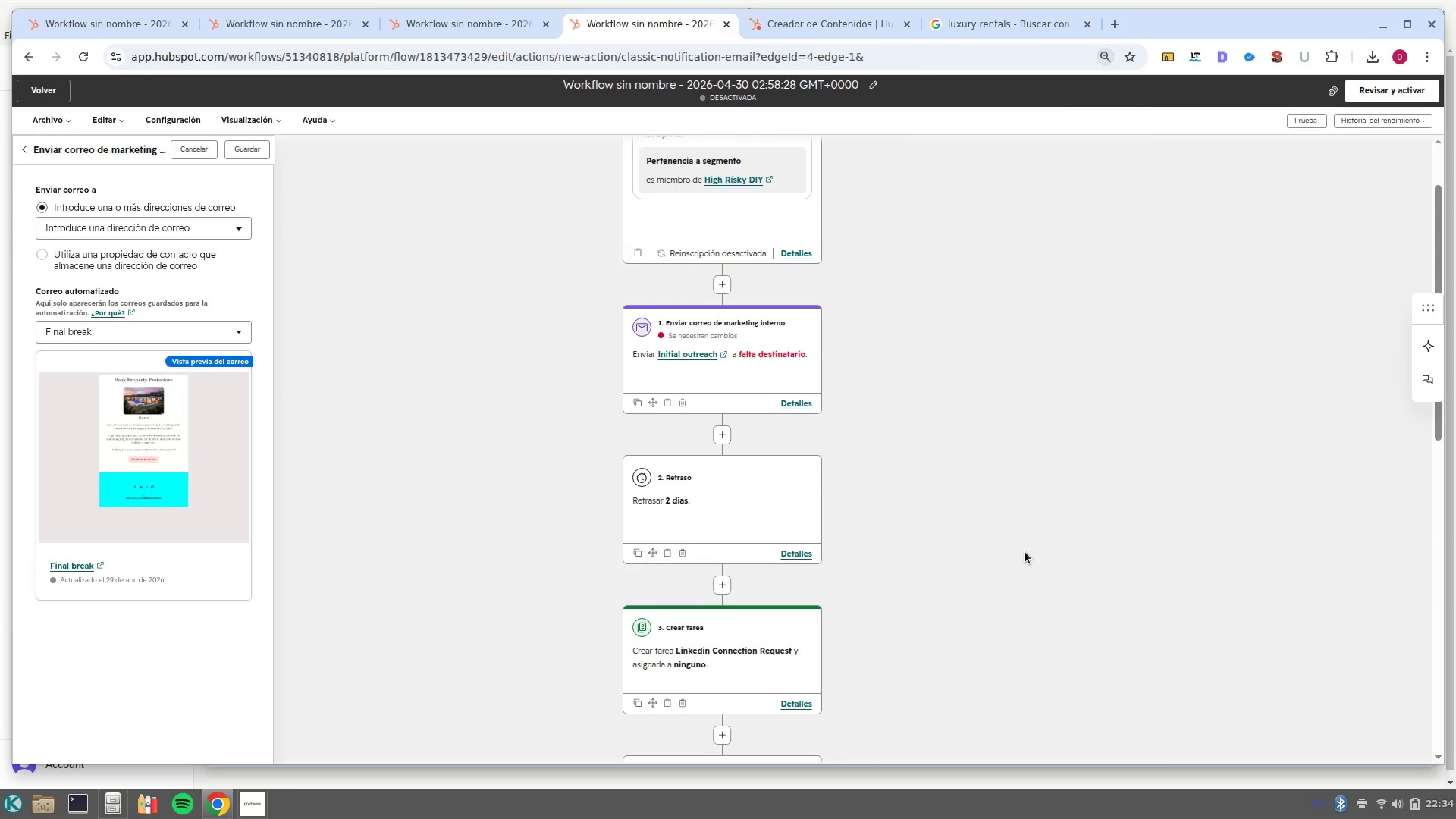 
hold_key(key=ControlLeft, duration=0.4)
scroll: coordinate [1025, 557], scroll_direction: down, amount: 4.0
 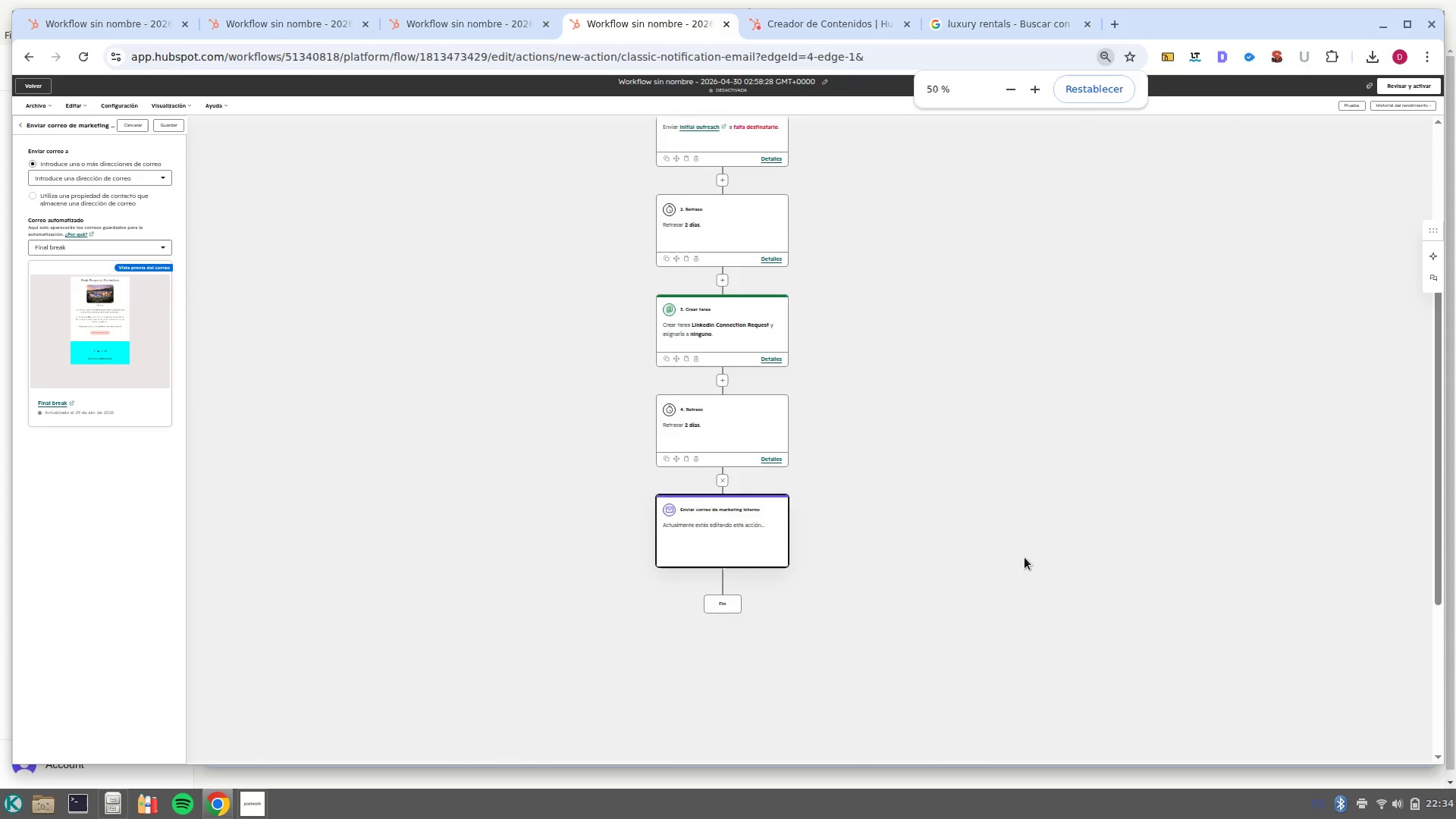 
scroll: coordinate [1025, 557], scroll_direction: up, amount: 4.0
 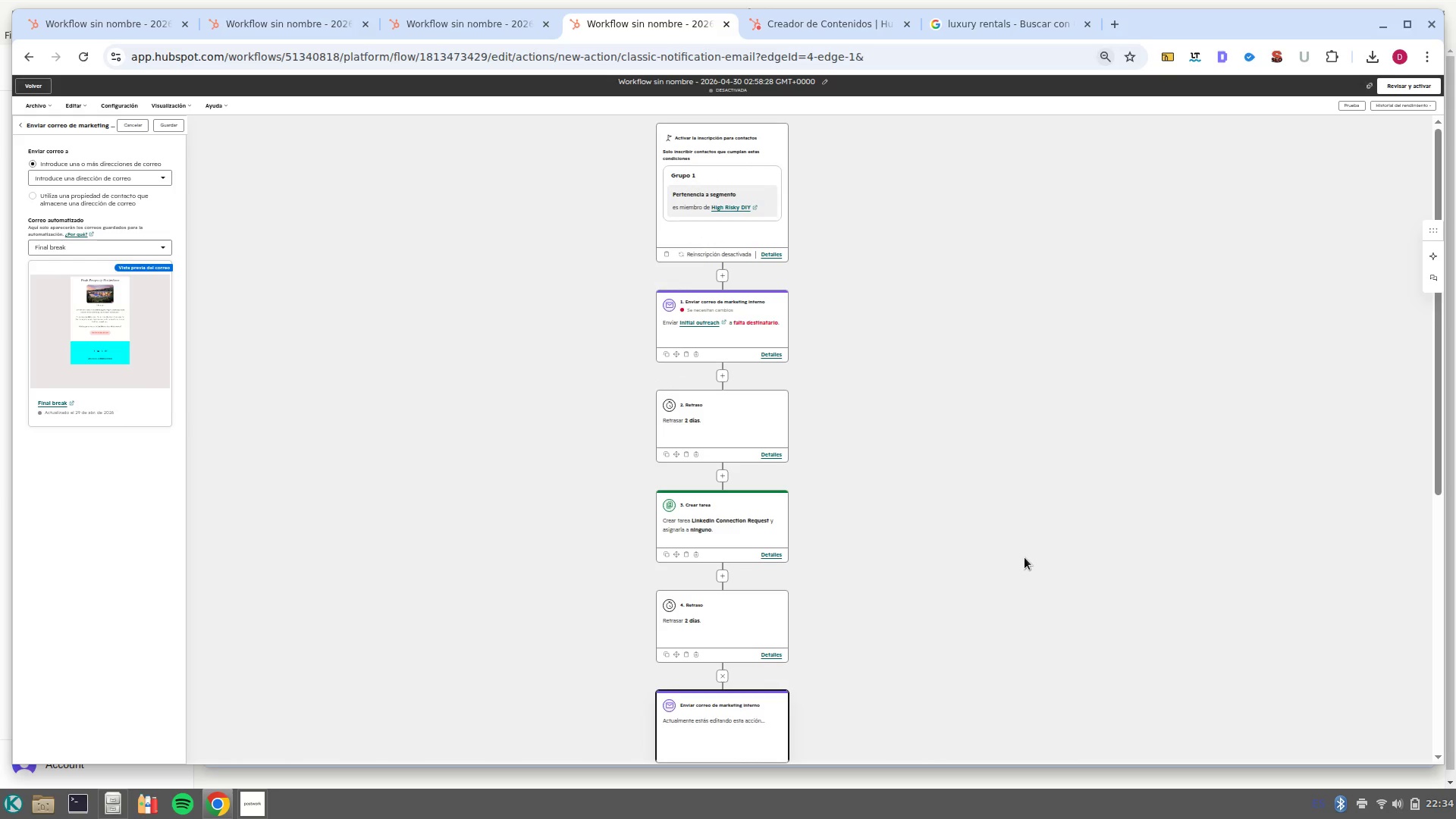 
hold_key(key=ControlLeft, duration=0.56)
scroll: coordinate [1025, 557], scroll_direction: down, amount: 1.0
 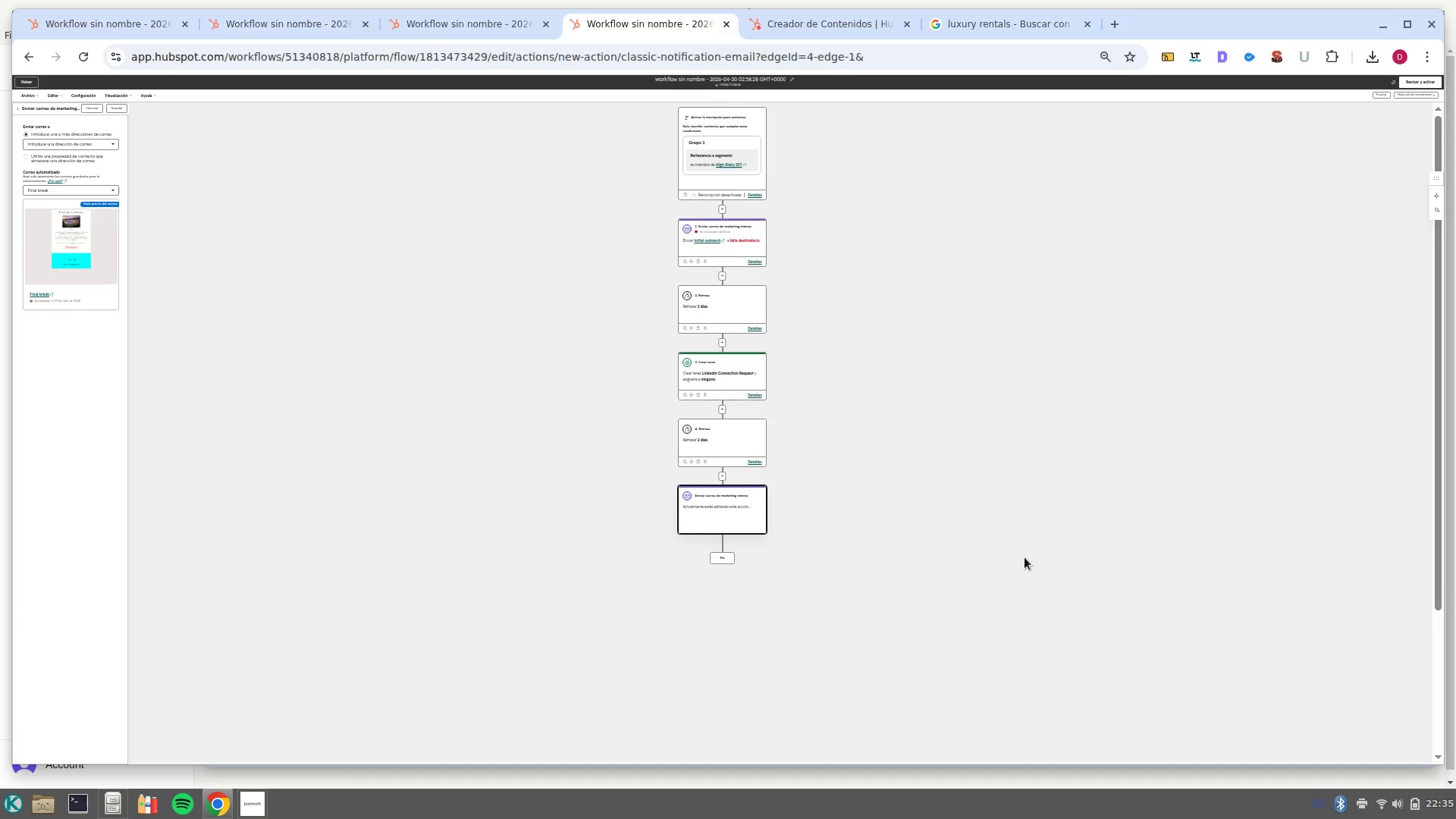 
wait(54.94)
 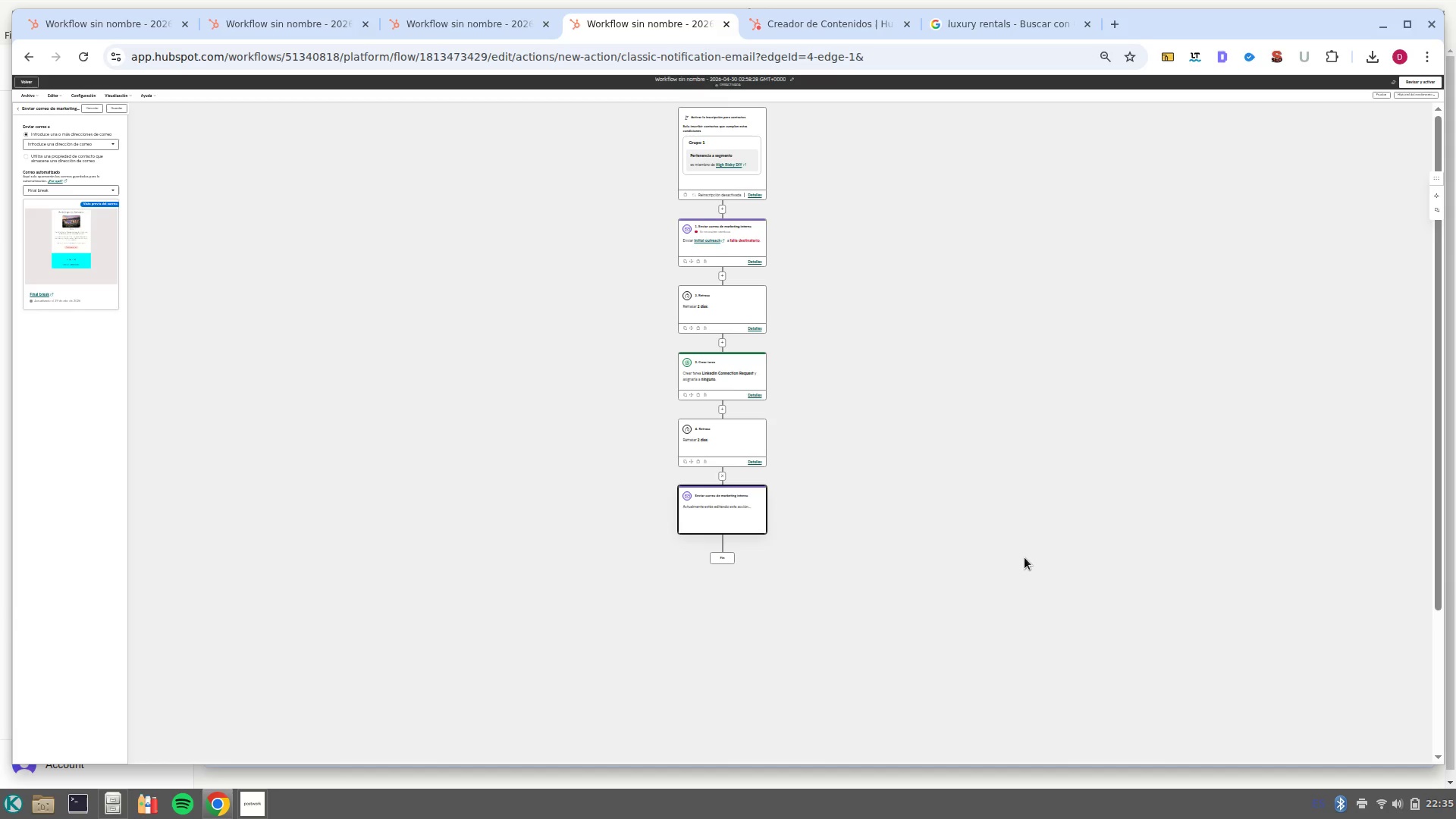 
left_click([724, 563])
 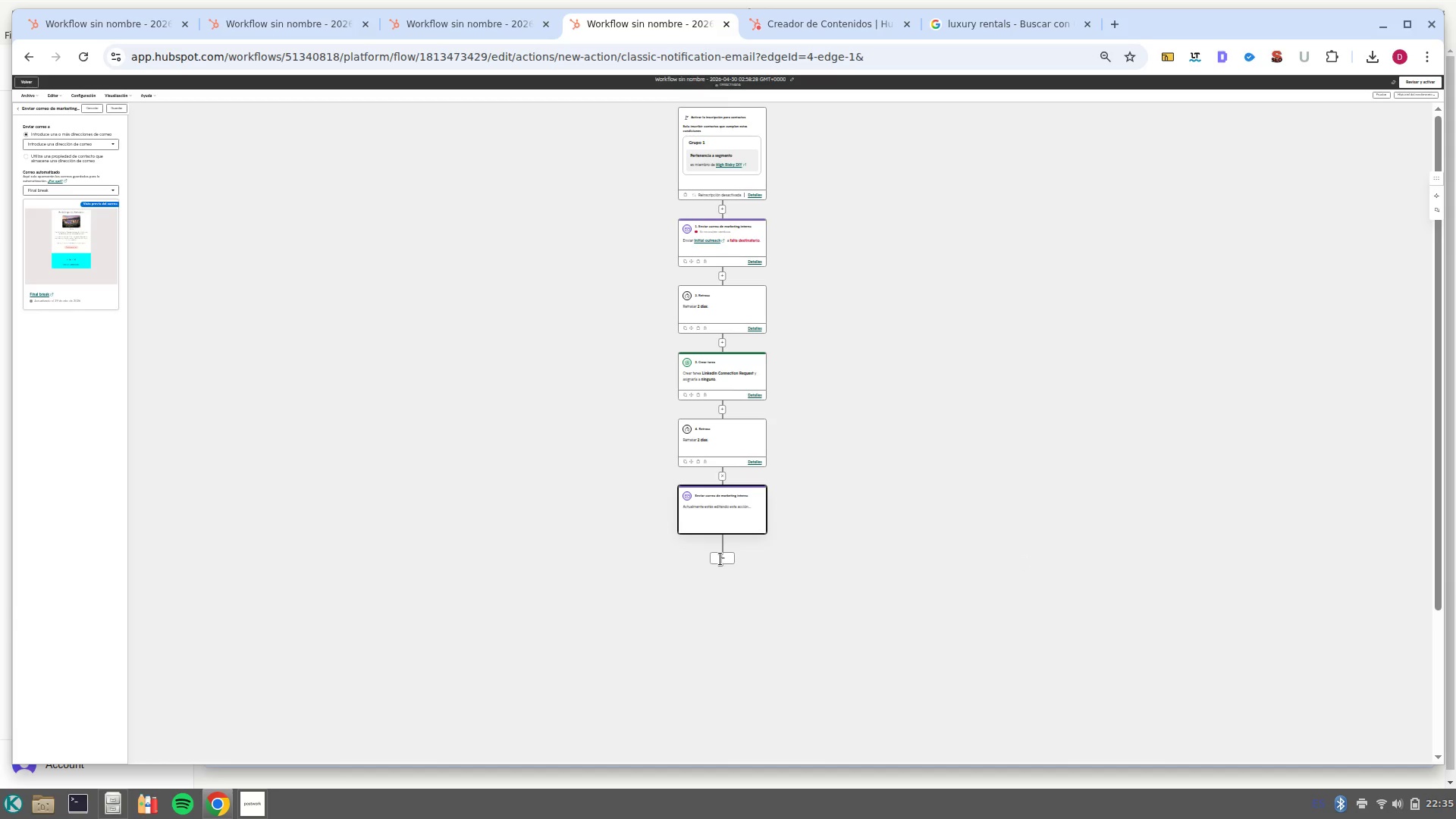 
left_click([720, 559])
 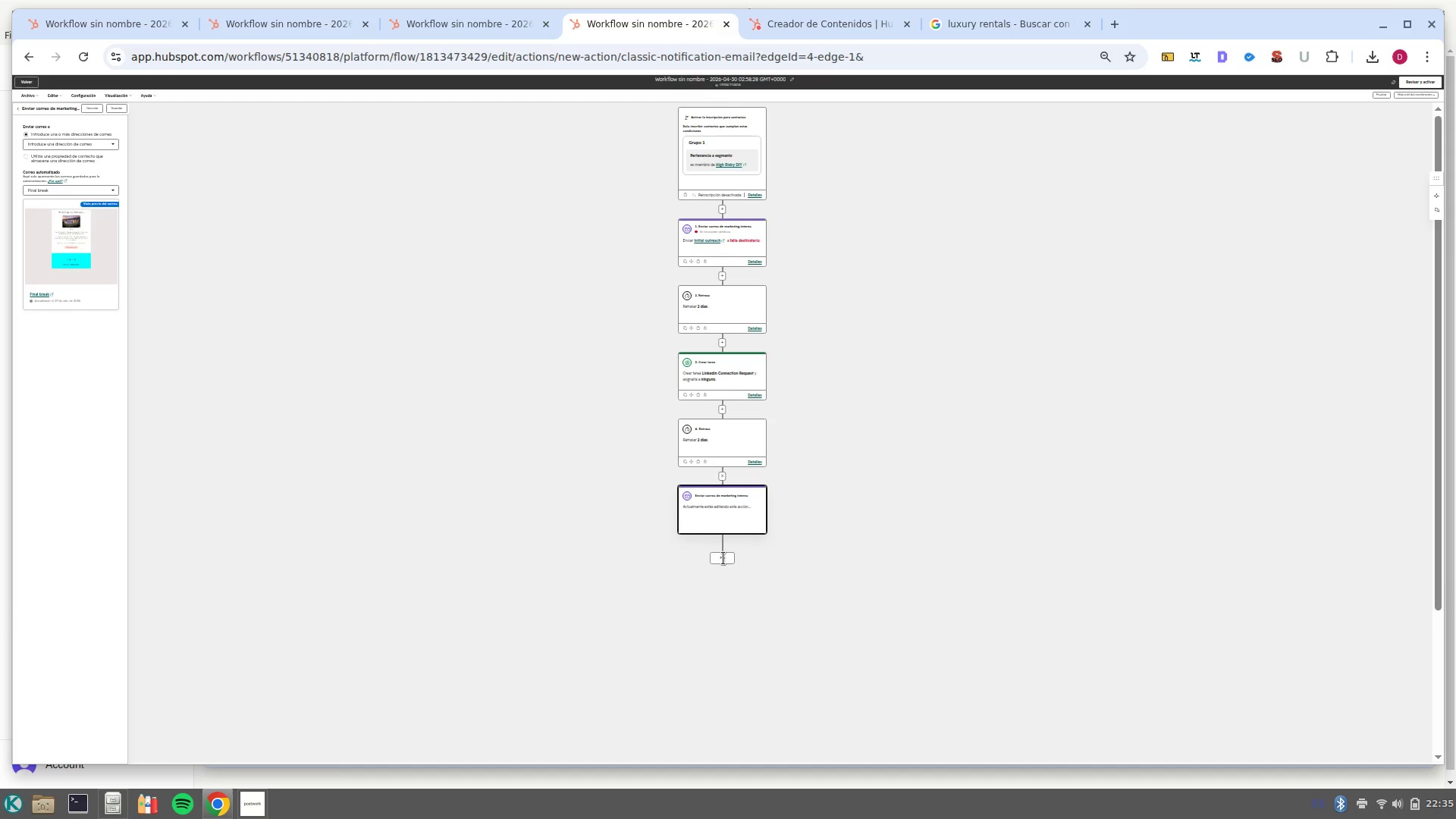 
left_click([723, 558])
 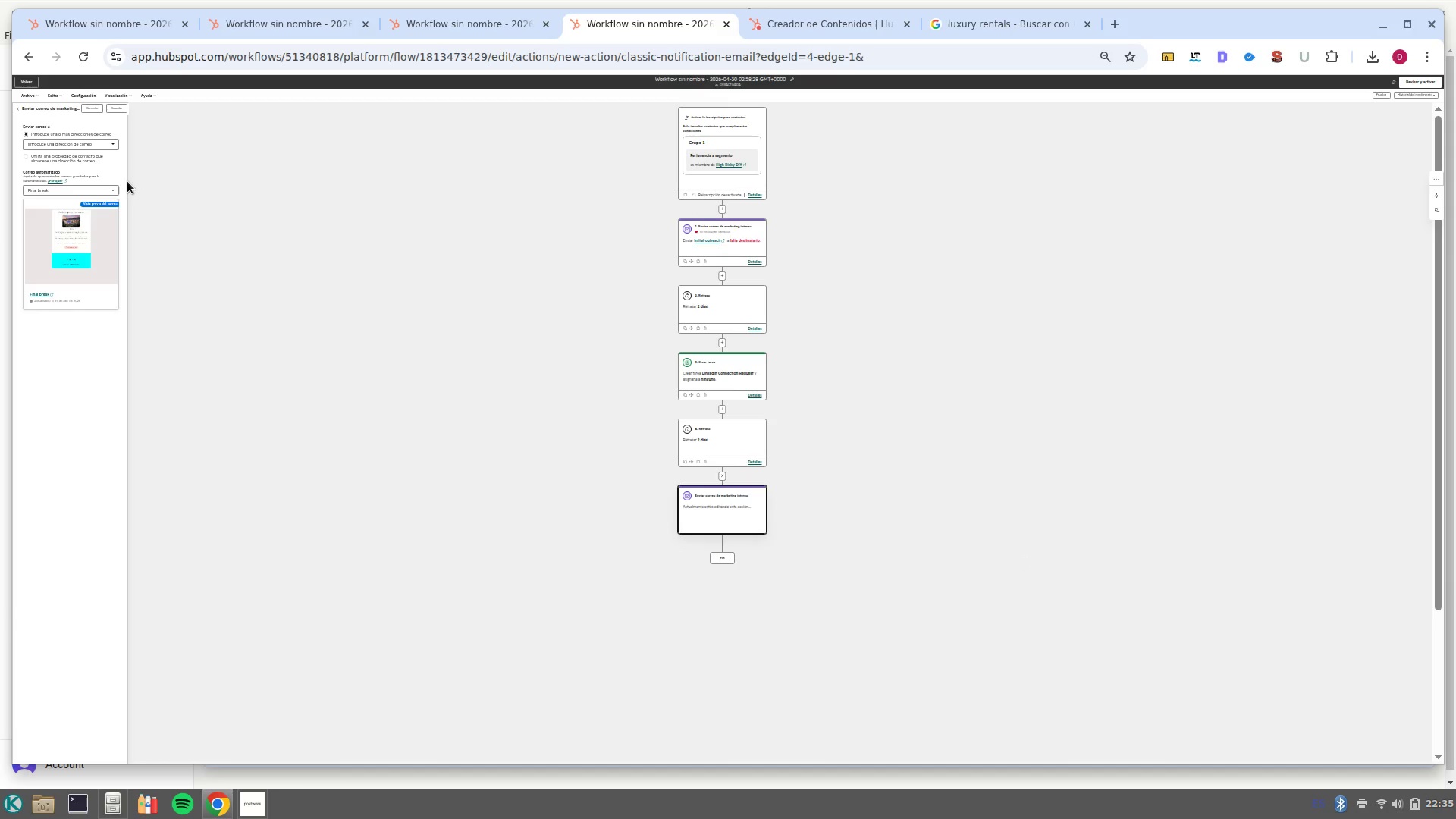 
scroll: coordinate [259, 351], scroll_direction: up, amount: 3.0
 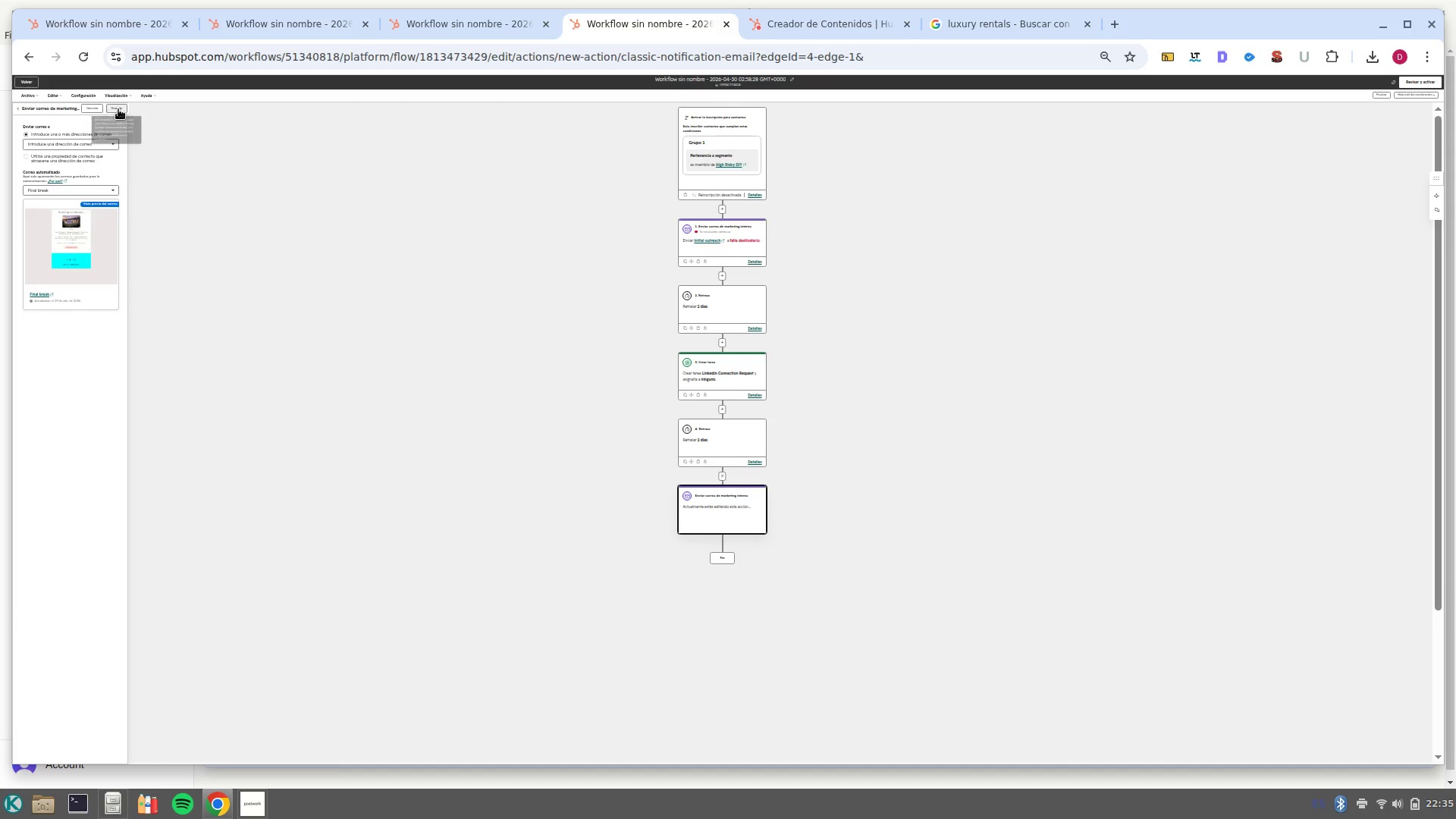 
left_click([118, 109])
 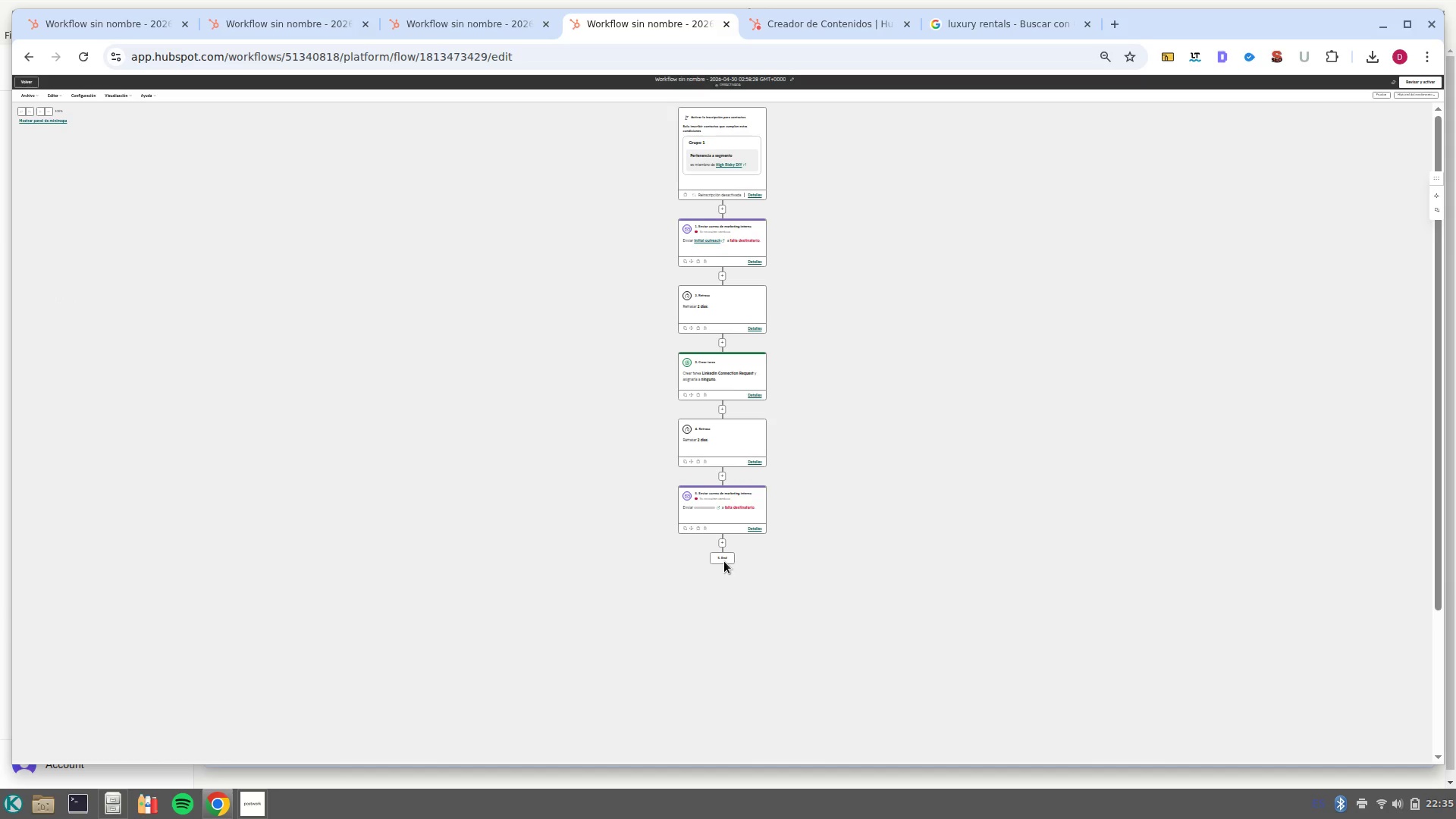 
left_click([719, 560])
 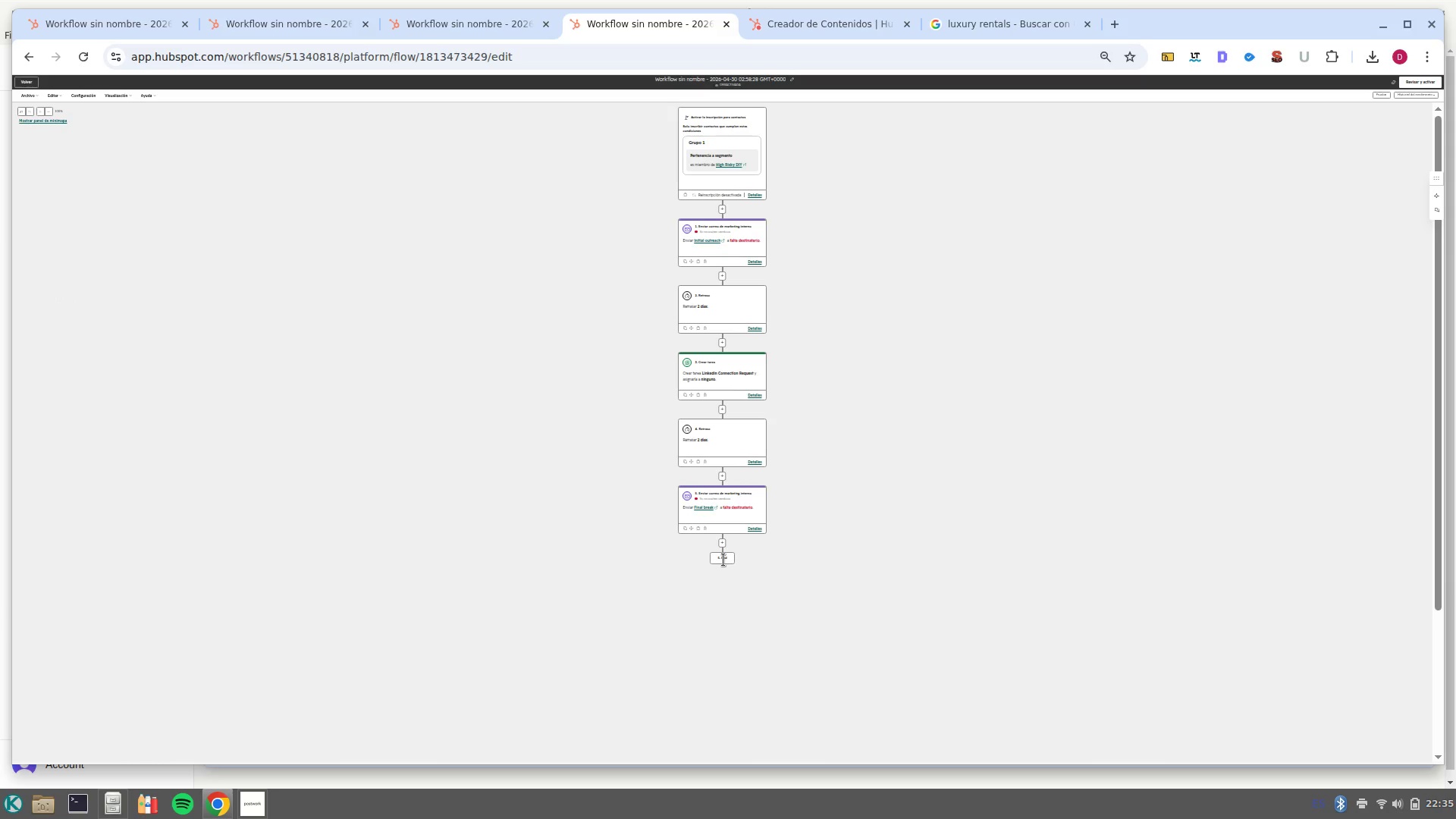 
double_click([719, 560])
 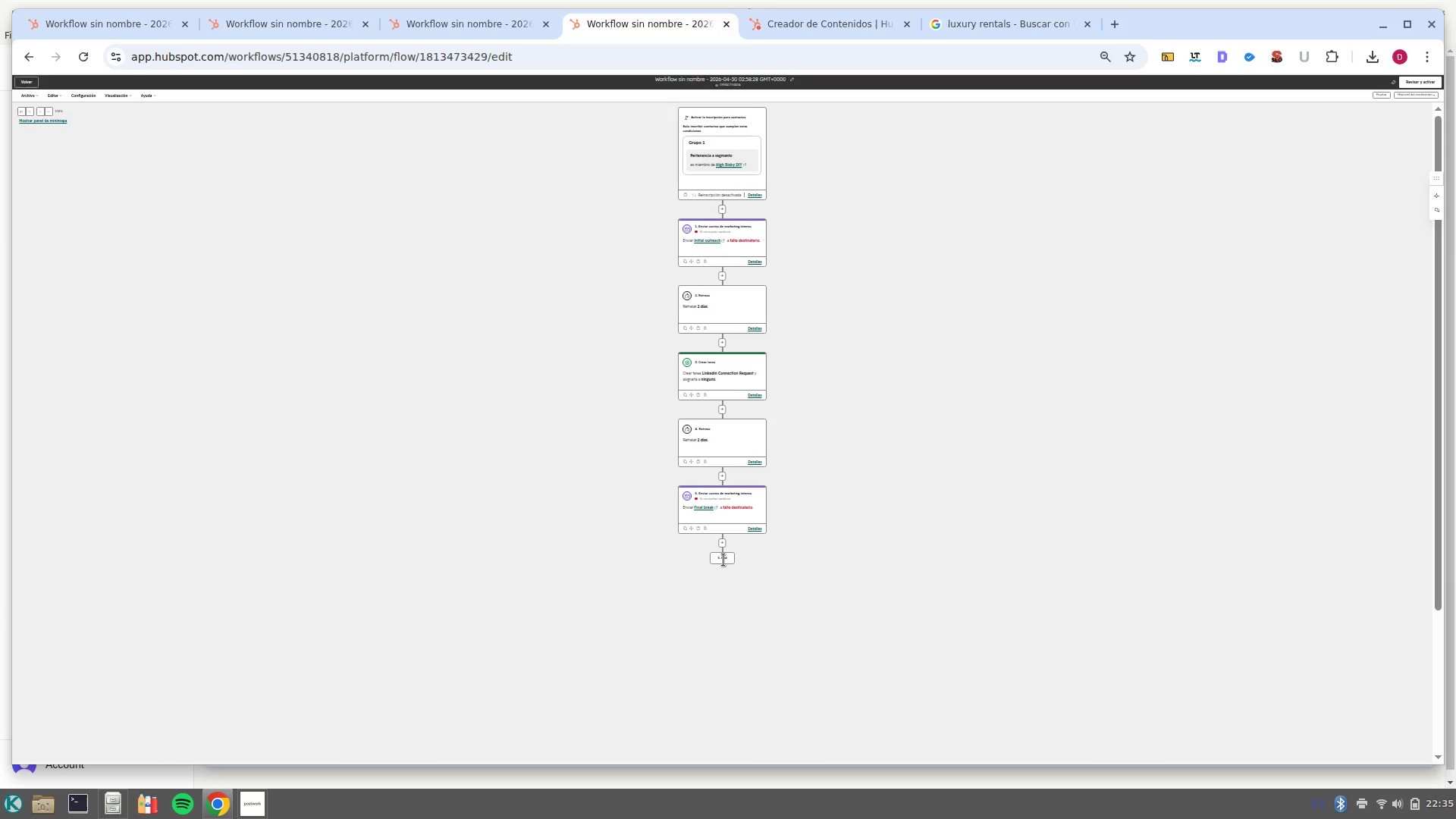 
left_click([723, 560])
 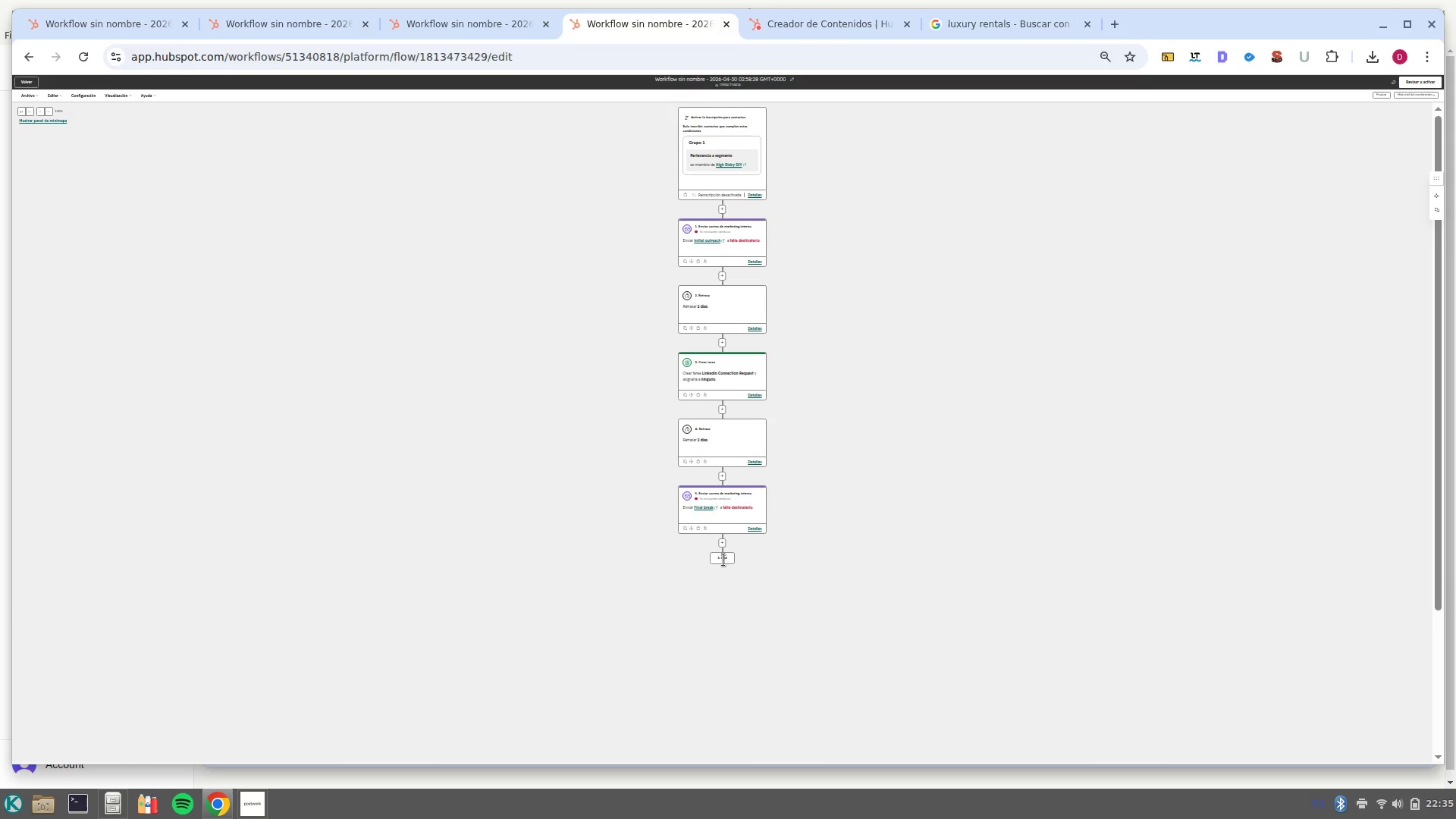 
wait(6.51)
 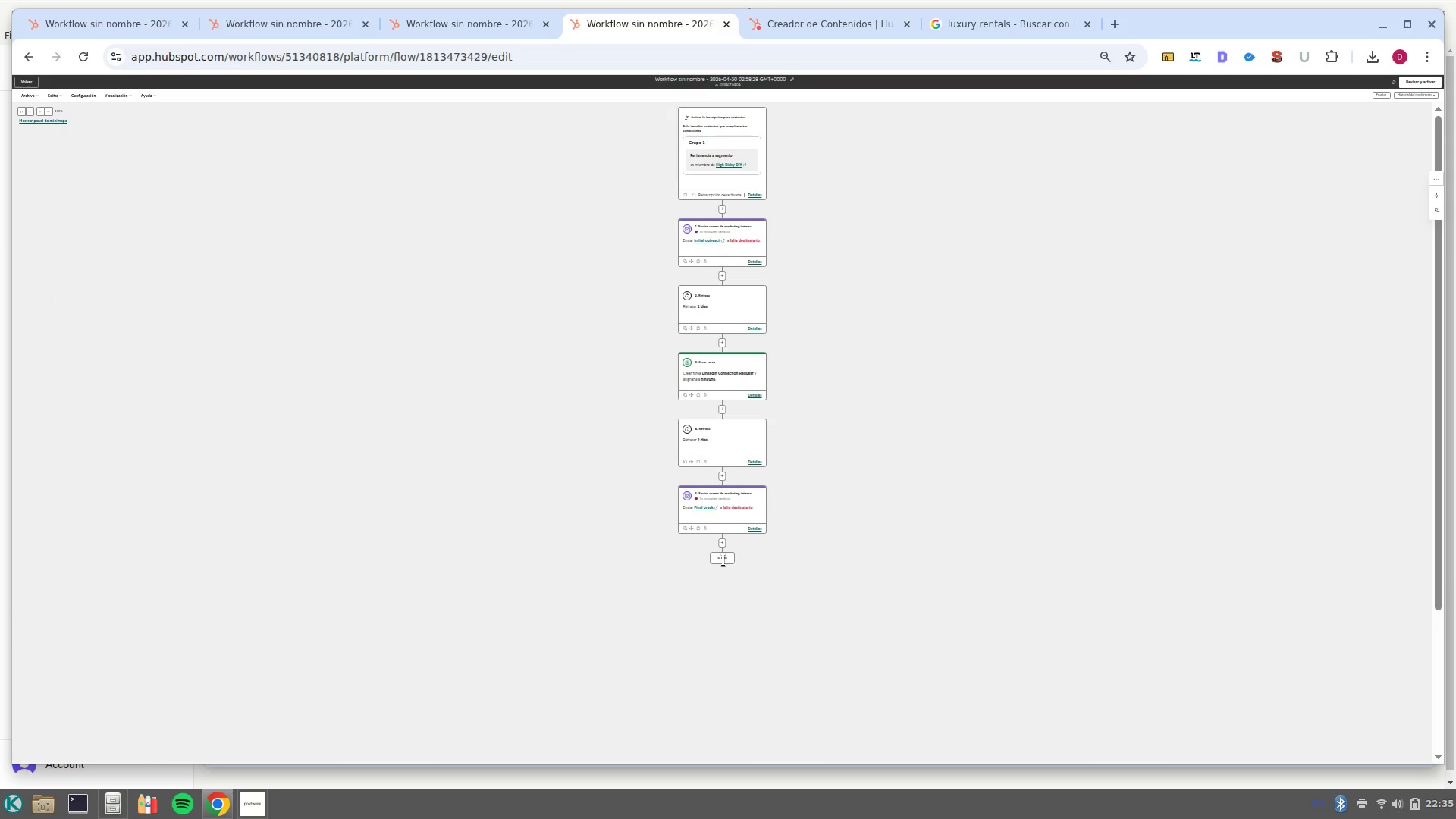 
hold_key(key=ControlLeft, duration=0.69)
scroll: coordinate [736, 604], scroll_direction: up, amount: 4.0
 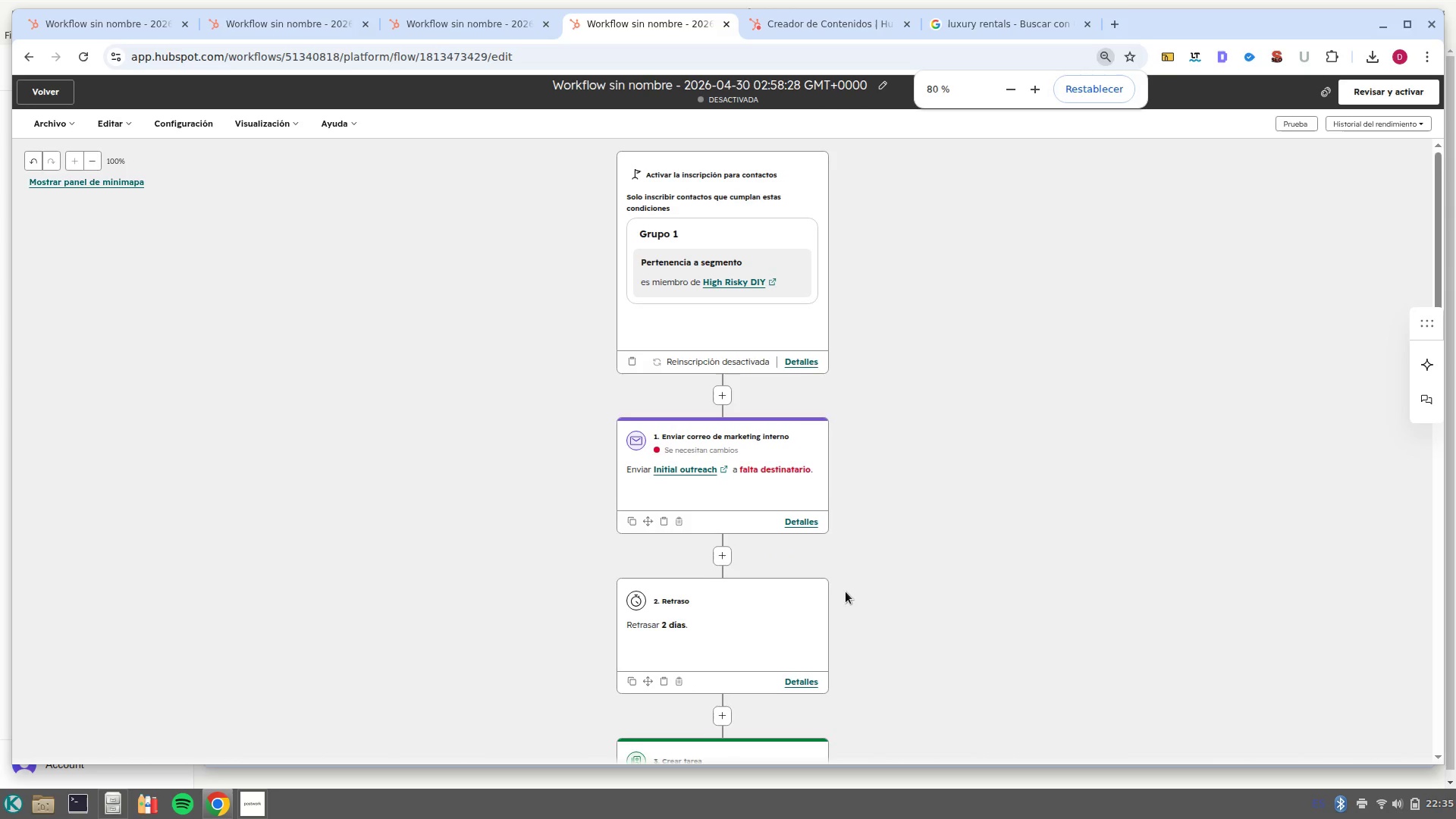 
scroll: coordinate [846, 592], scroll_direction: down, amount: 9.0
 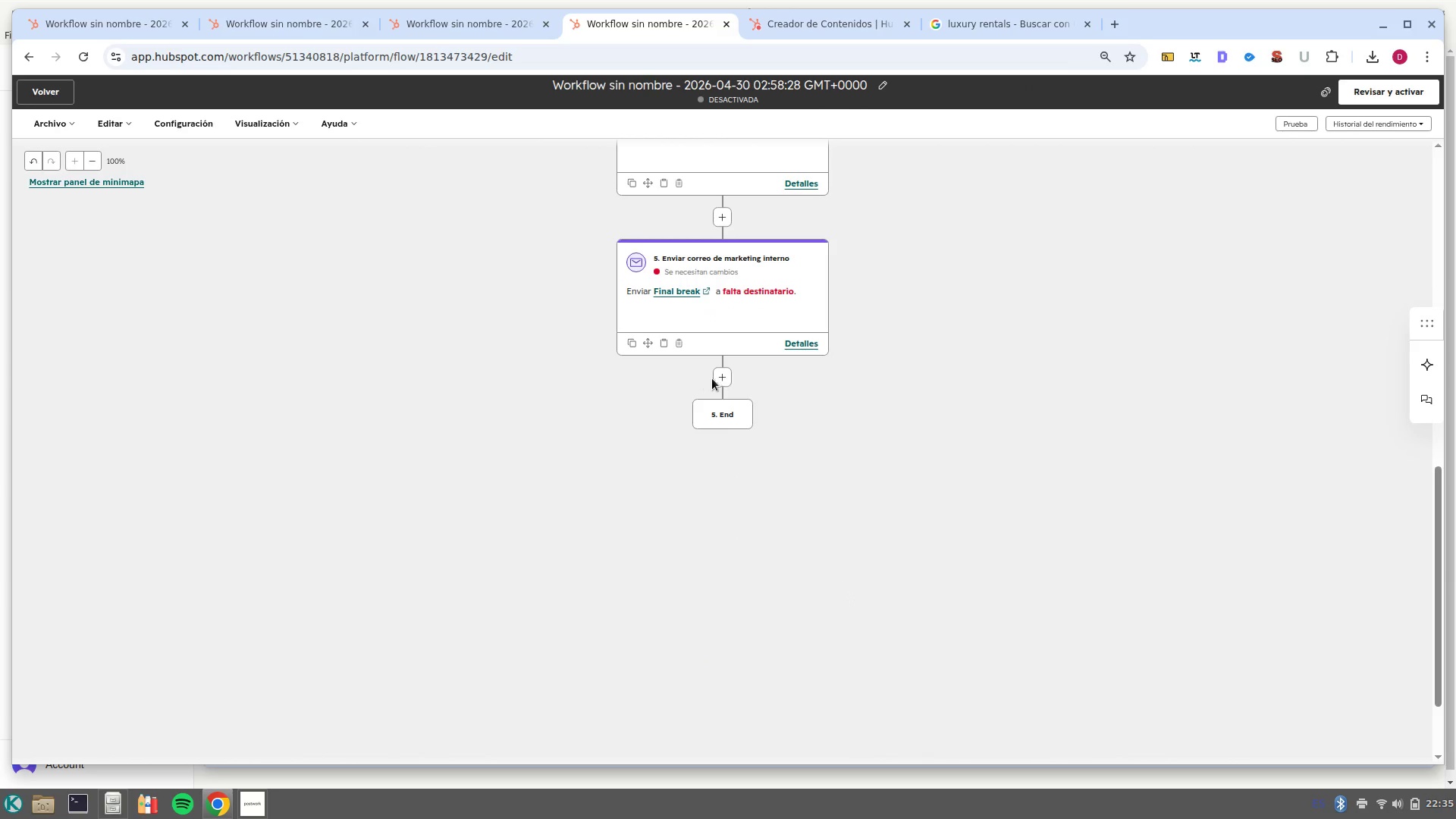 
left_click([715, 378])
 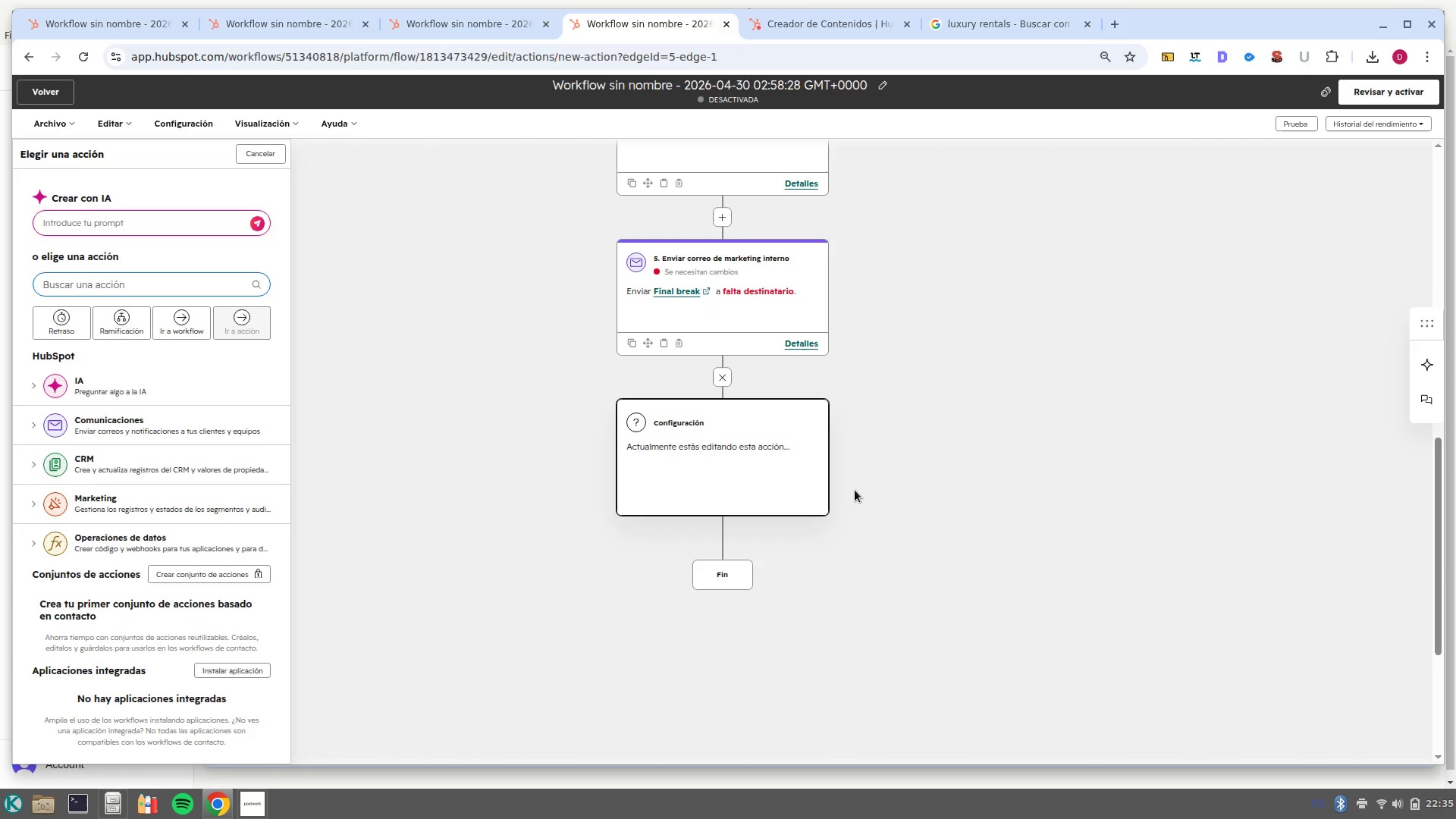 
wait(10.87)
 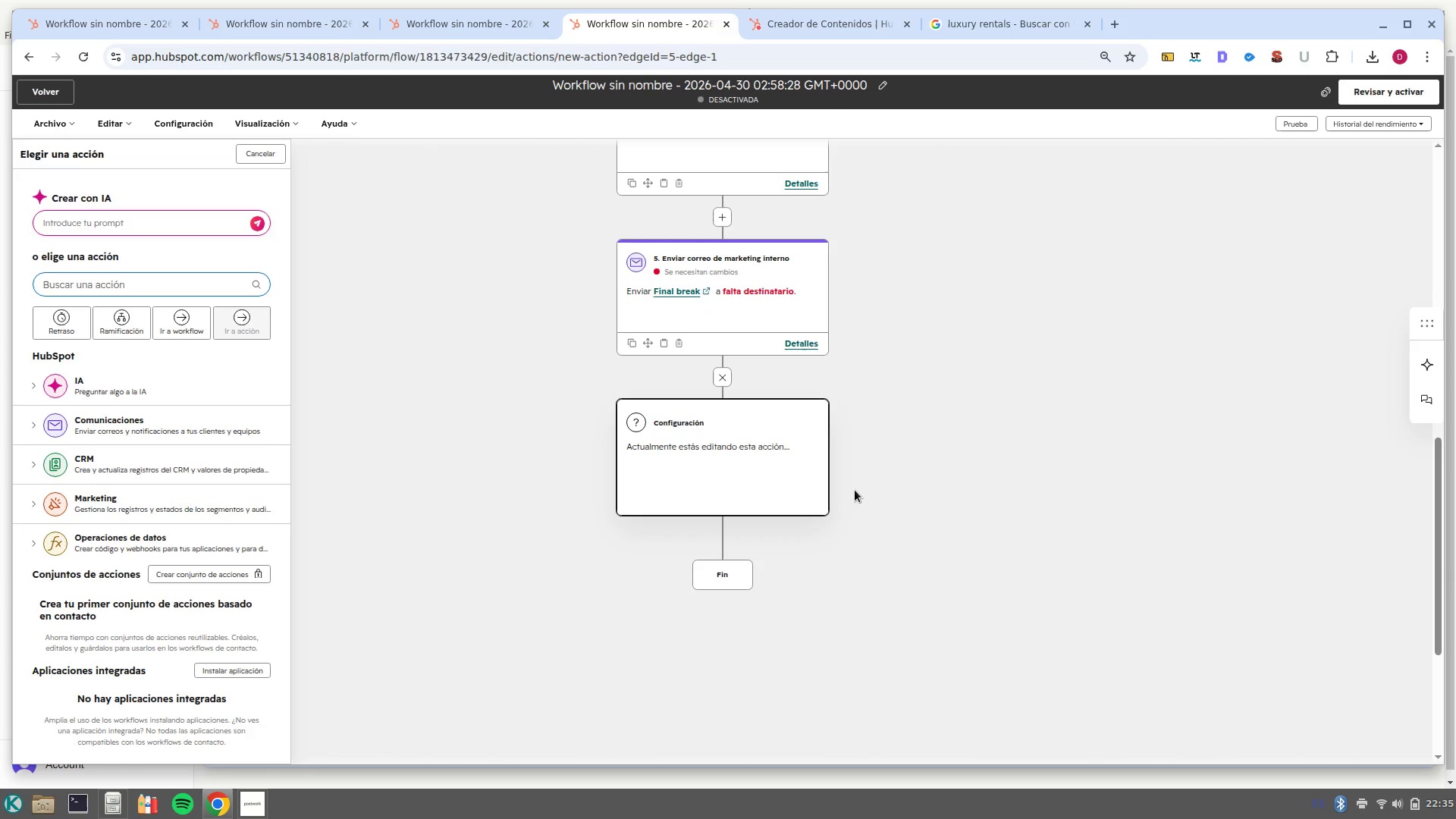 
left_click([115, 326])
 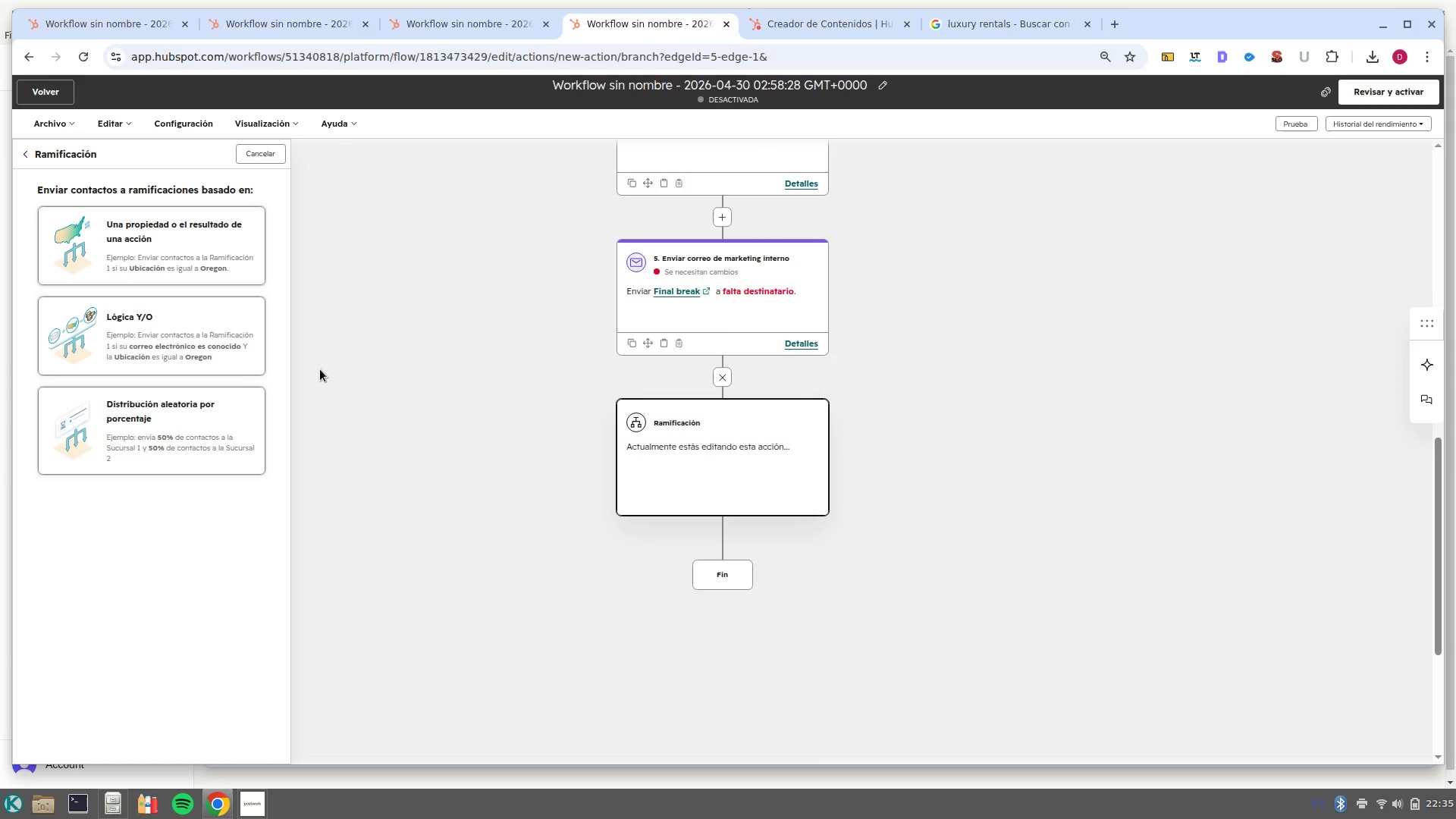 
wait(12.43)
 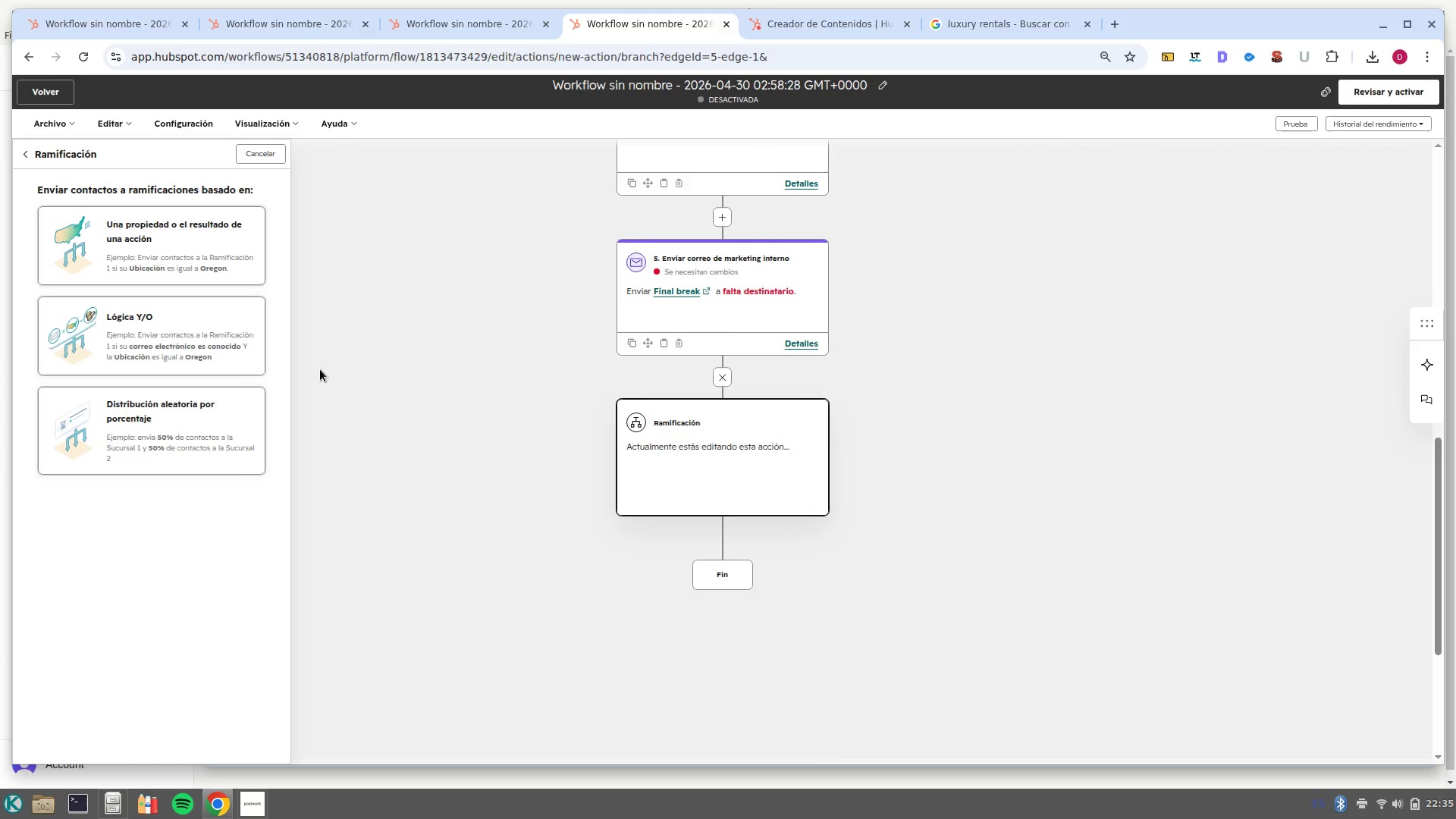 
left_click([170, 243])
 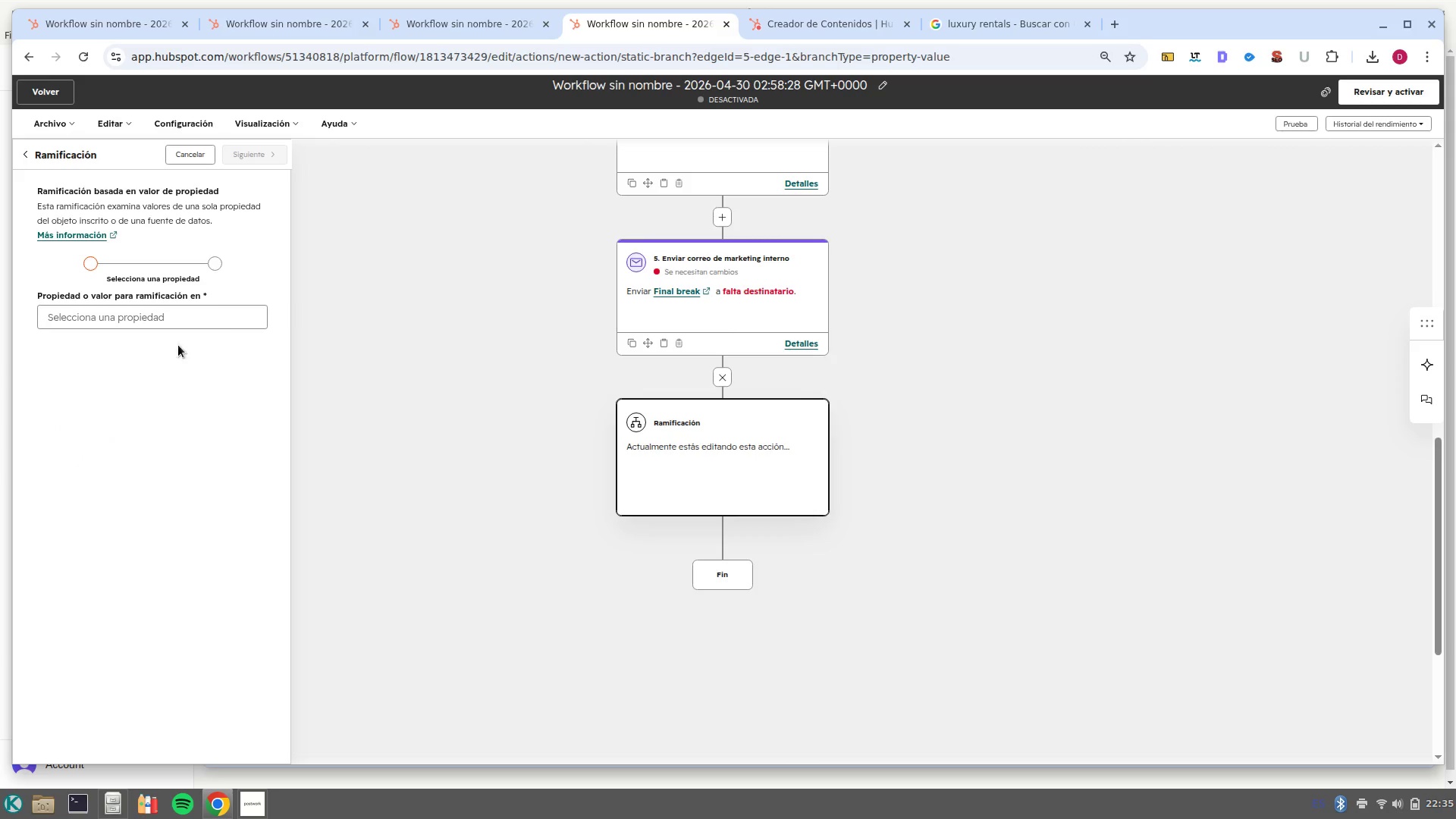 
left_click([177, 327])
 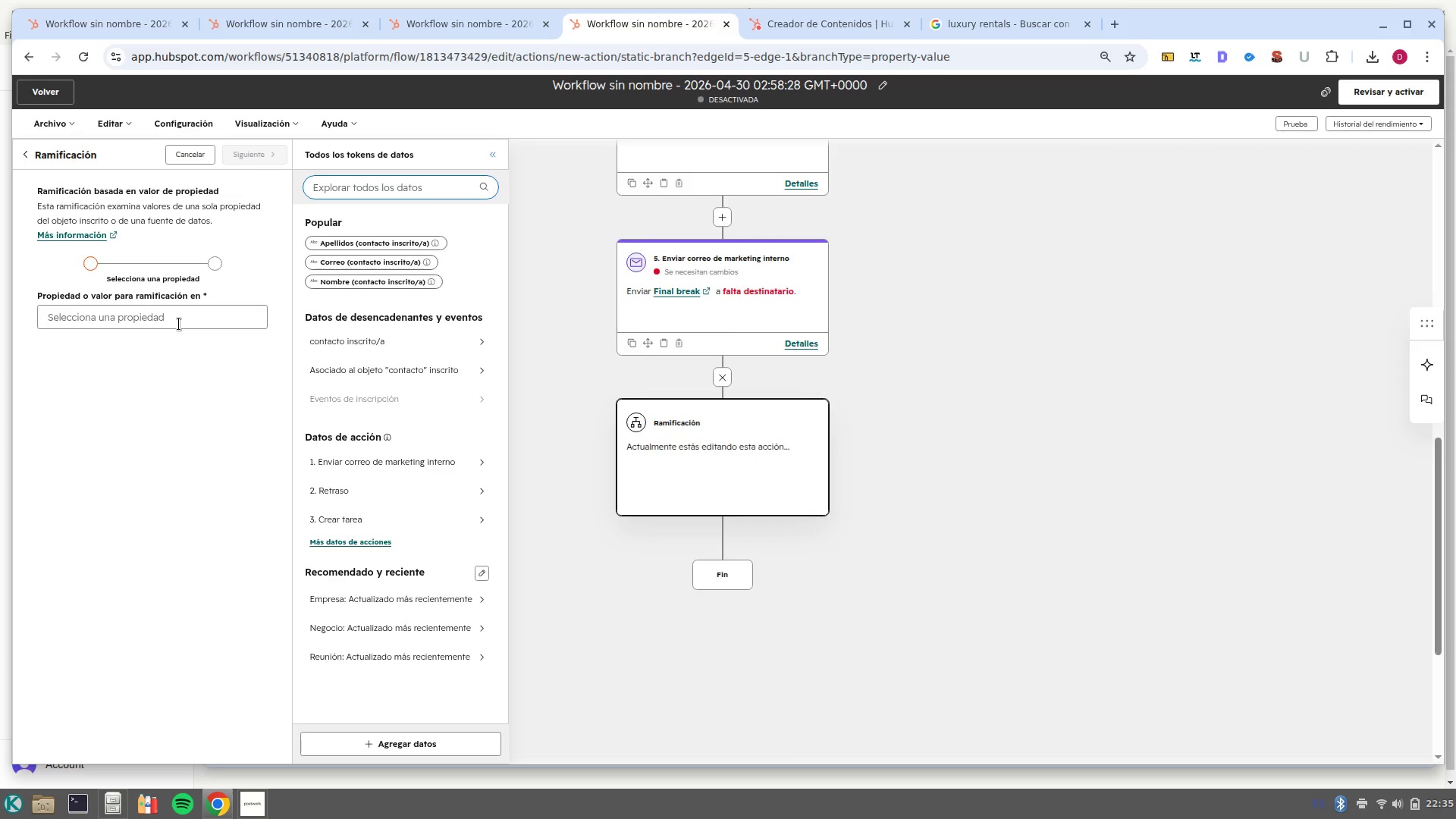 
wait(7.51)
 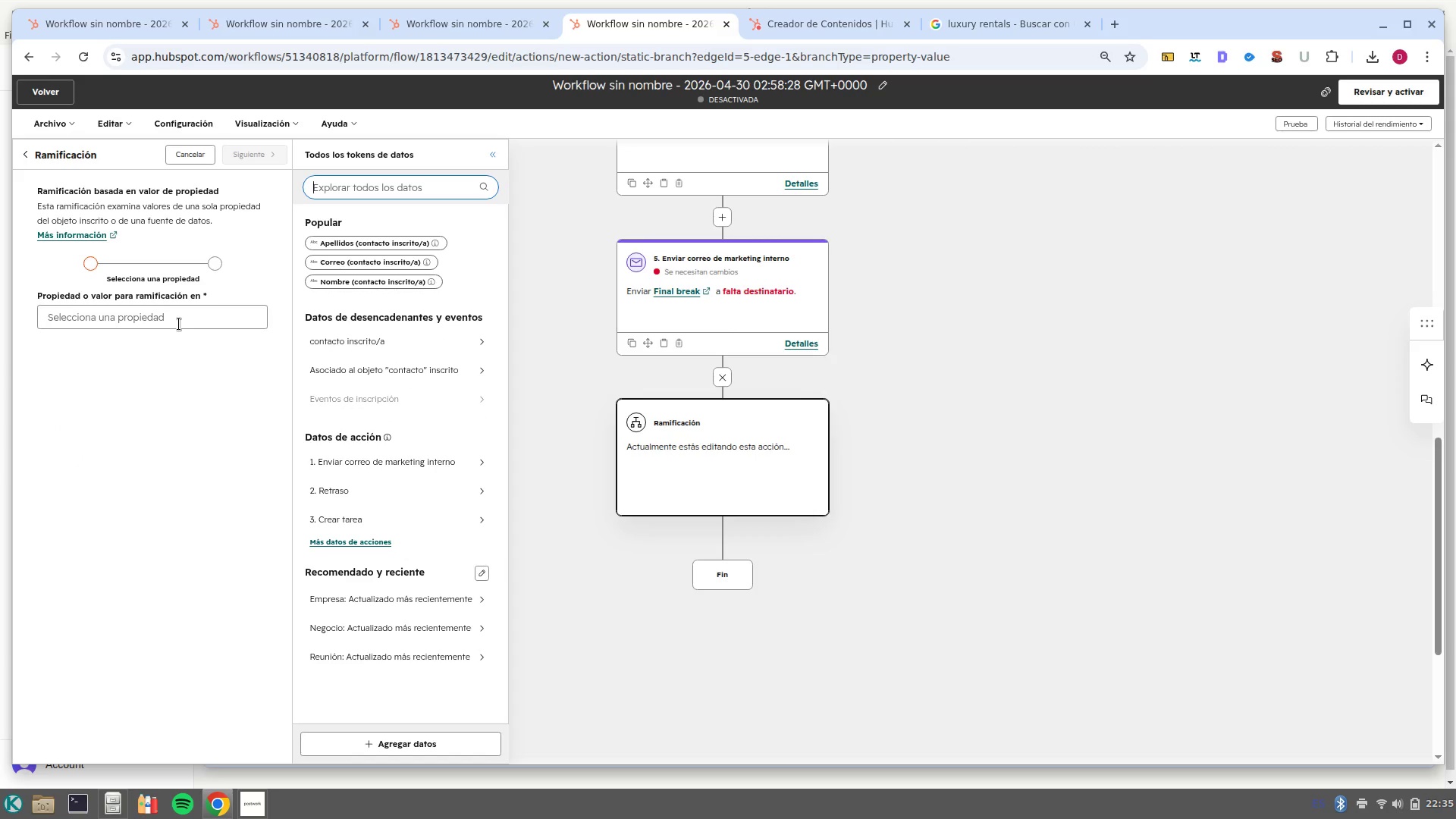 
left_click([25, 156])
 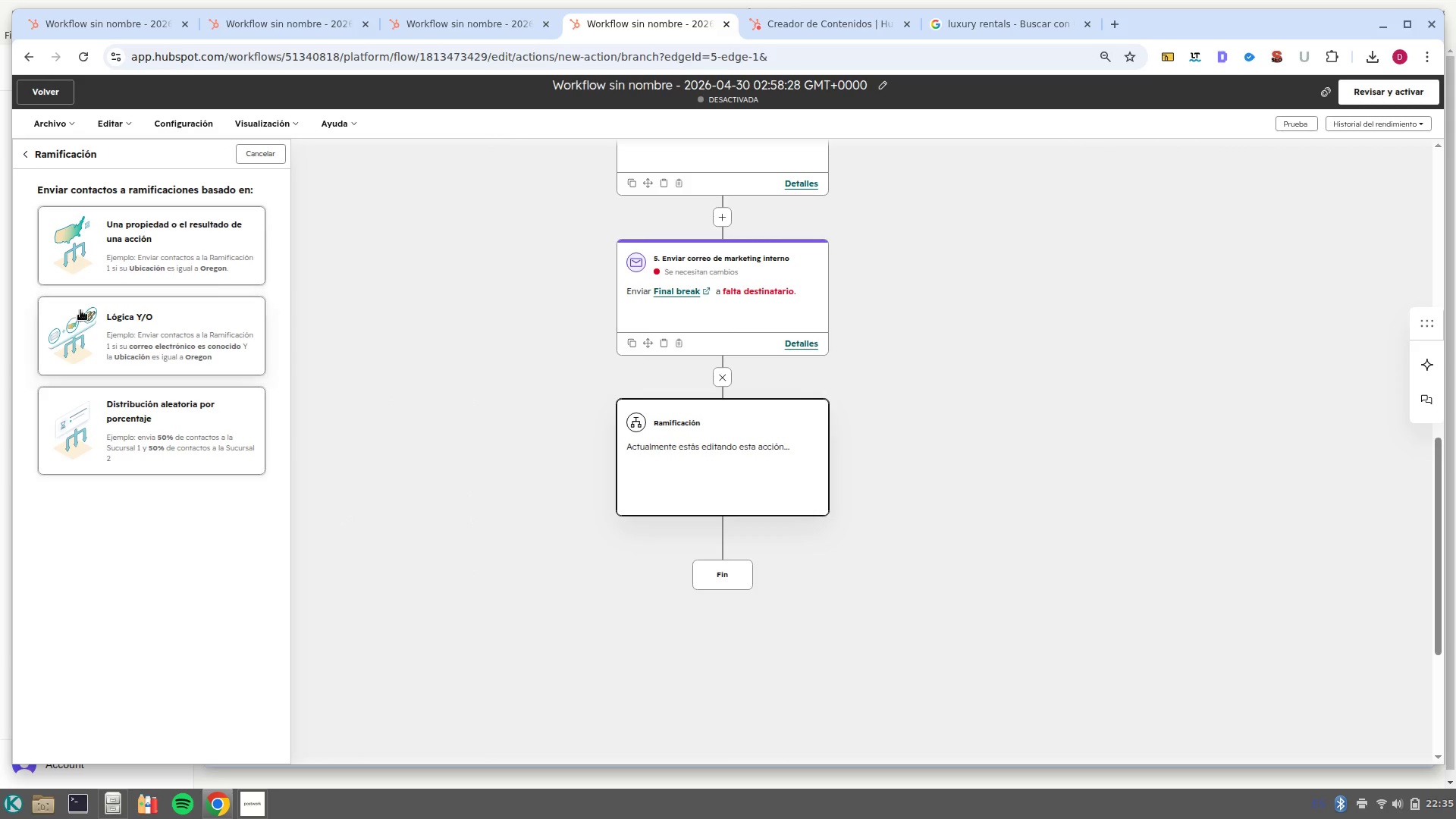 
left_click([87, 332])
 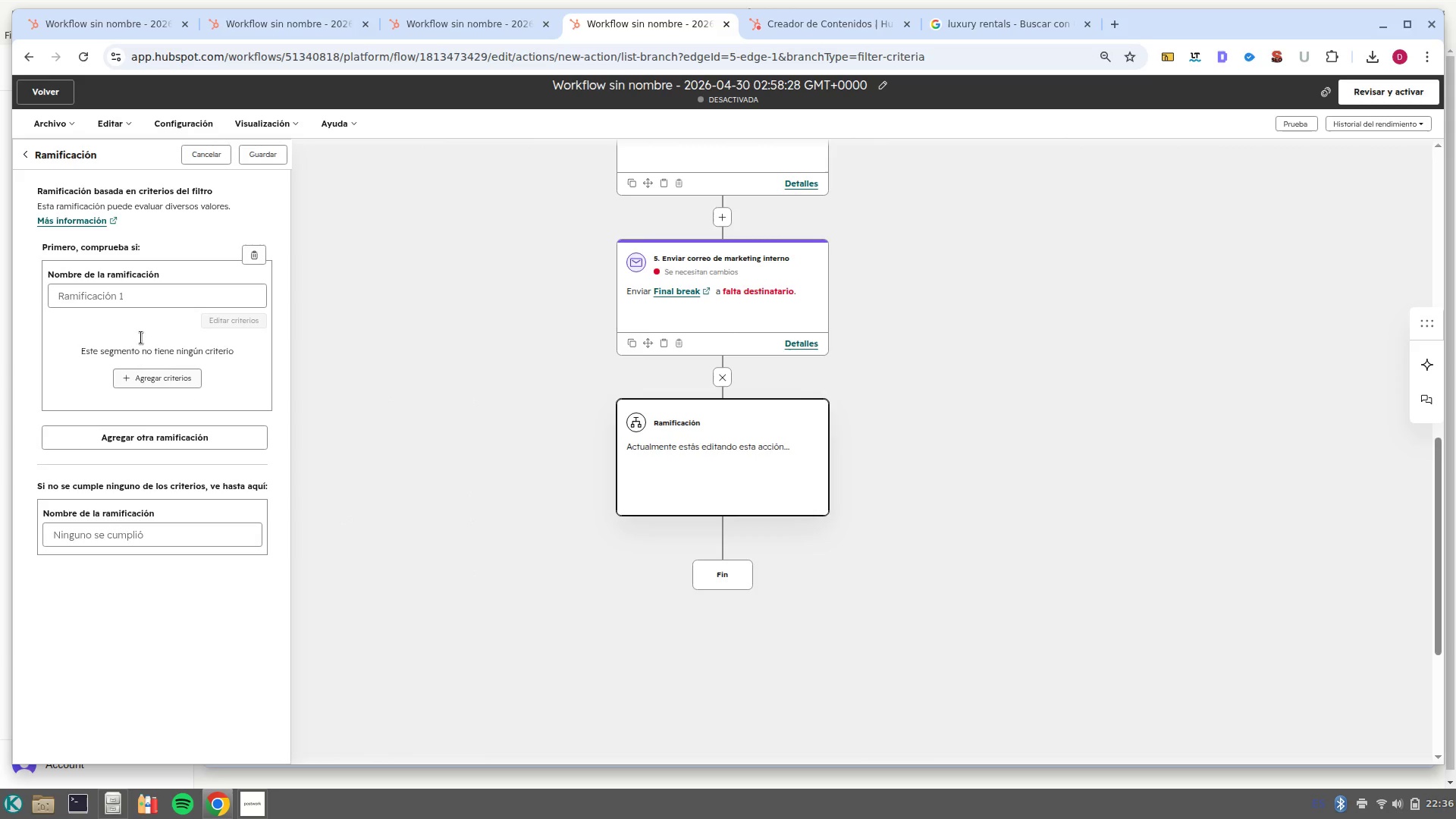 
left_click([160, 381])
 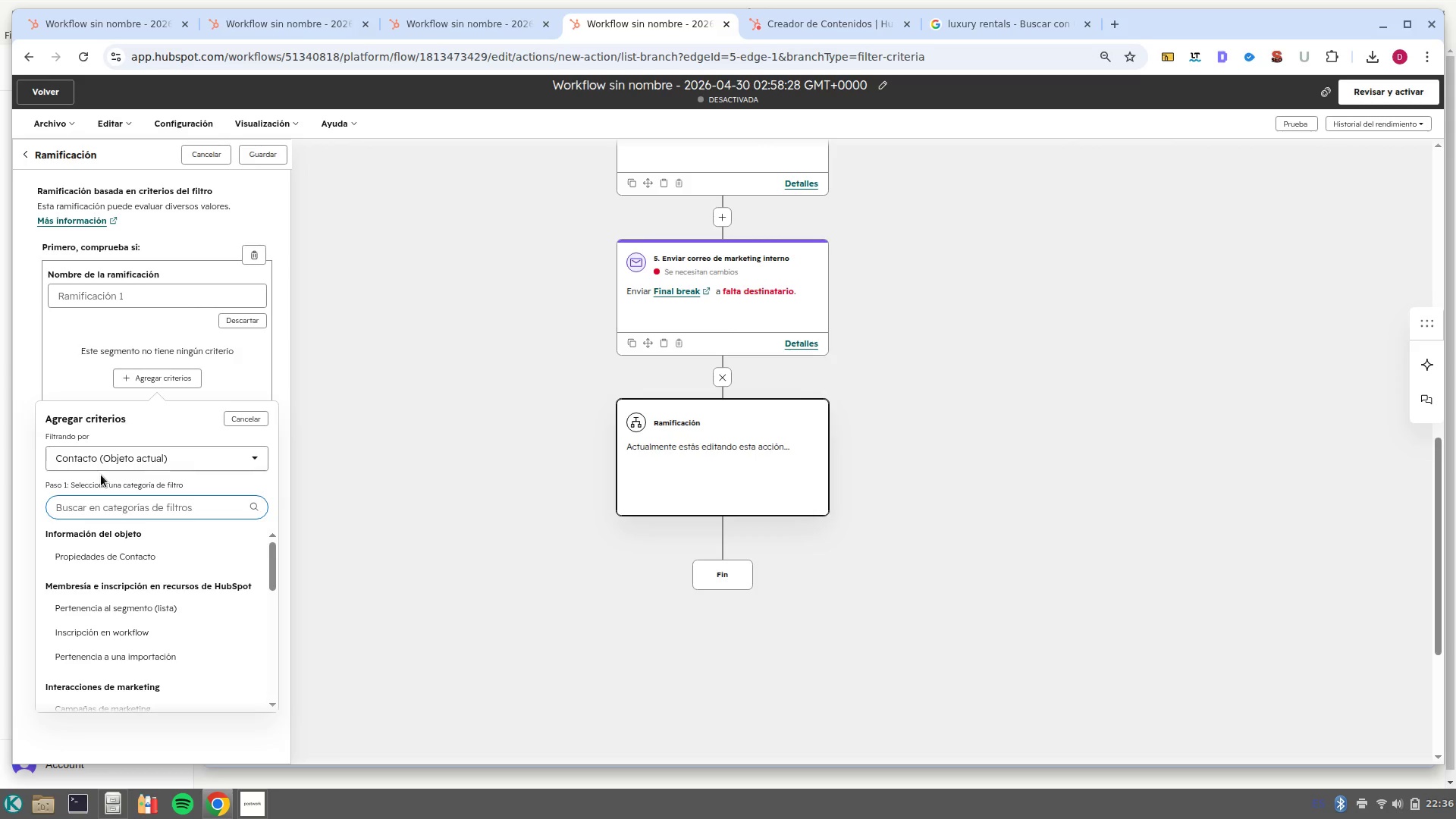 
wait(6.49)
 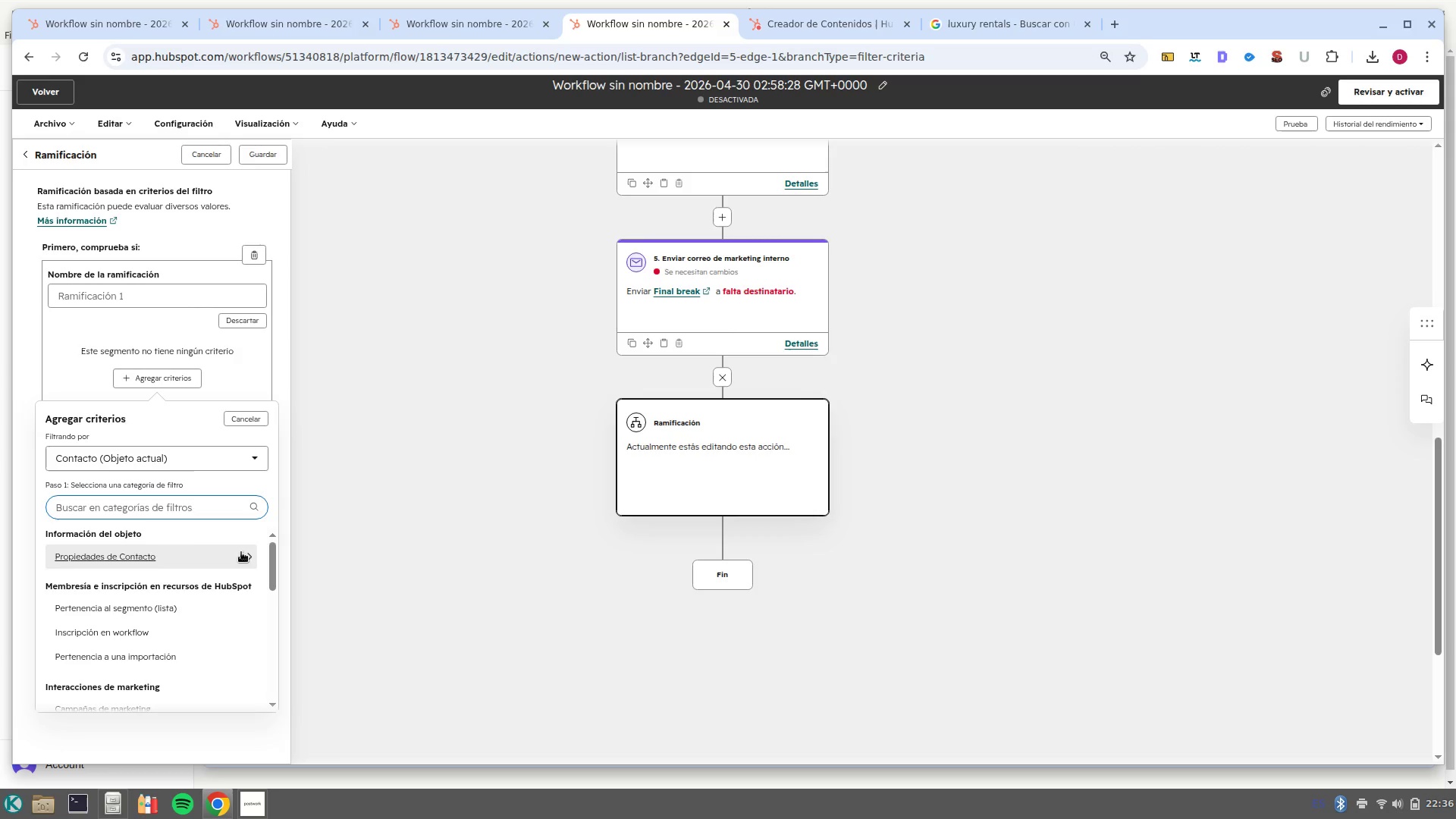 
type(corr)
 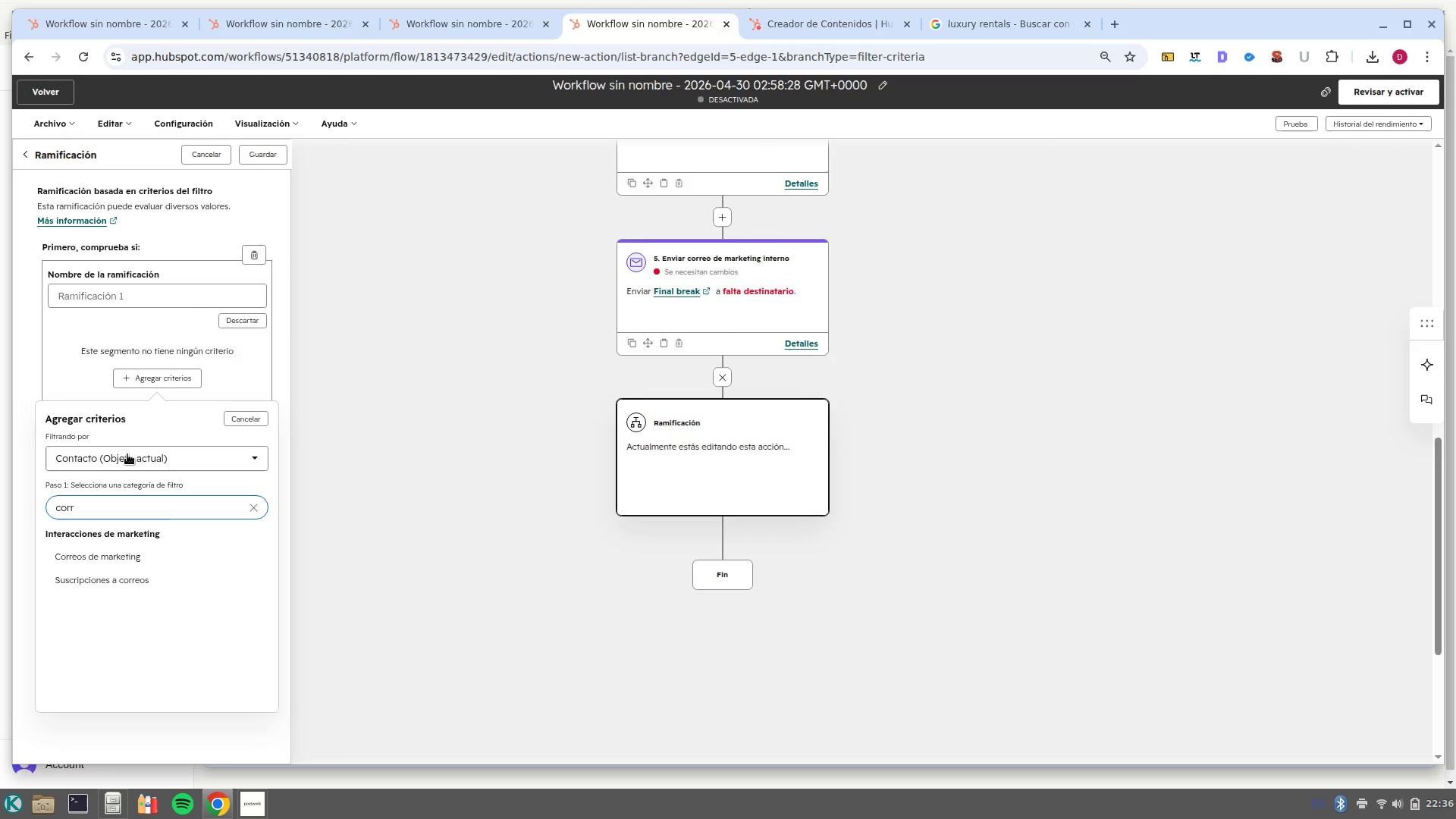 
key(Backspace)
 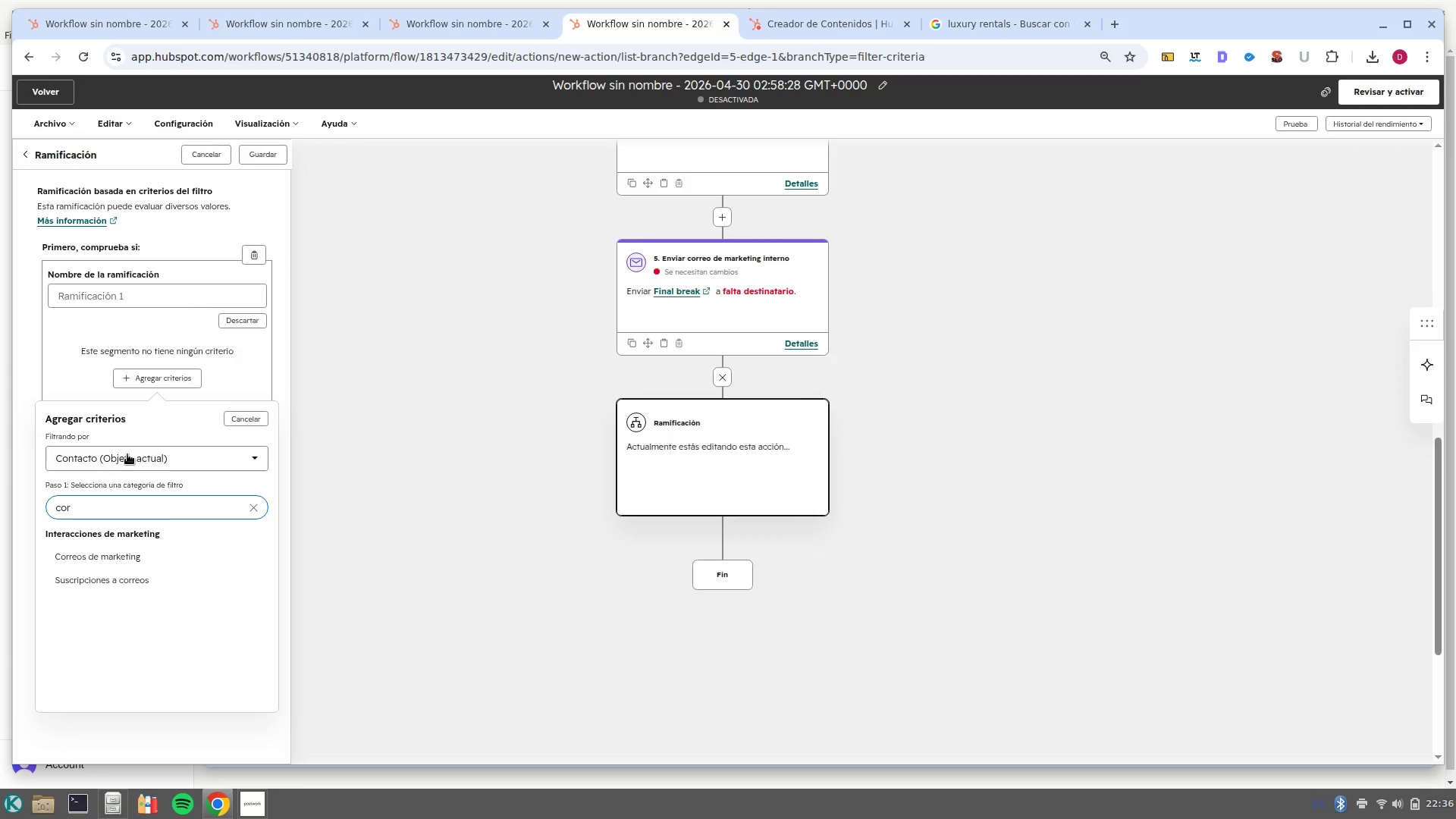 
key(Backspace)
 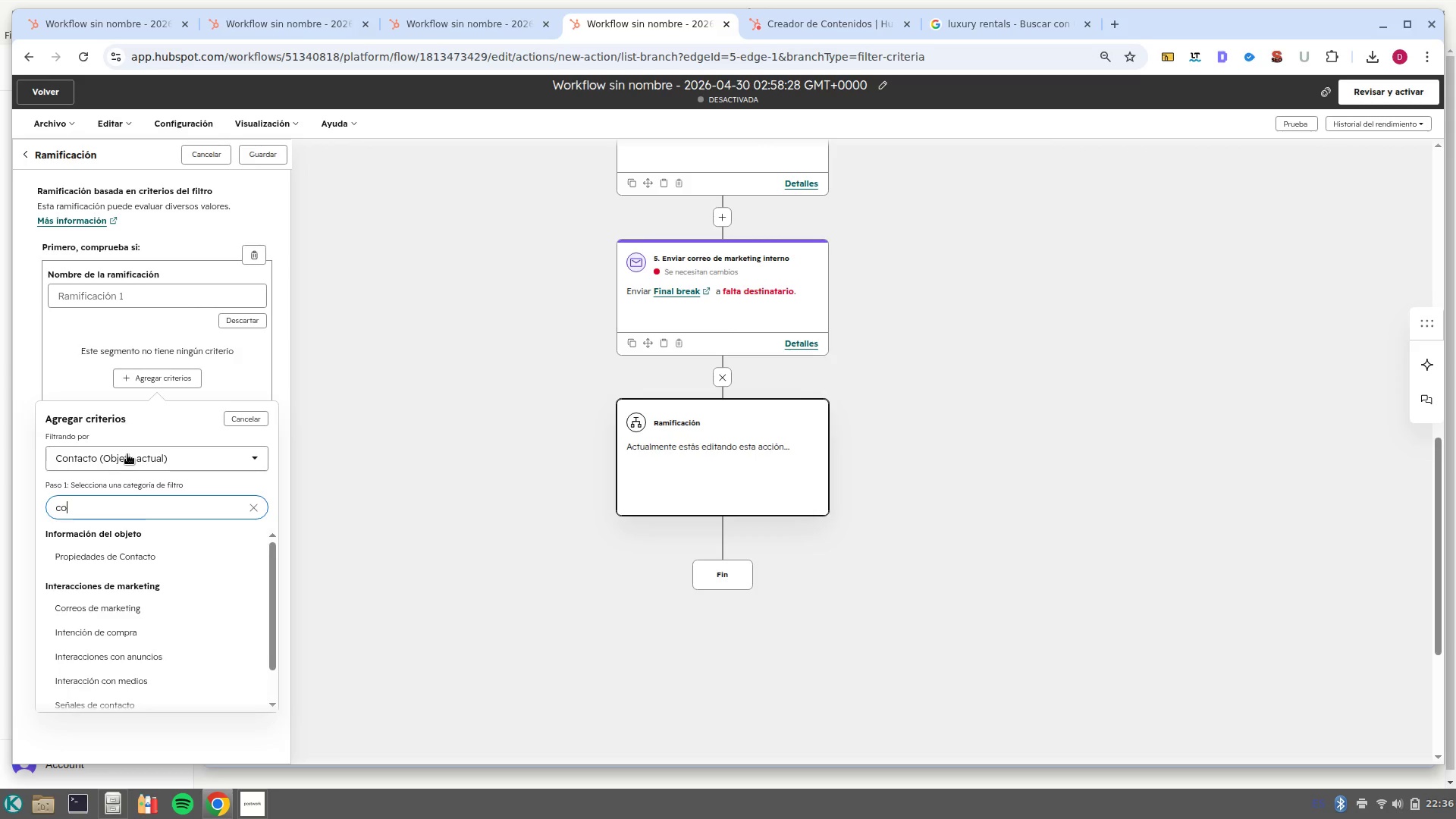 
key(Backspace)
 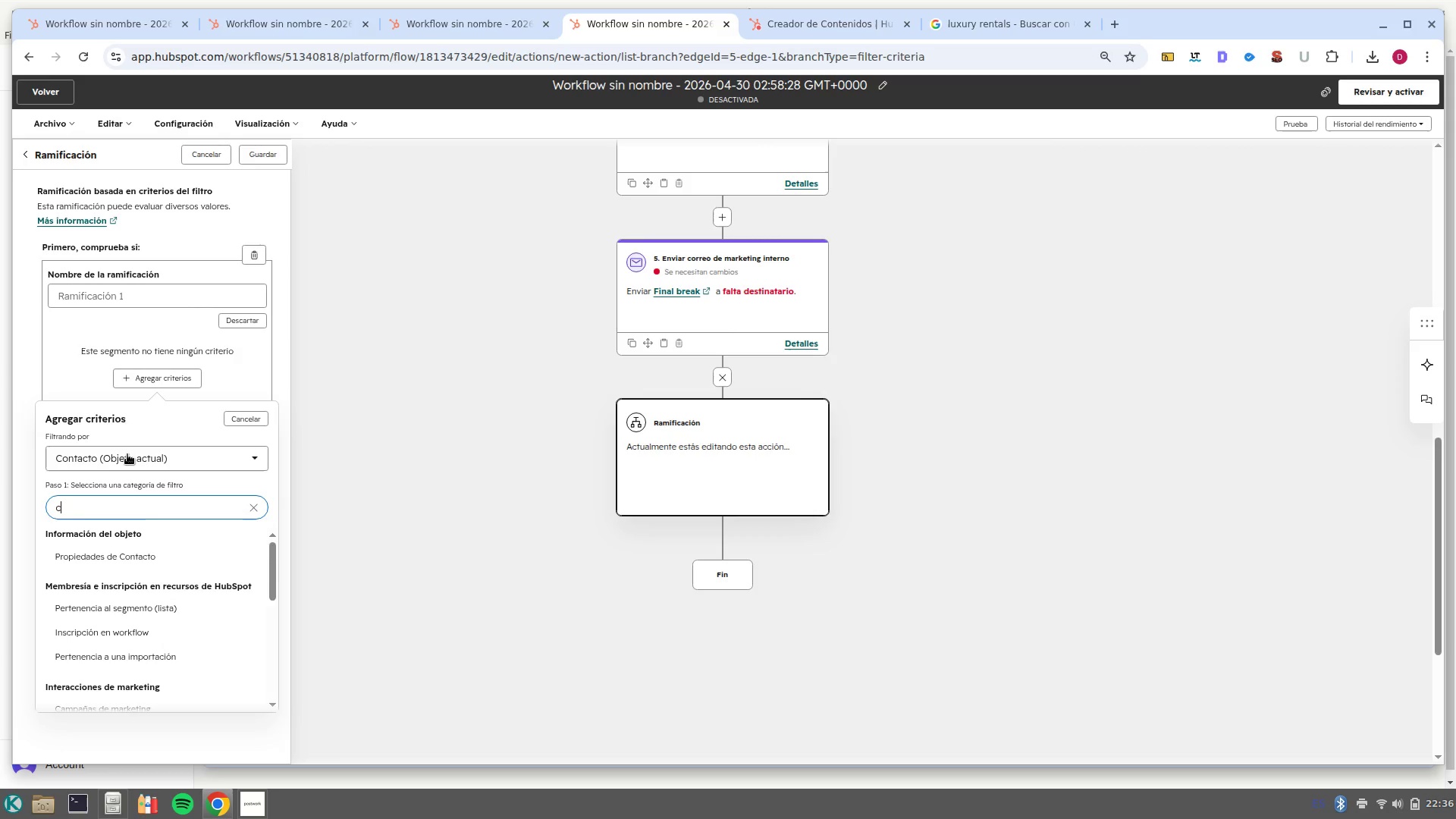 
key(Backspace)
 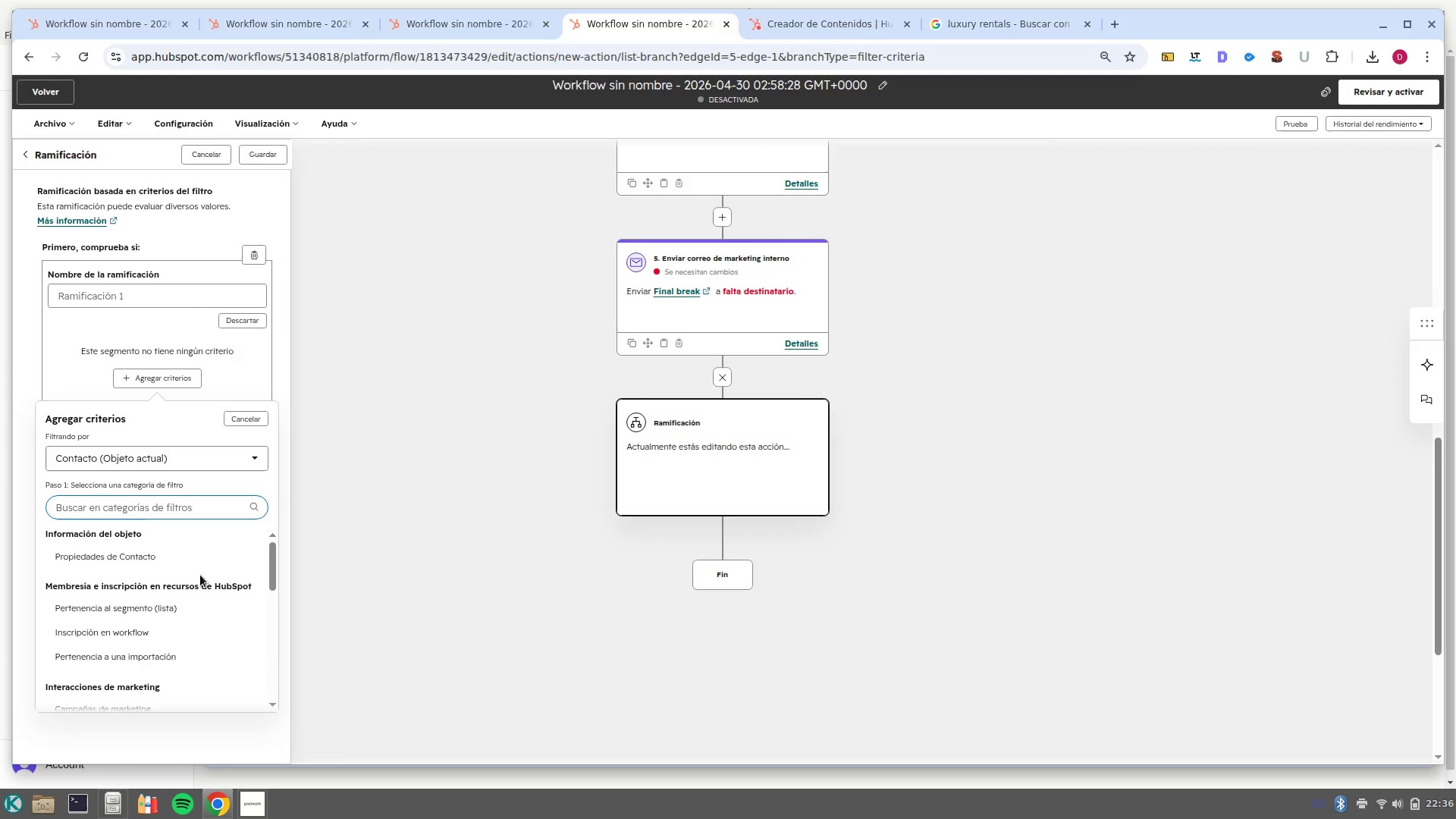 
scroll: coordinate [215, 607], scroll_direction: down, amount: 1.0
 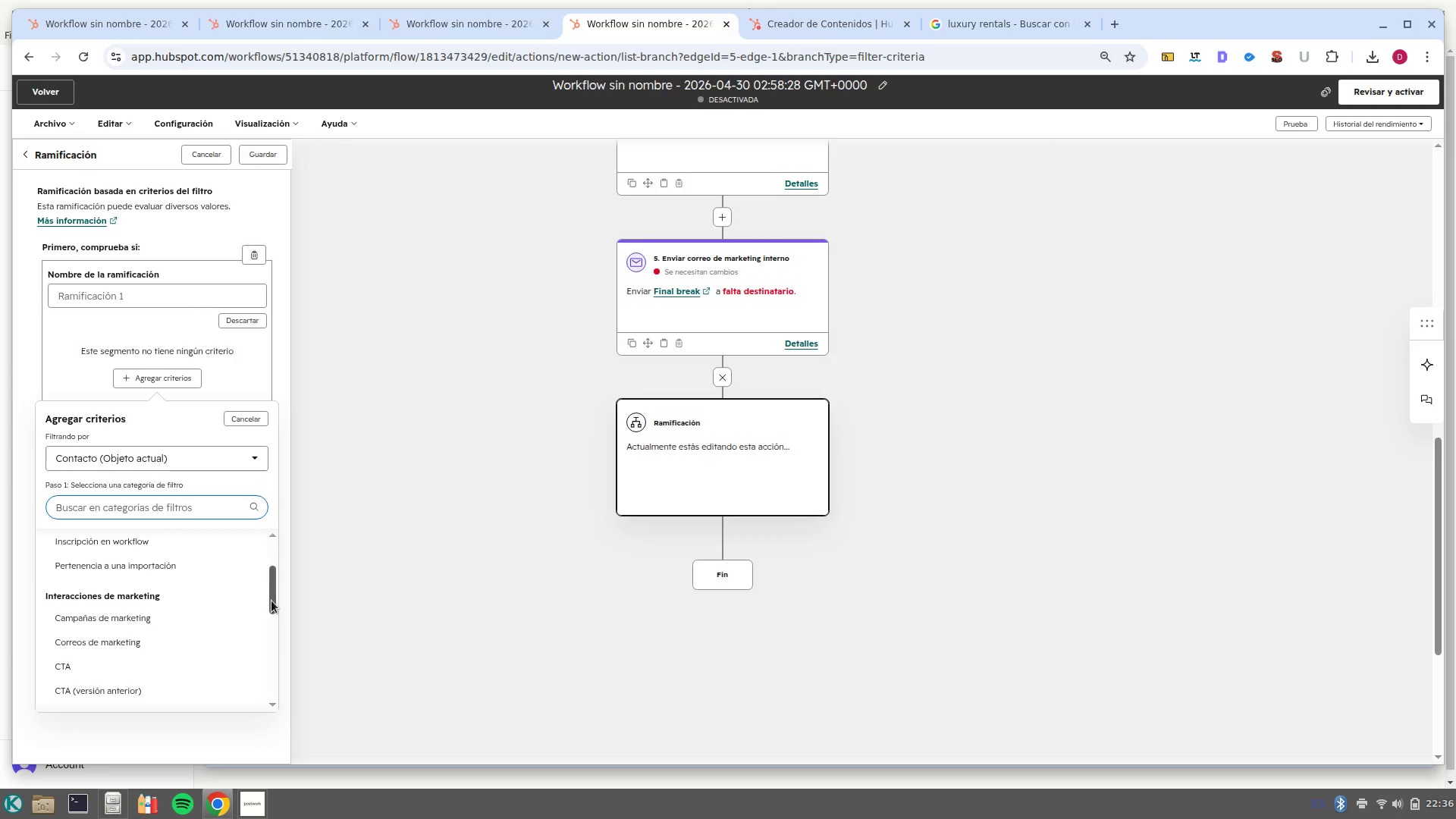 
left_click_drag(start_coordinate=[271, 598], to_coordinate=[273, 609])
 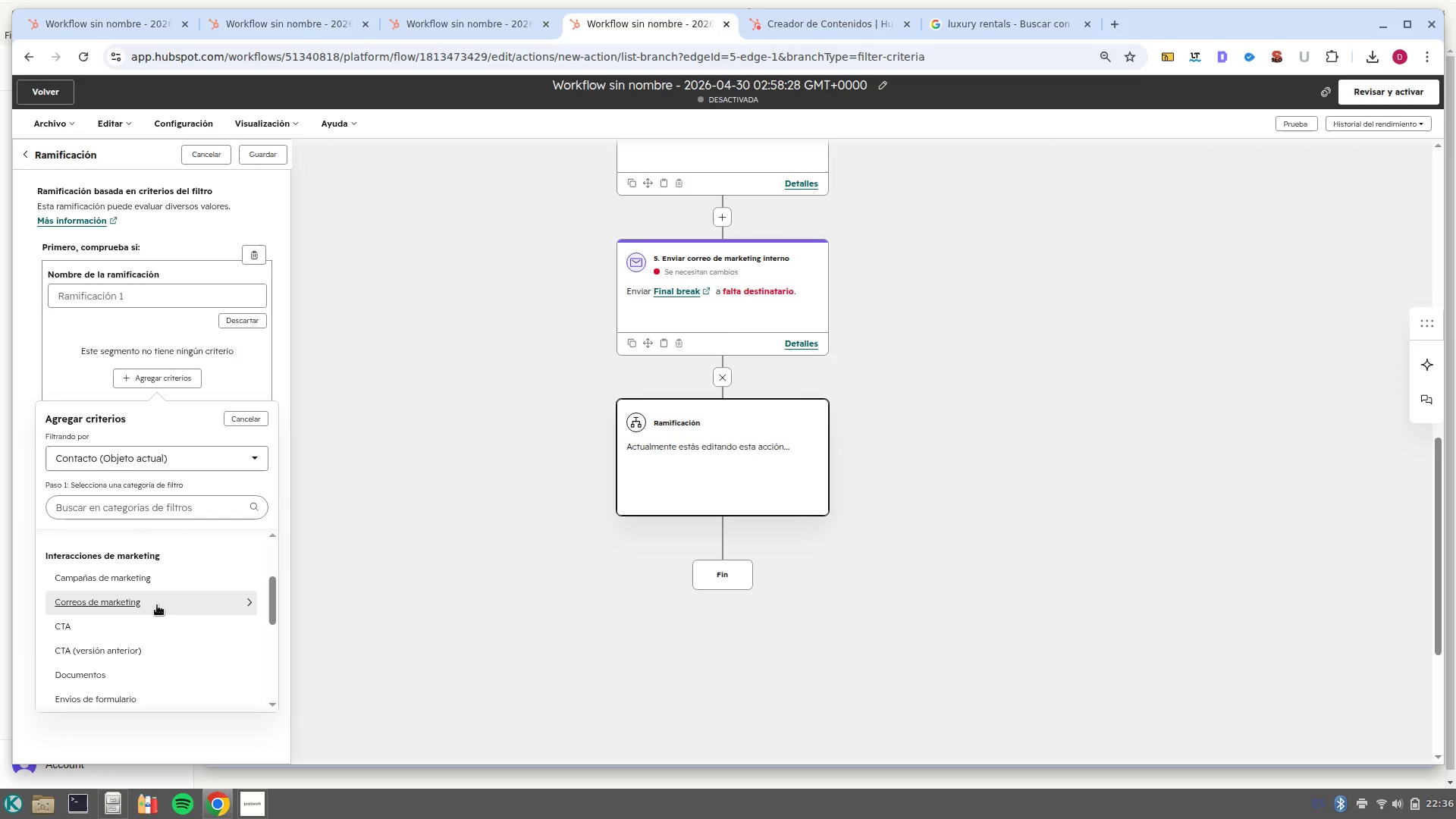 
left_click([157, 605])
 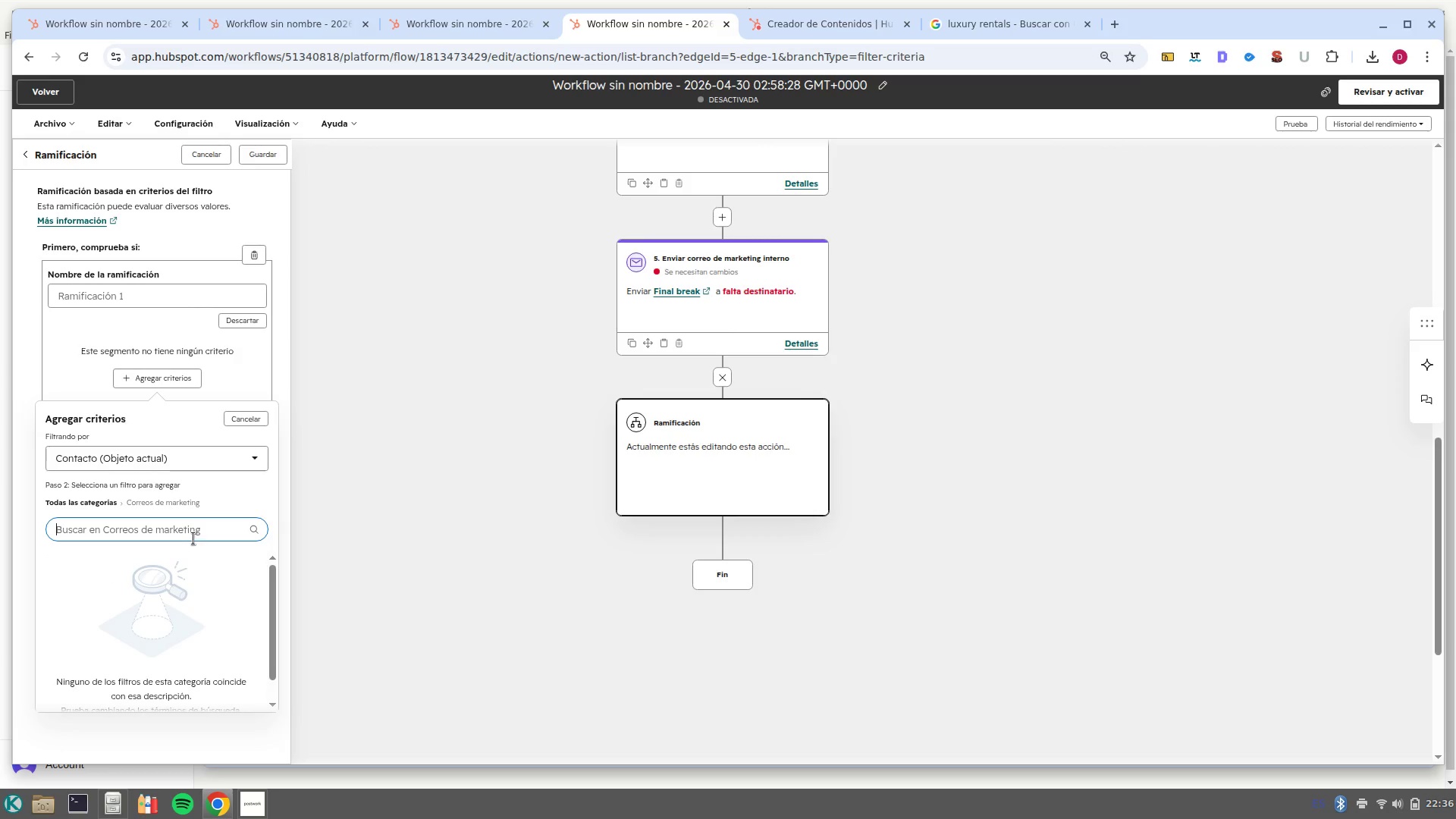 
left_click([193, 535])
 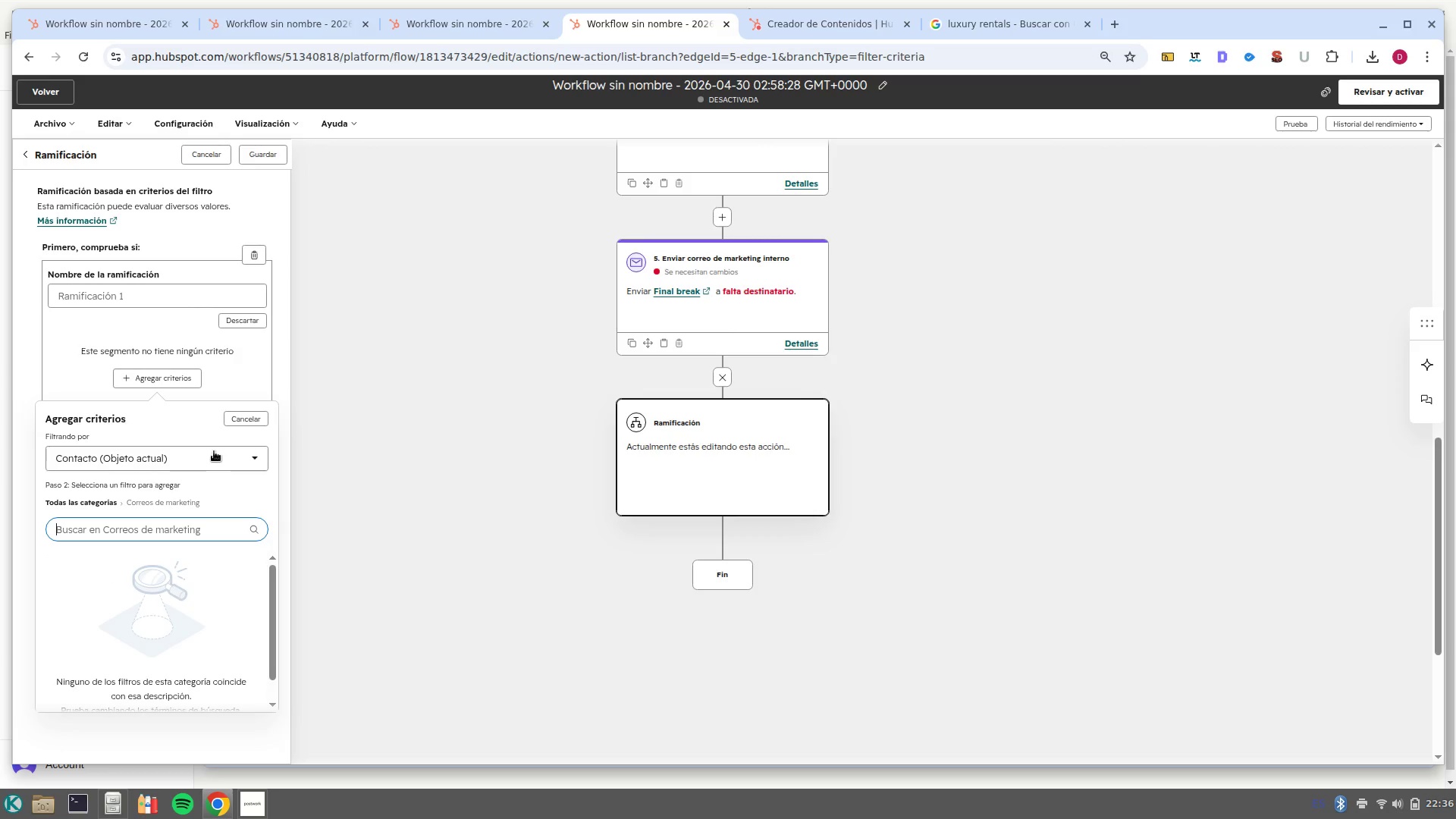 
left_click([214, 451])
 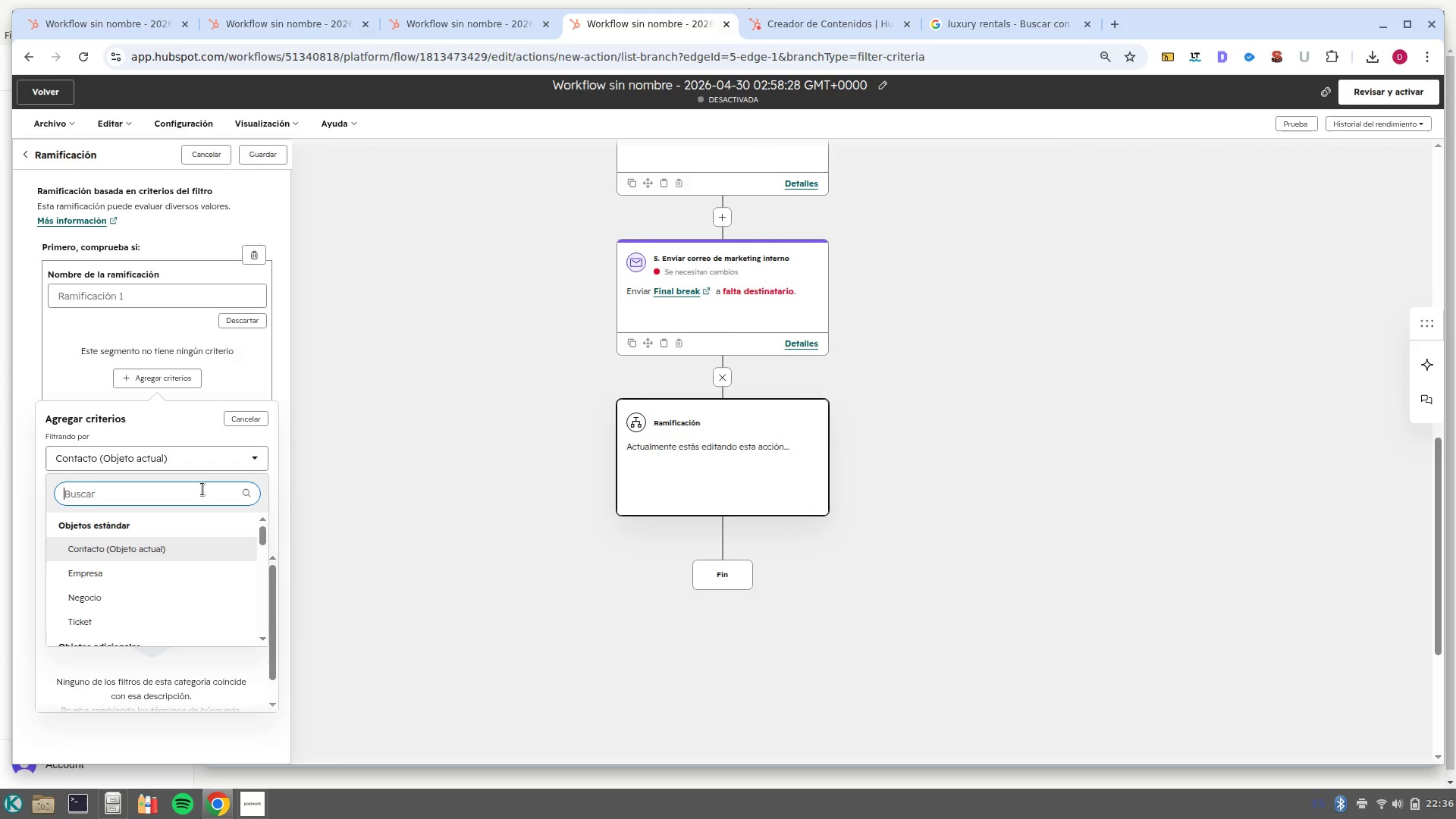 
scroll: coordinate [219, 585], scroll_direction: up, amount: 2.0
 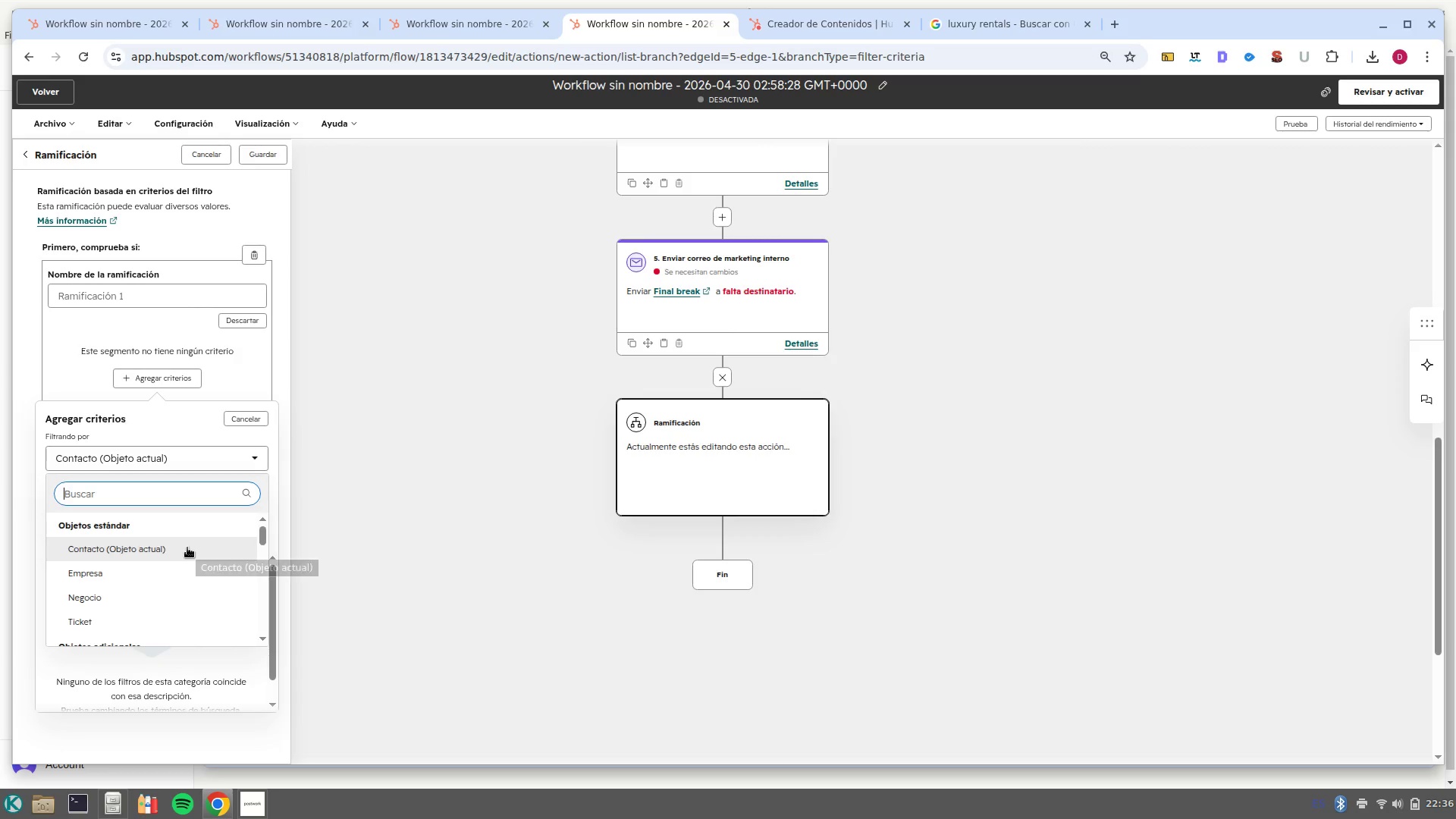 
left_click([187, 548])
 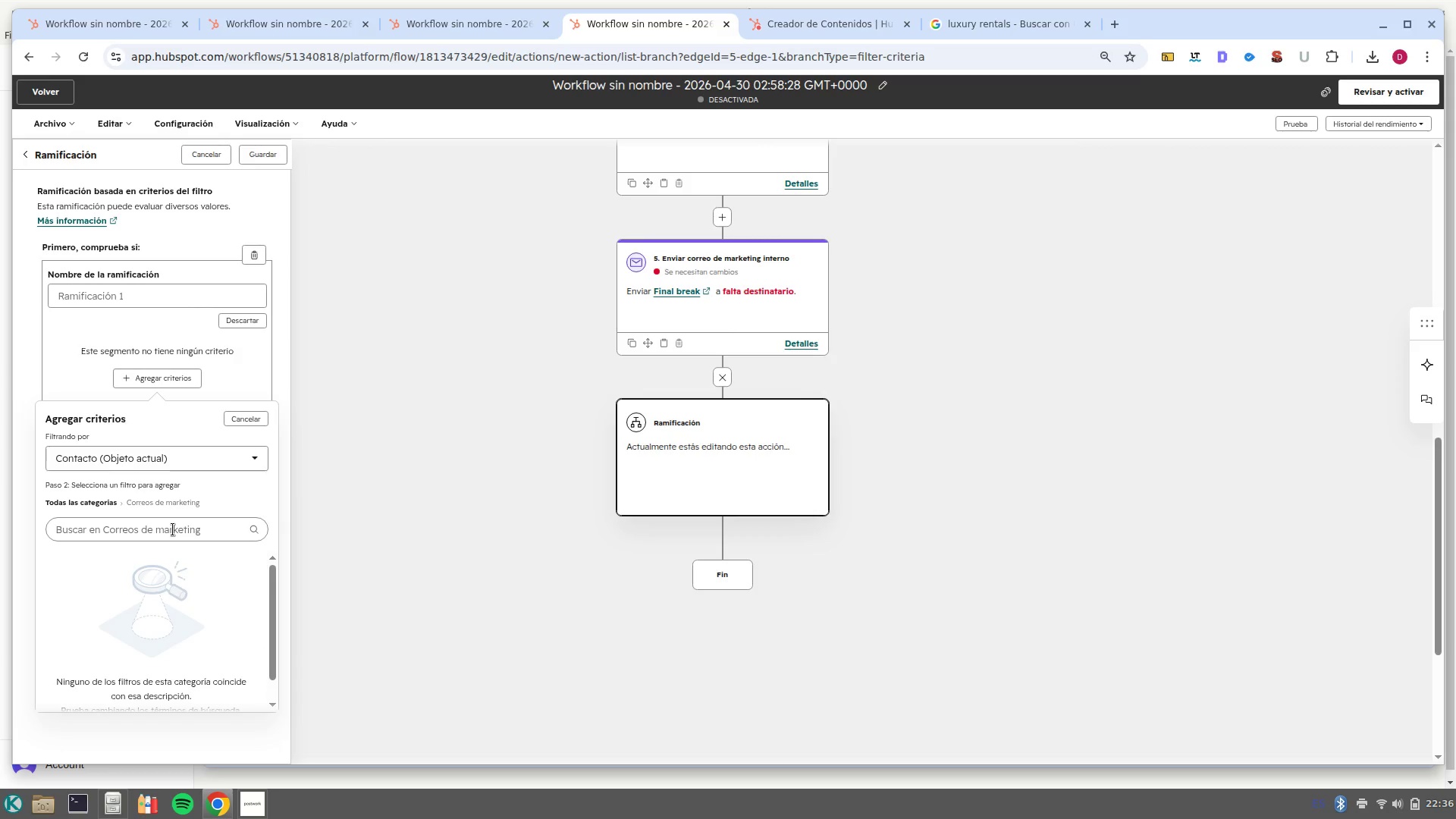 
left_click([173, 529])
 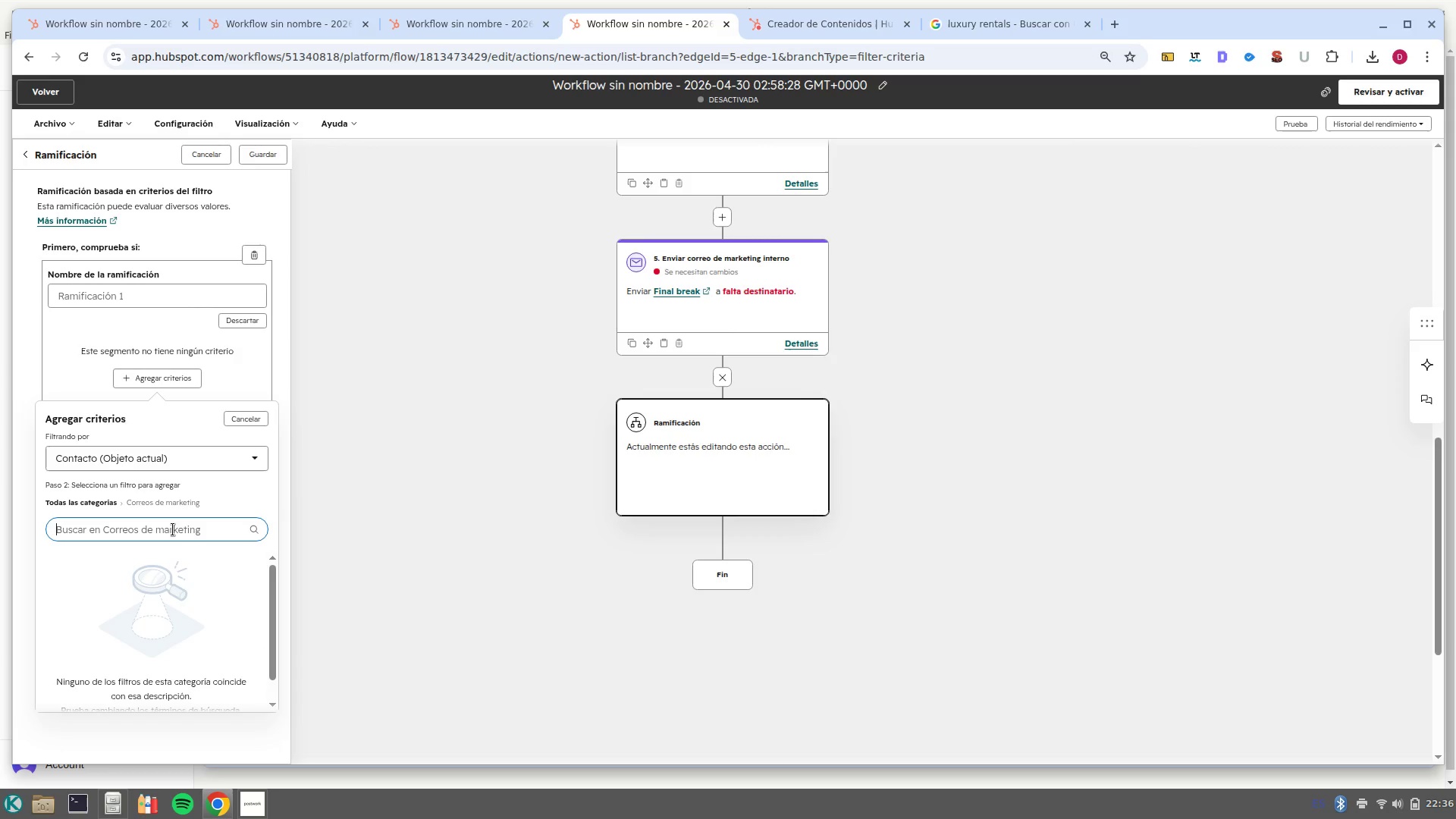 
scroll: coordinate [187, 541], scroll_direction: down, amount: 2.0
 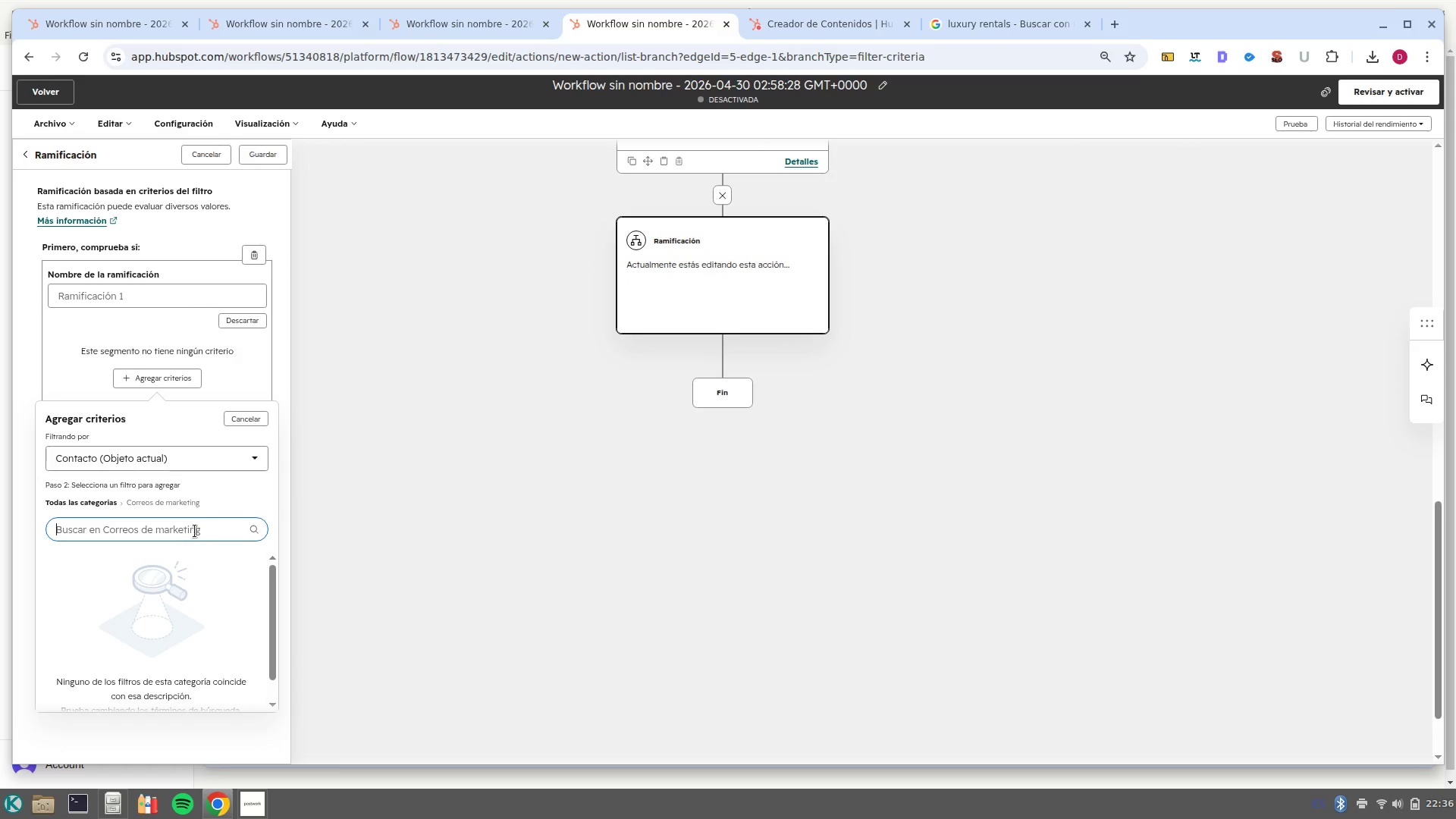 
left_click([242, 422])
 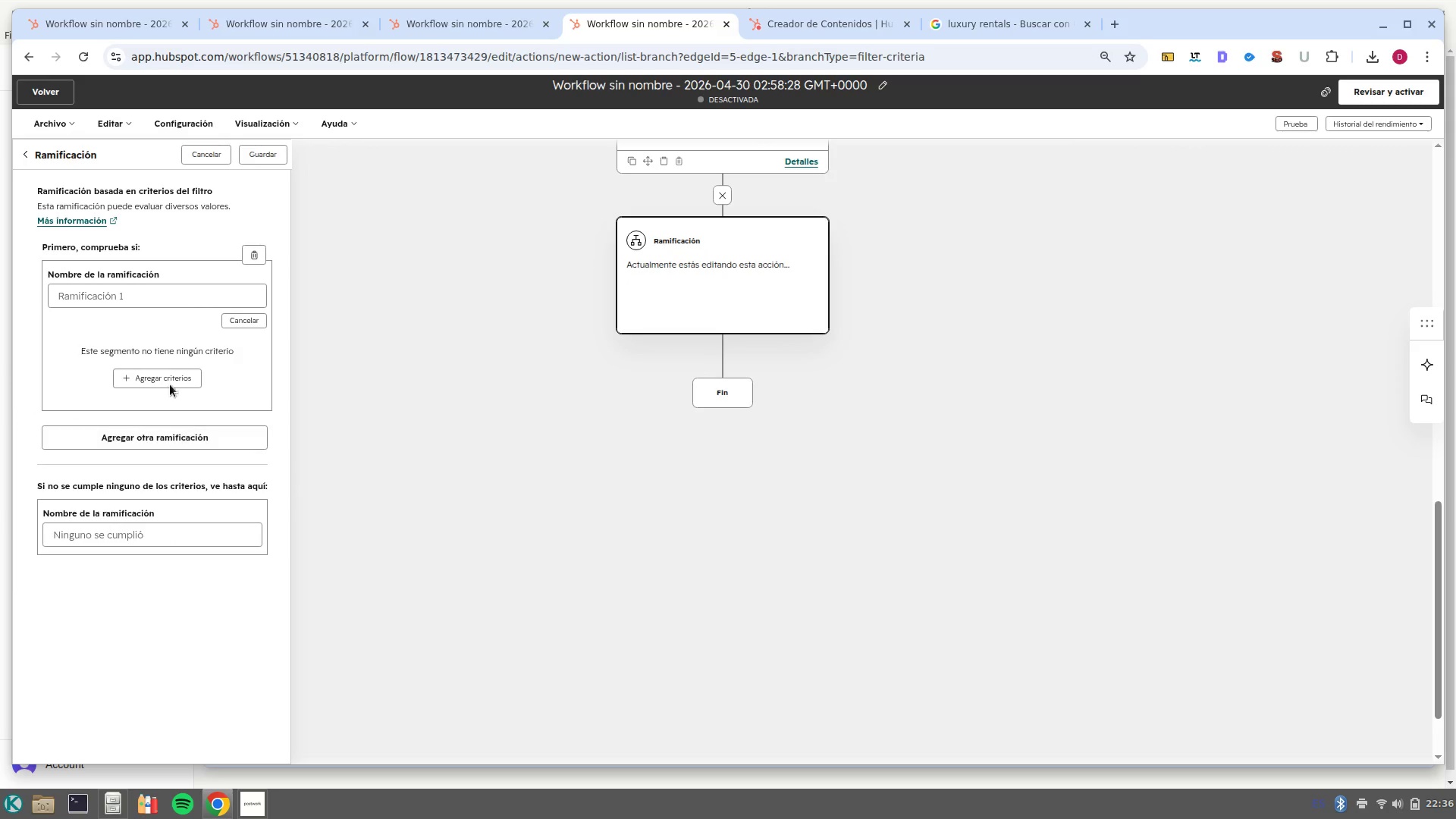 
left_click([162, 374])
 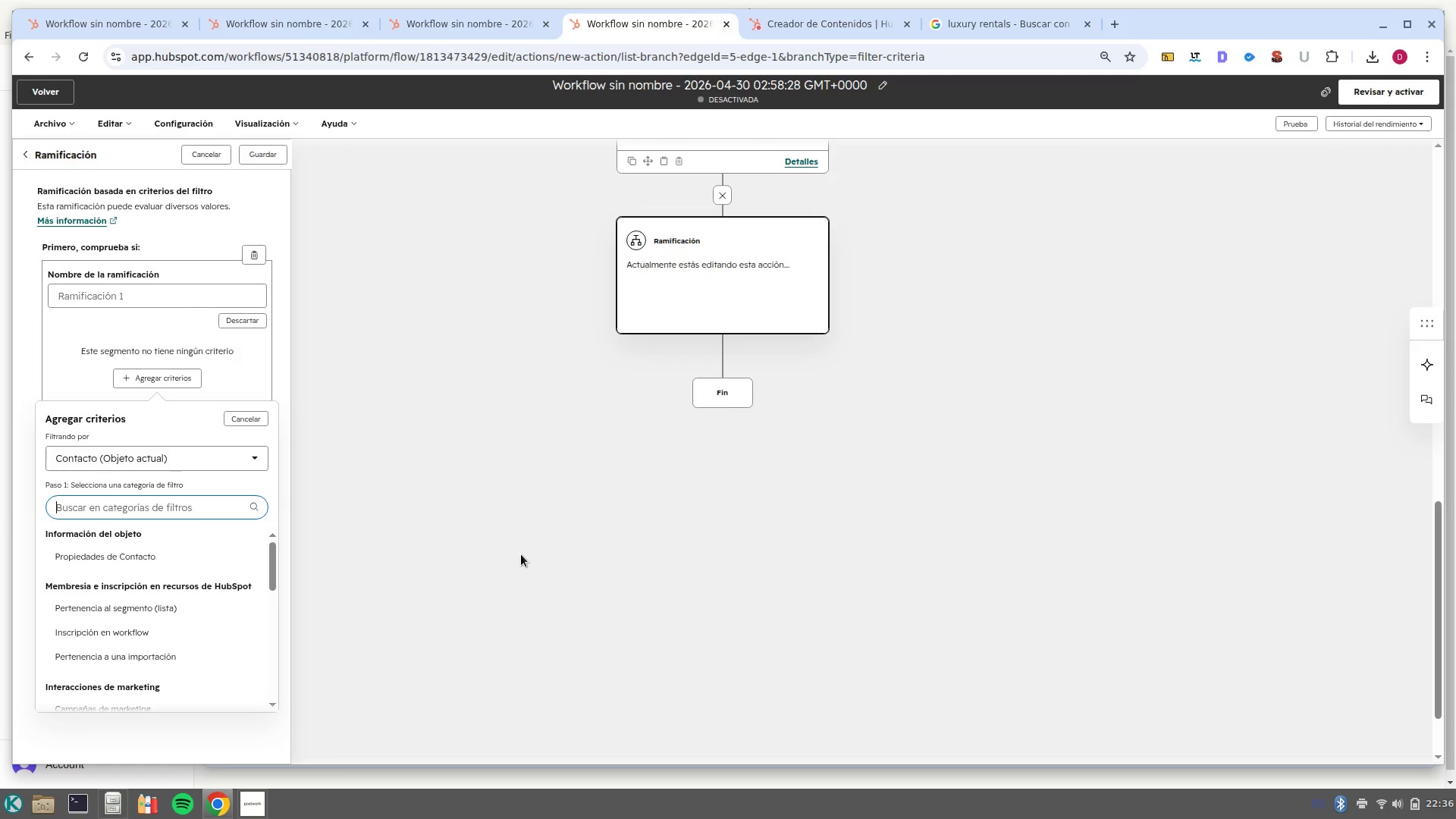 
wait(7.05)
 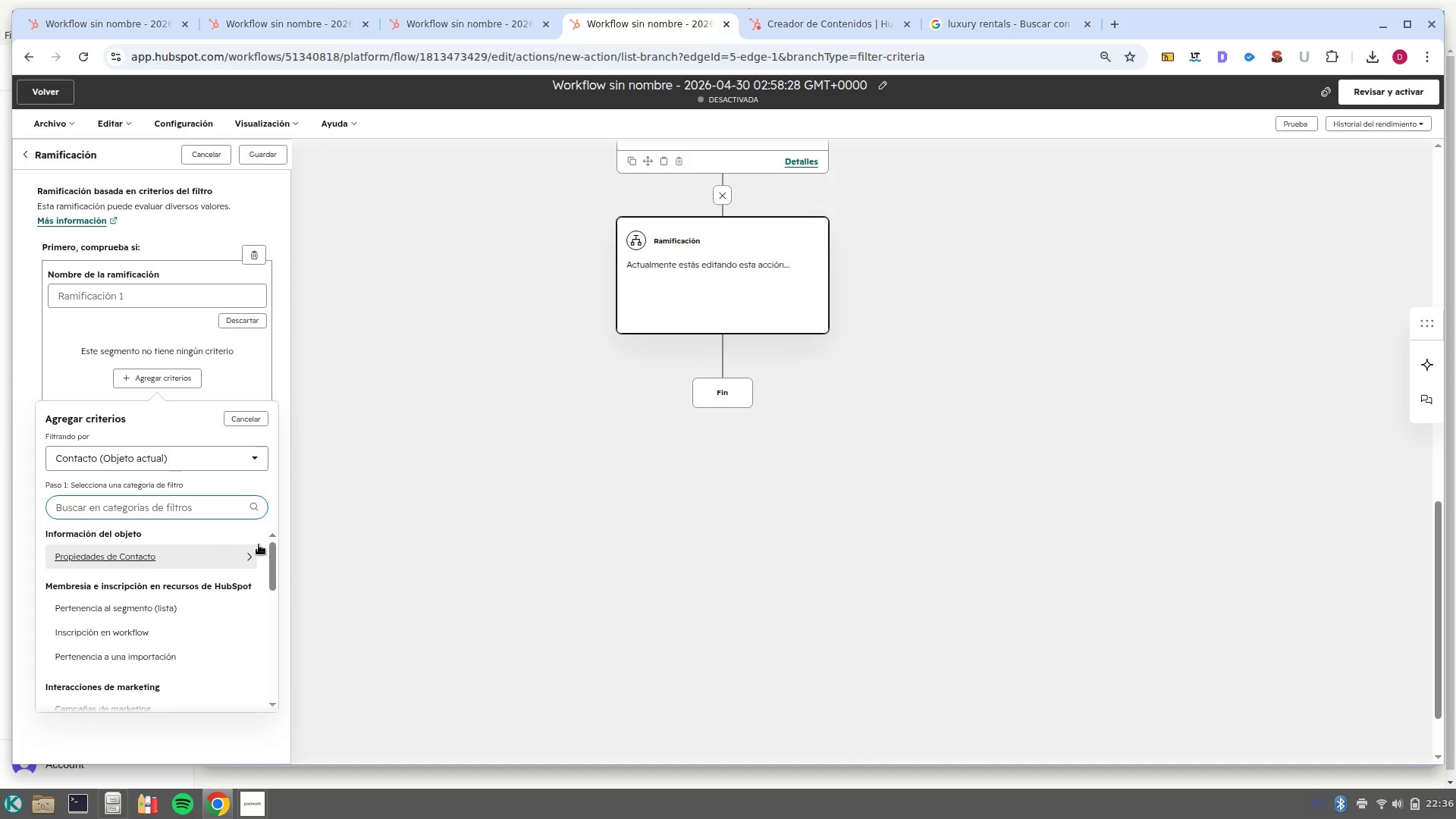 
type(interaccion concorr)
 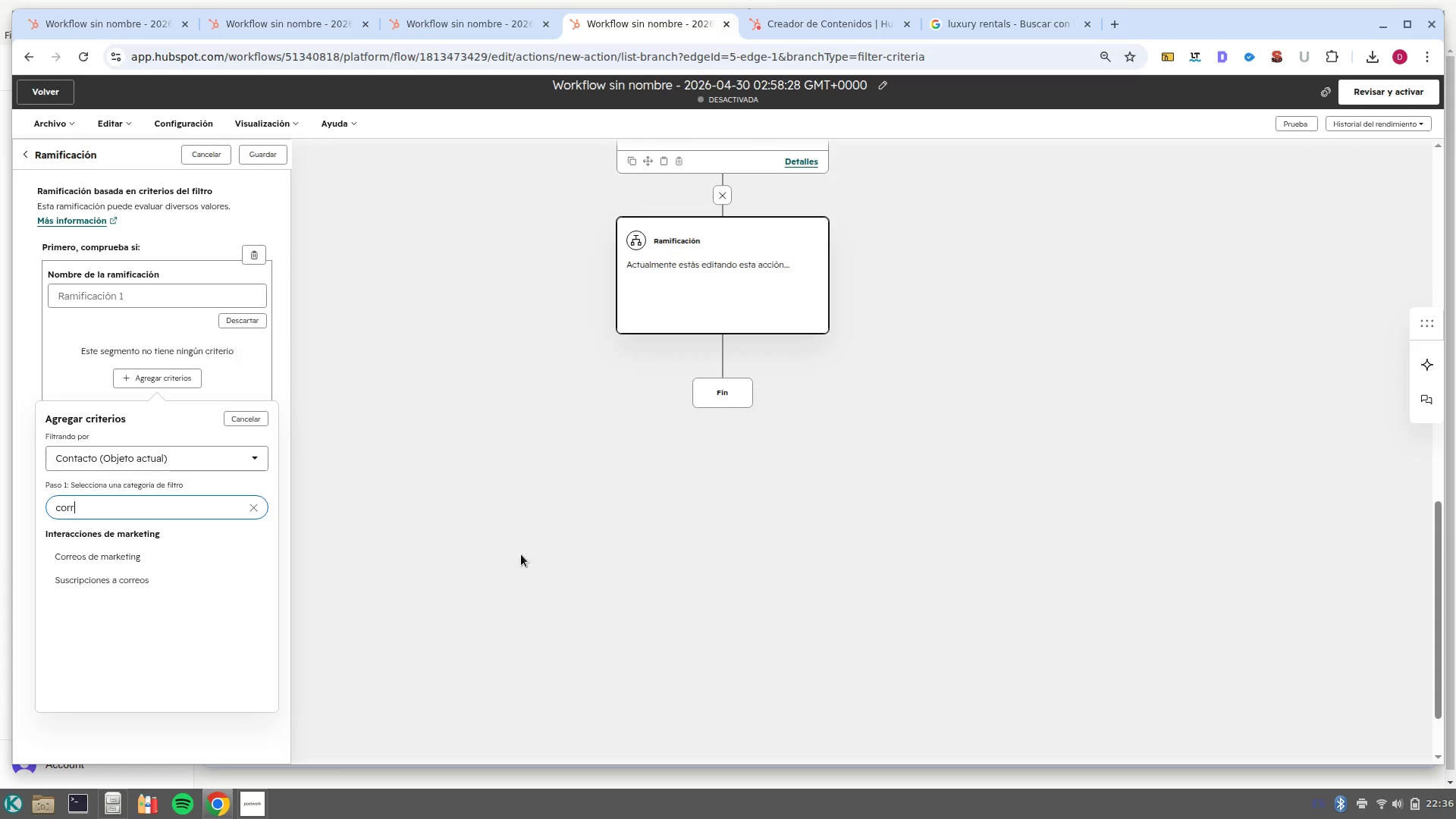 
hold_key(key=Backspace, duration=1.02)
 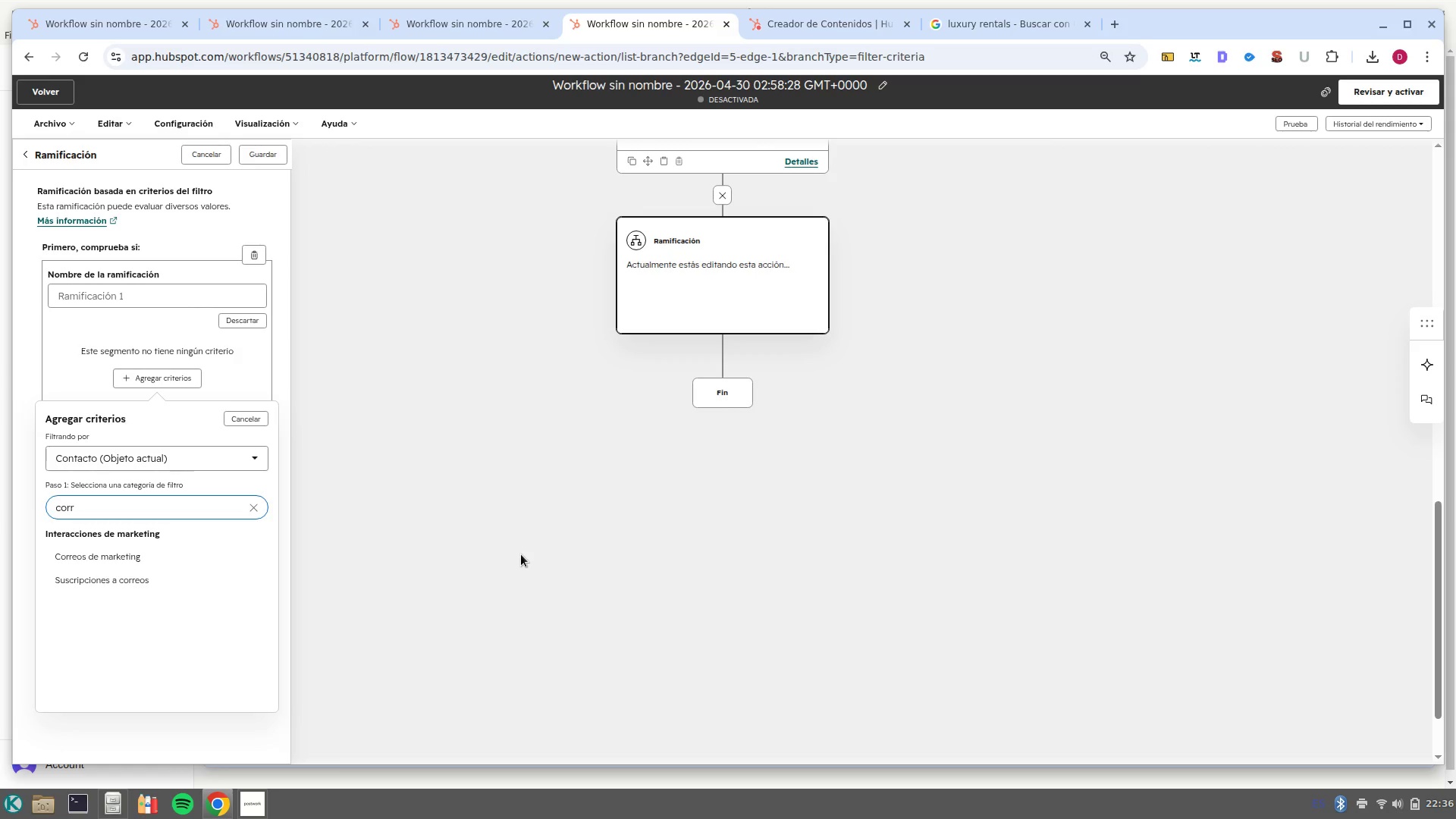 
left_click([146, 563])
 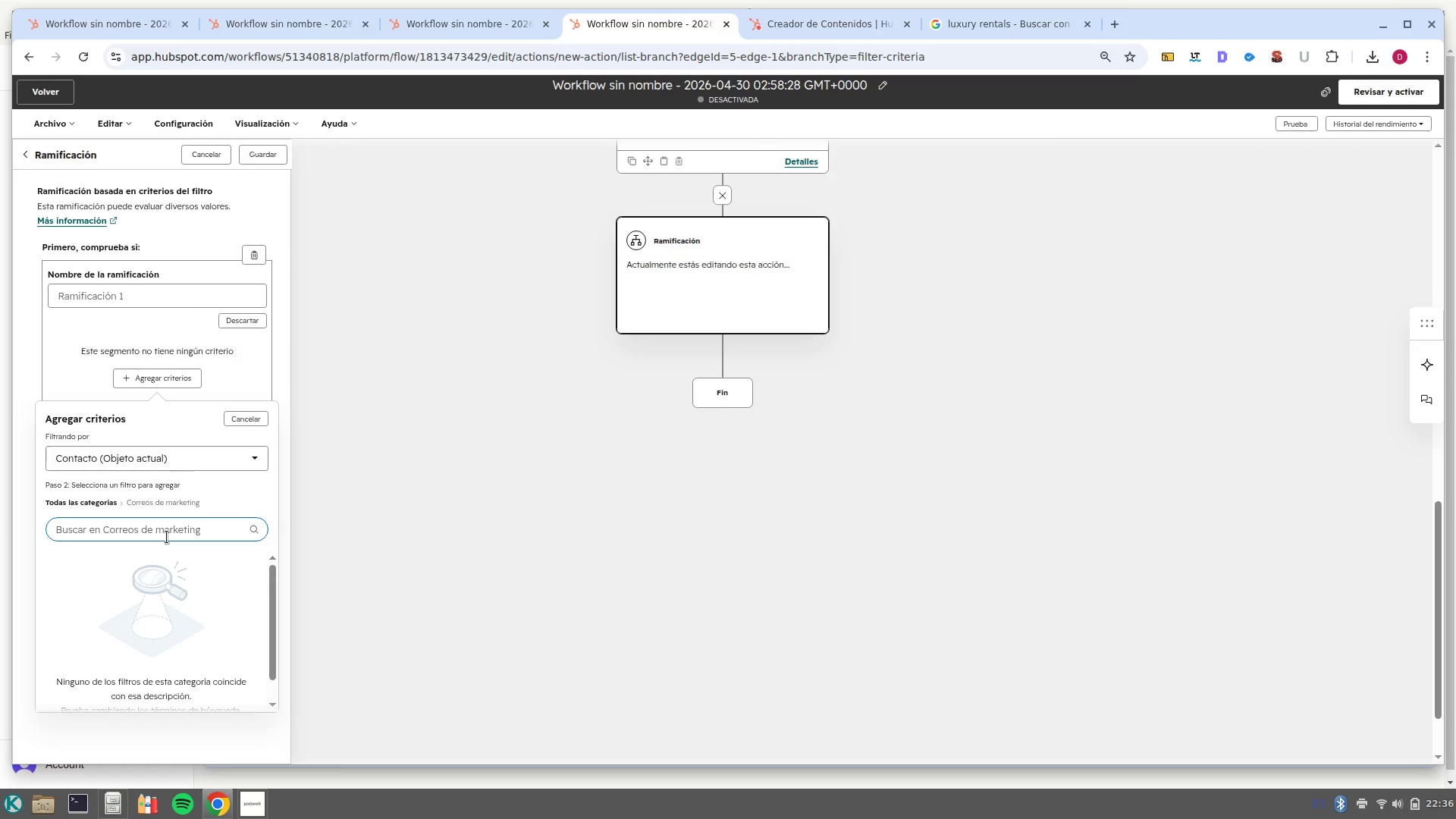 
left_click([167, 537])
 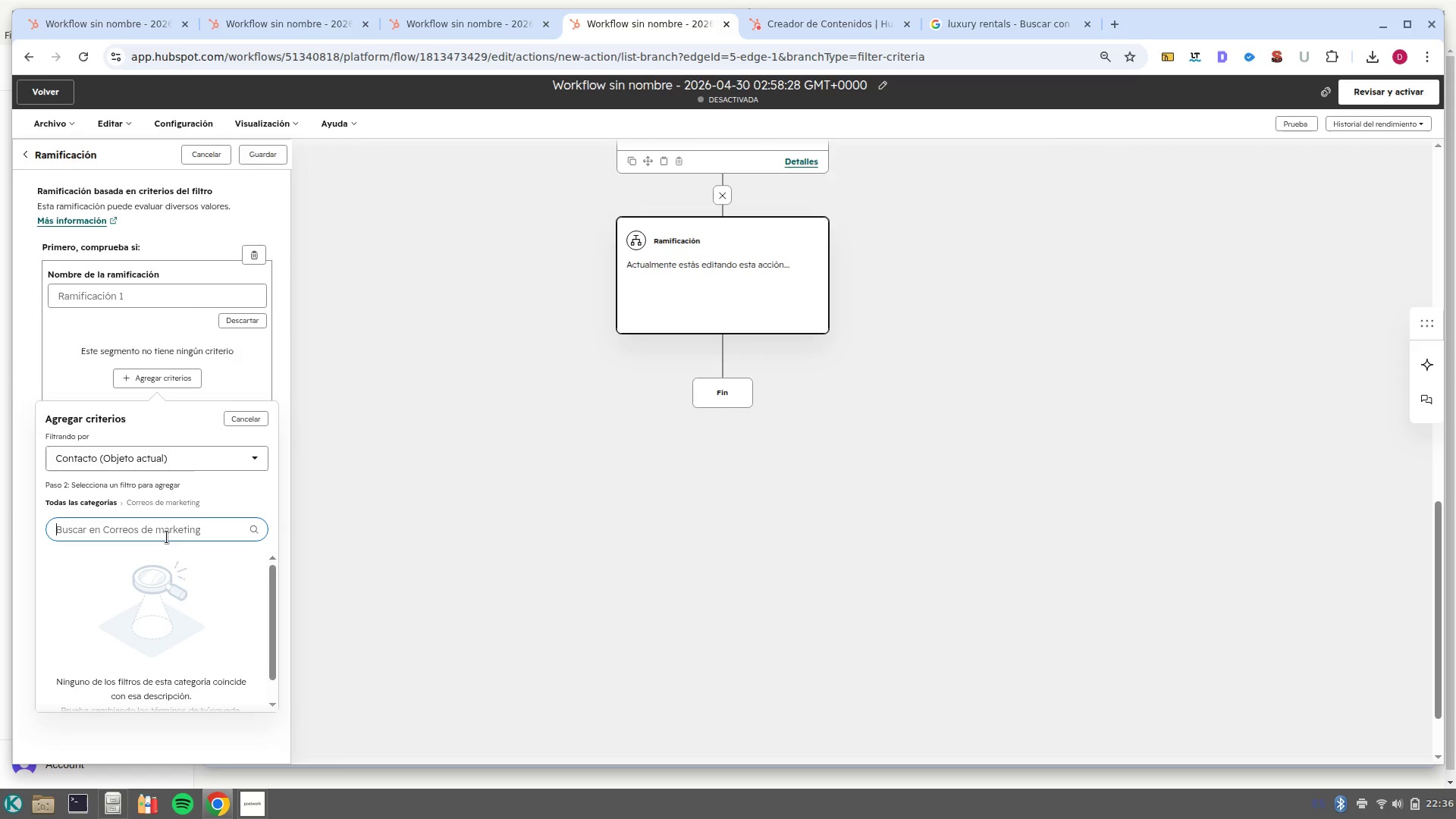 
scroll: coordinate [604, 529], scroll_direction: up, amount: 2.0
 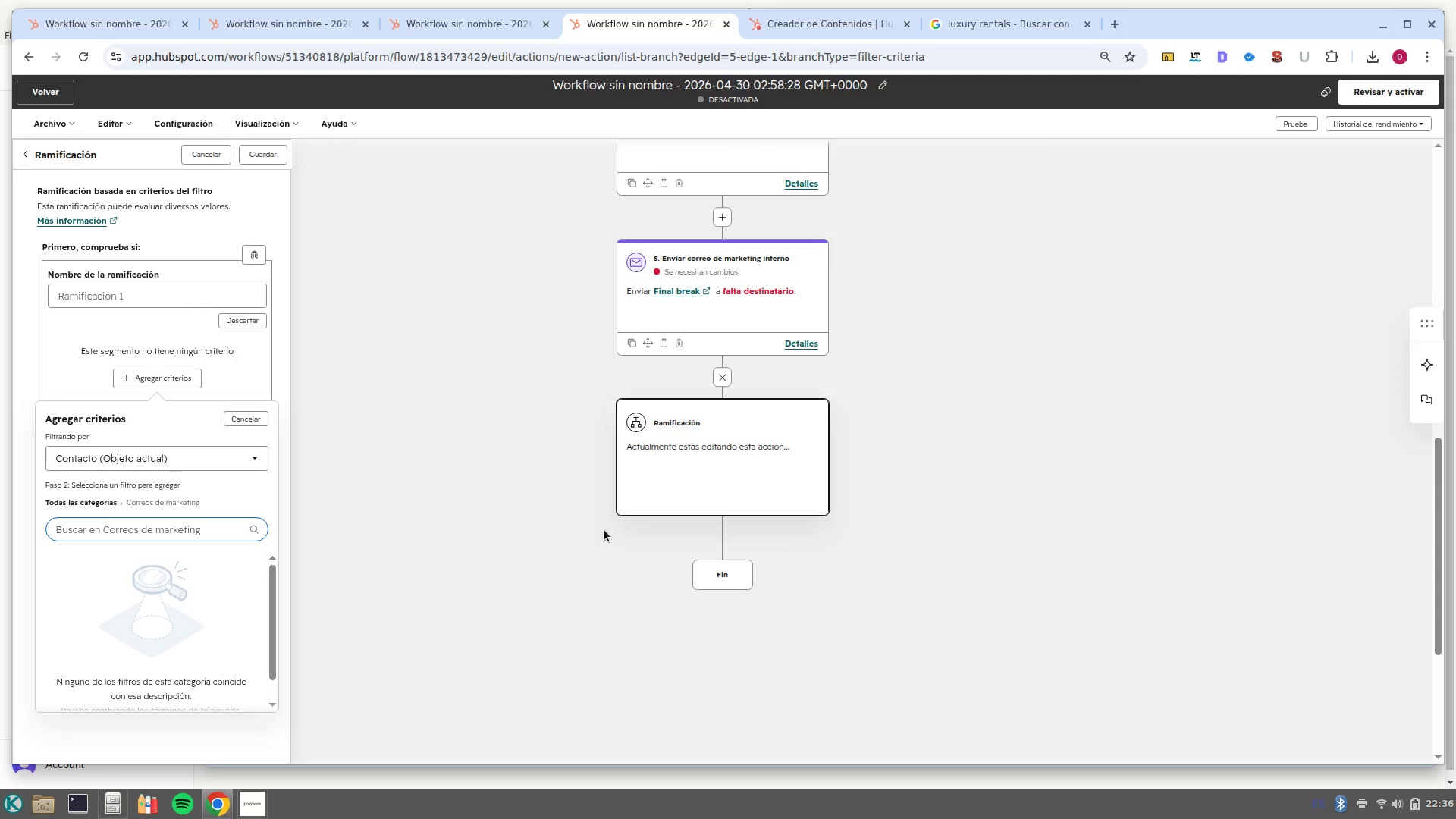 
type(final)
 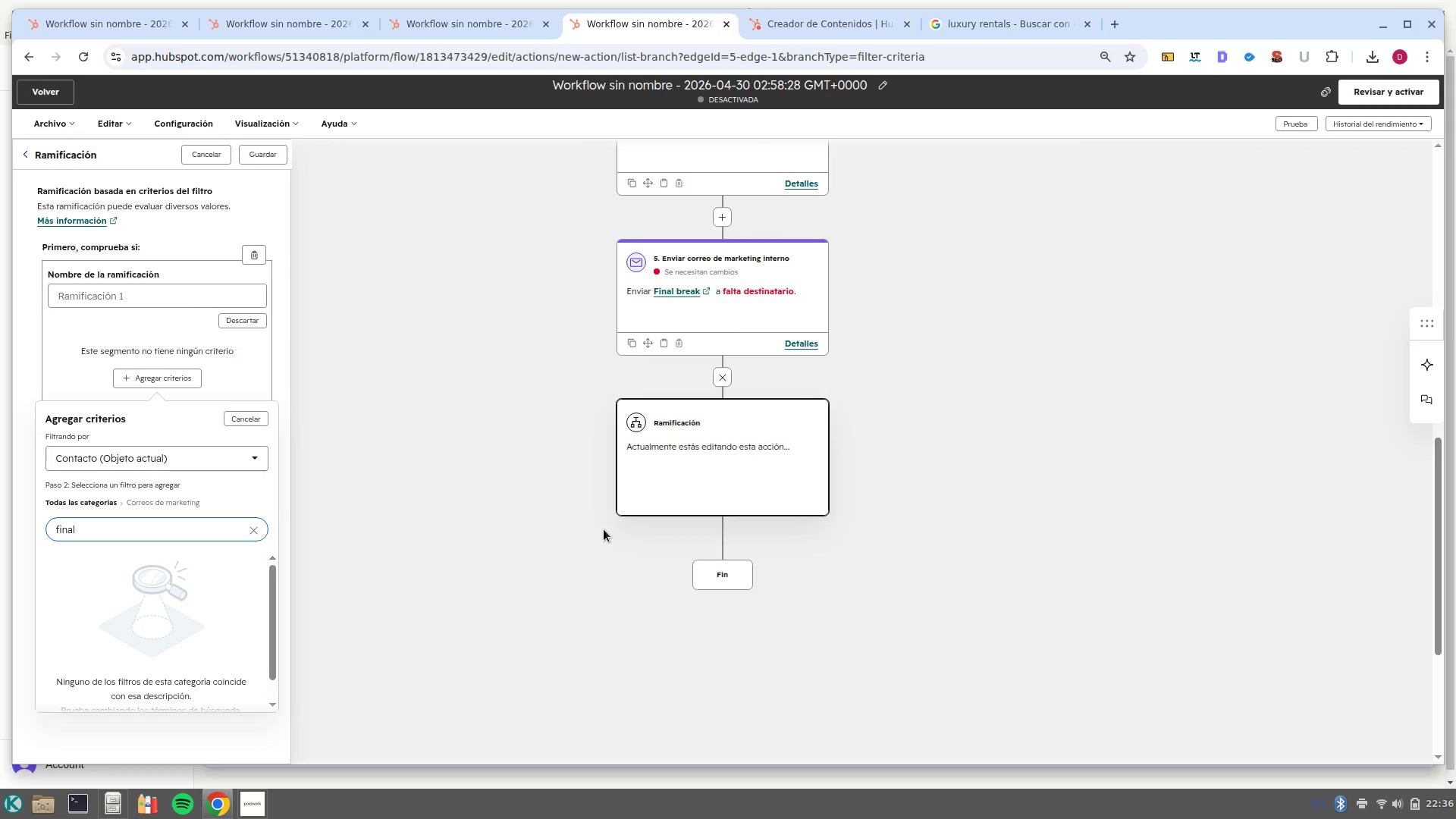 
scroll: coordinate [146, 620], scroll_direction: down, amount: 2.0
 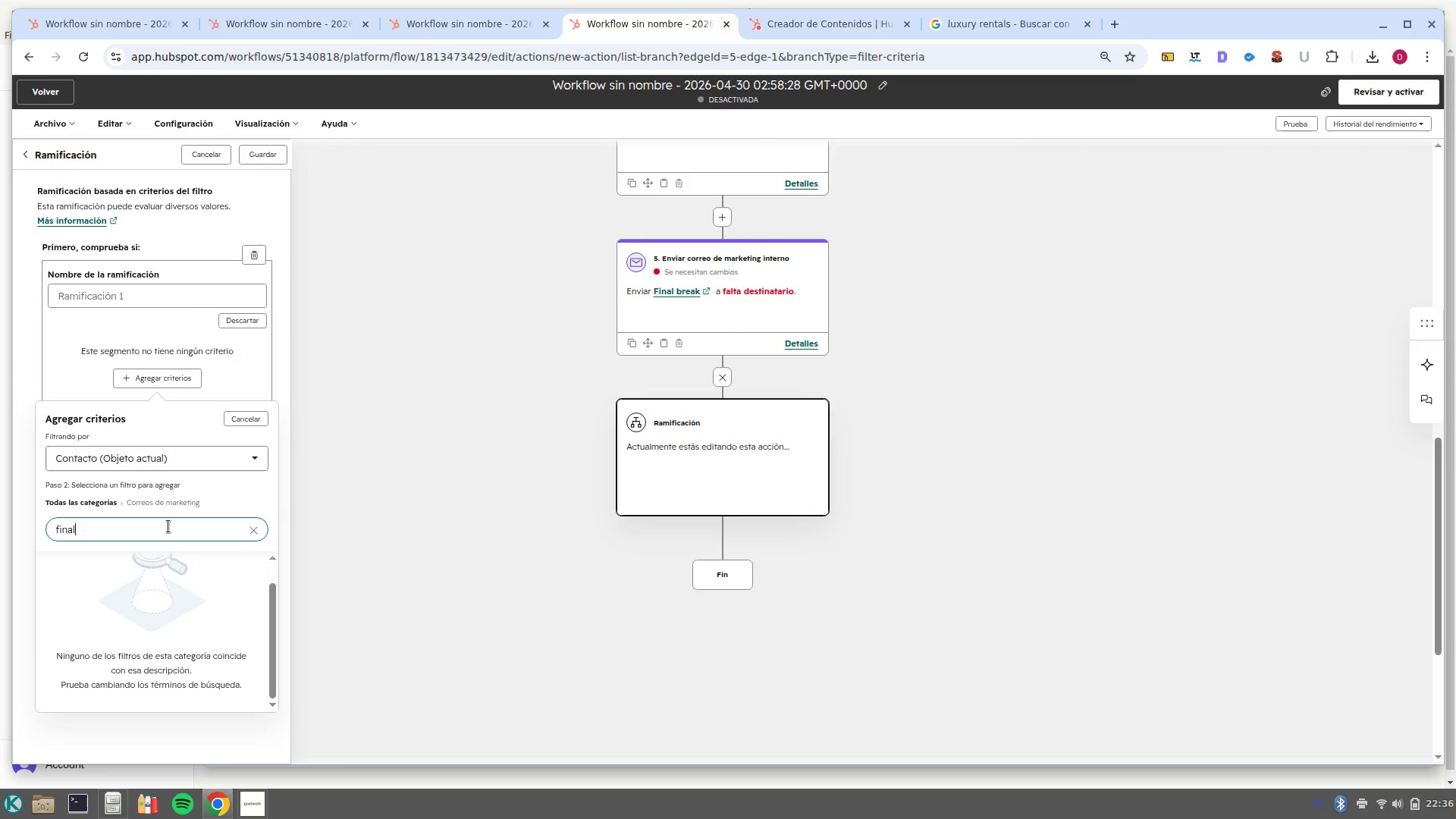 
left_click([168, 526])
 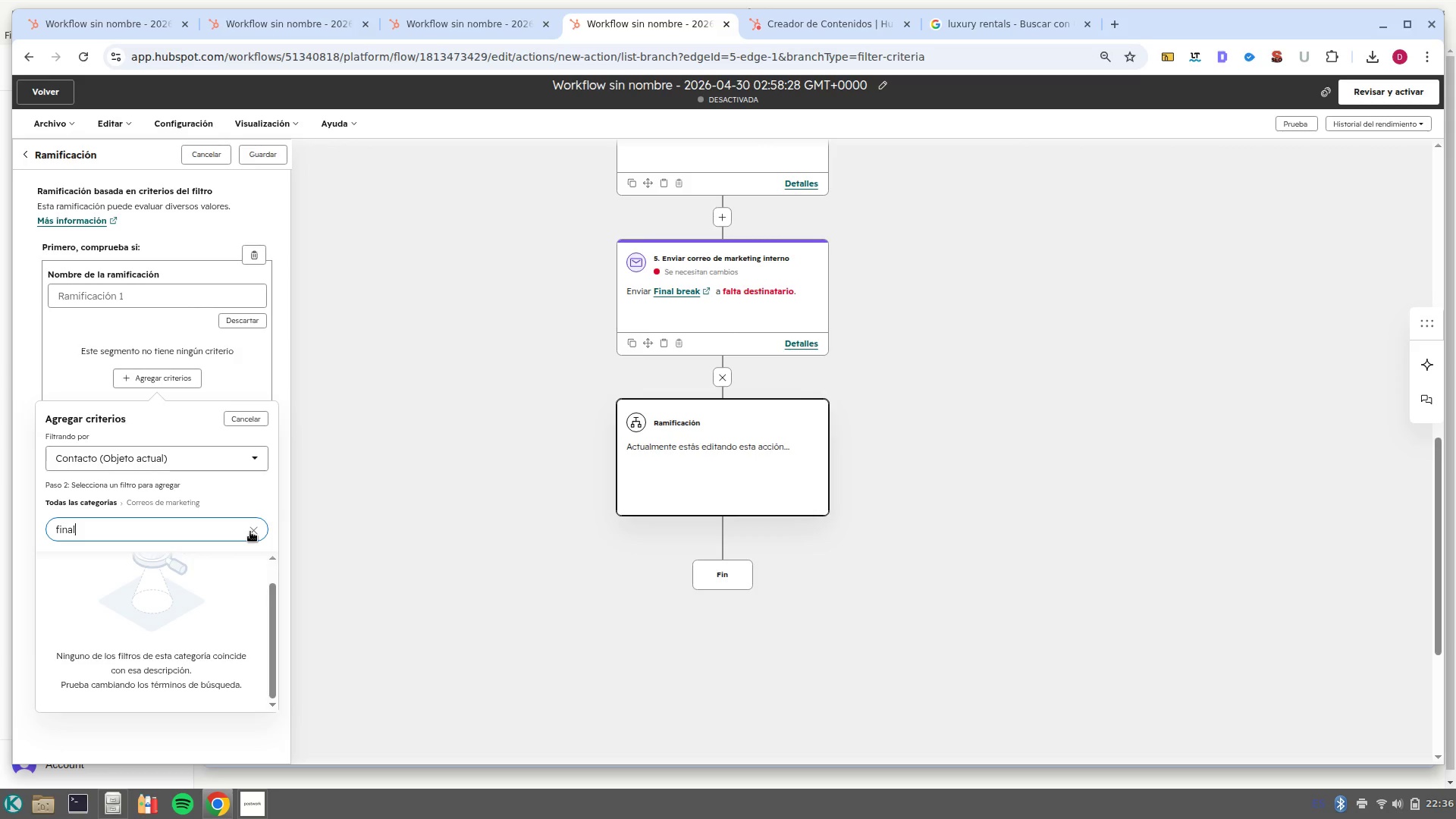 
left_click([250, 532])
 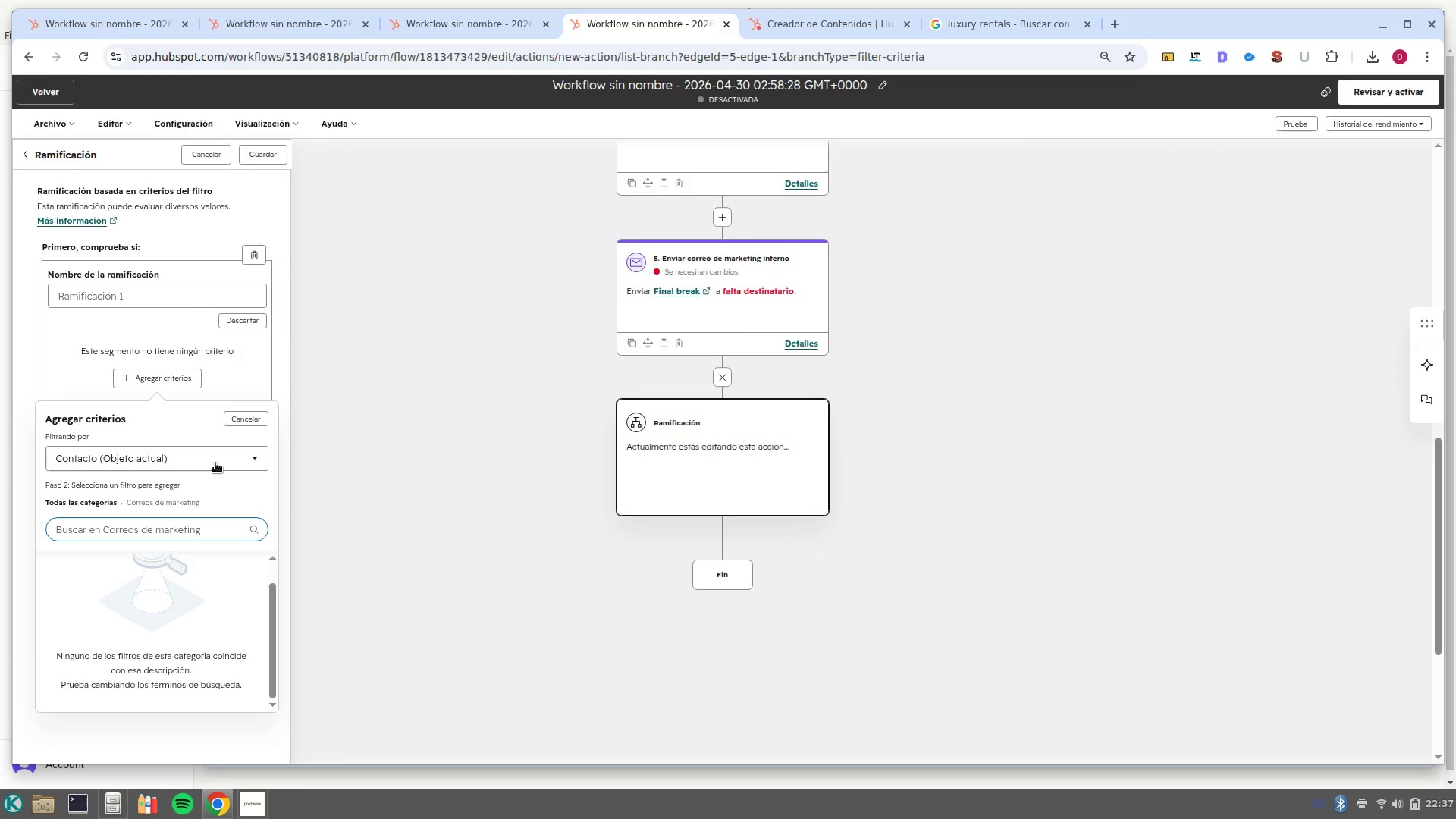 
left_click([215, 463])
 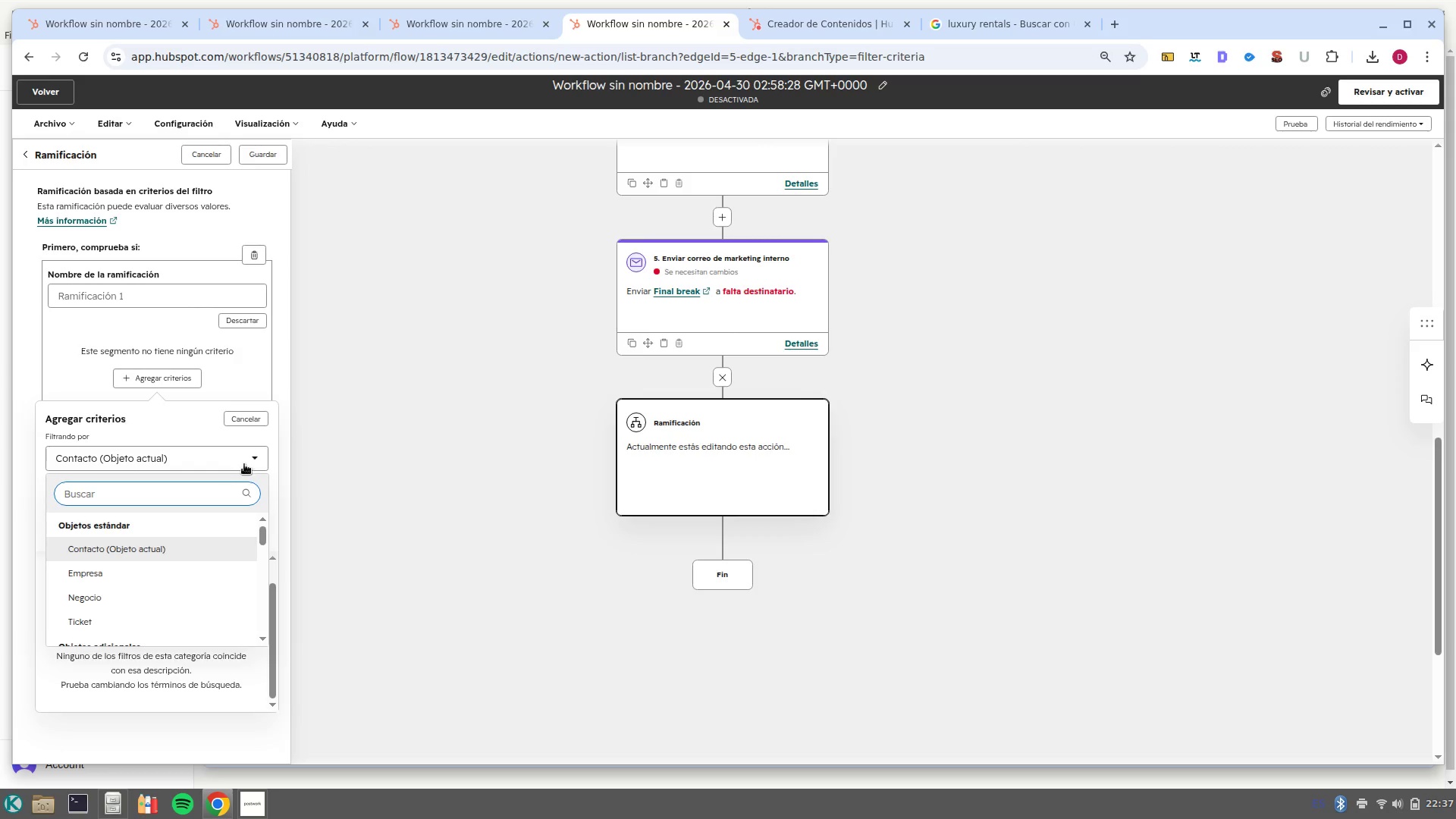 
left_click([246, 462])
 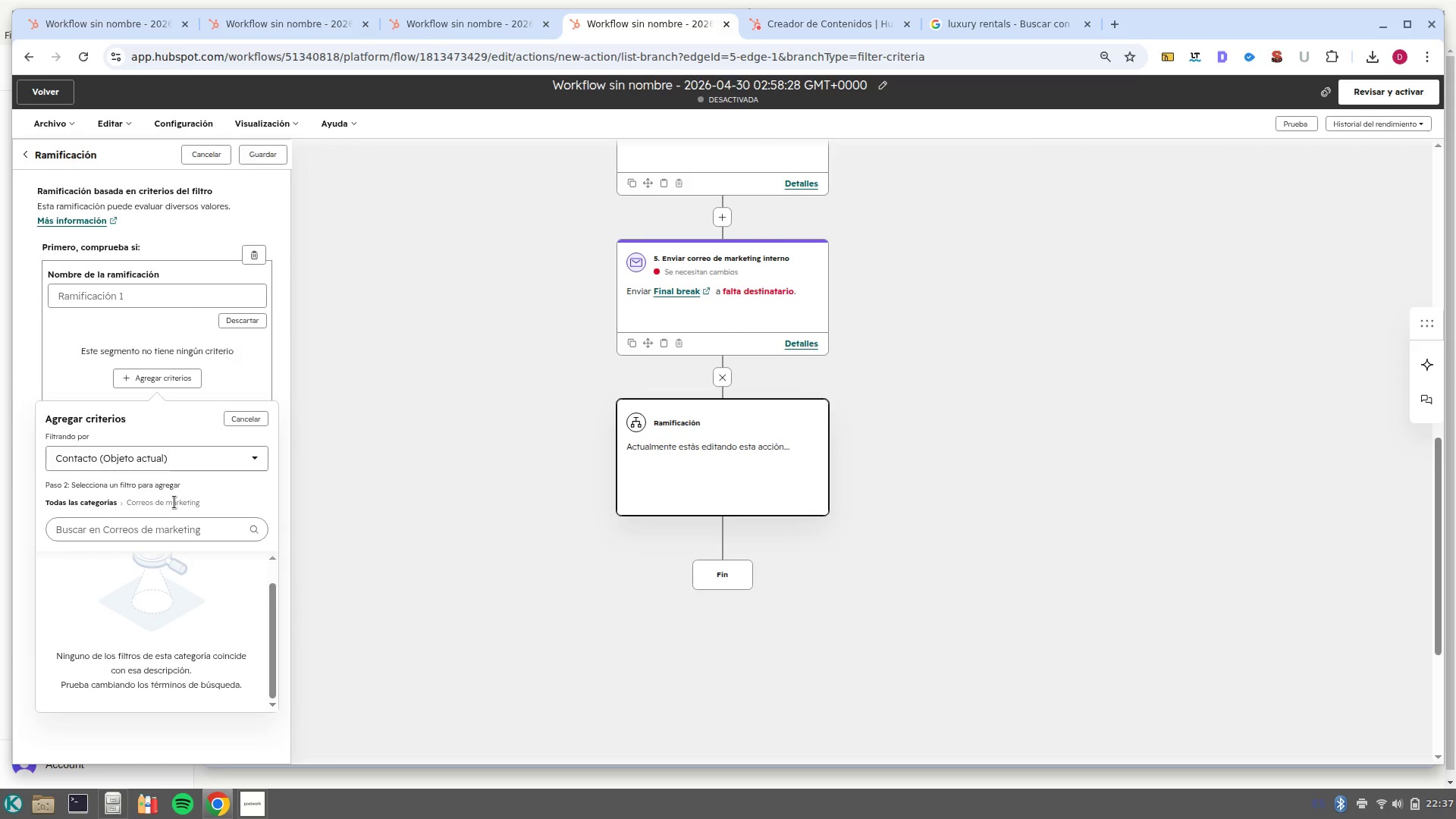 
left_click([174, 502])
 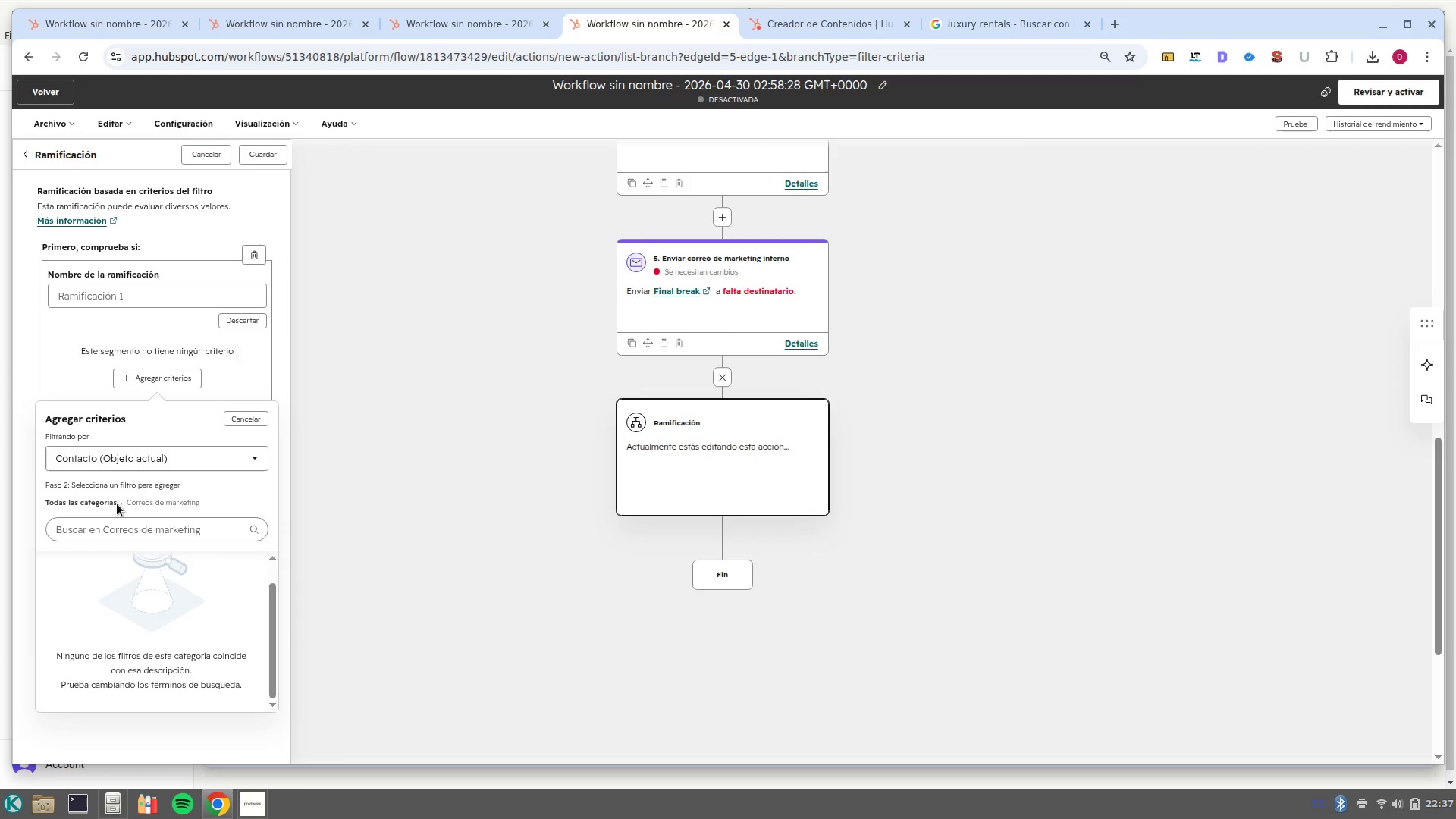 
left_click([111, 503])
 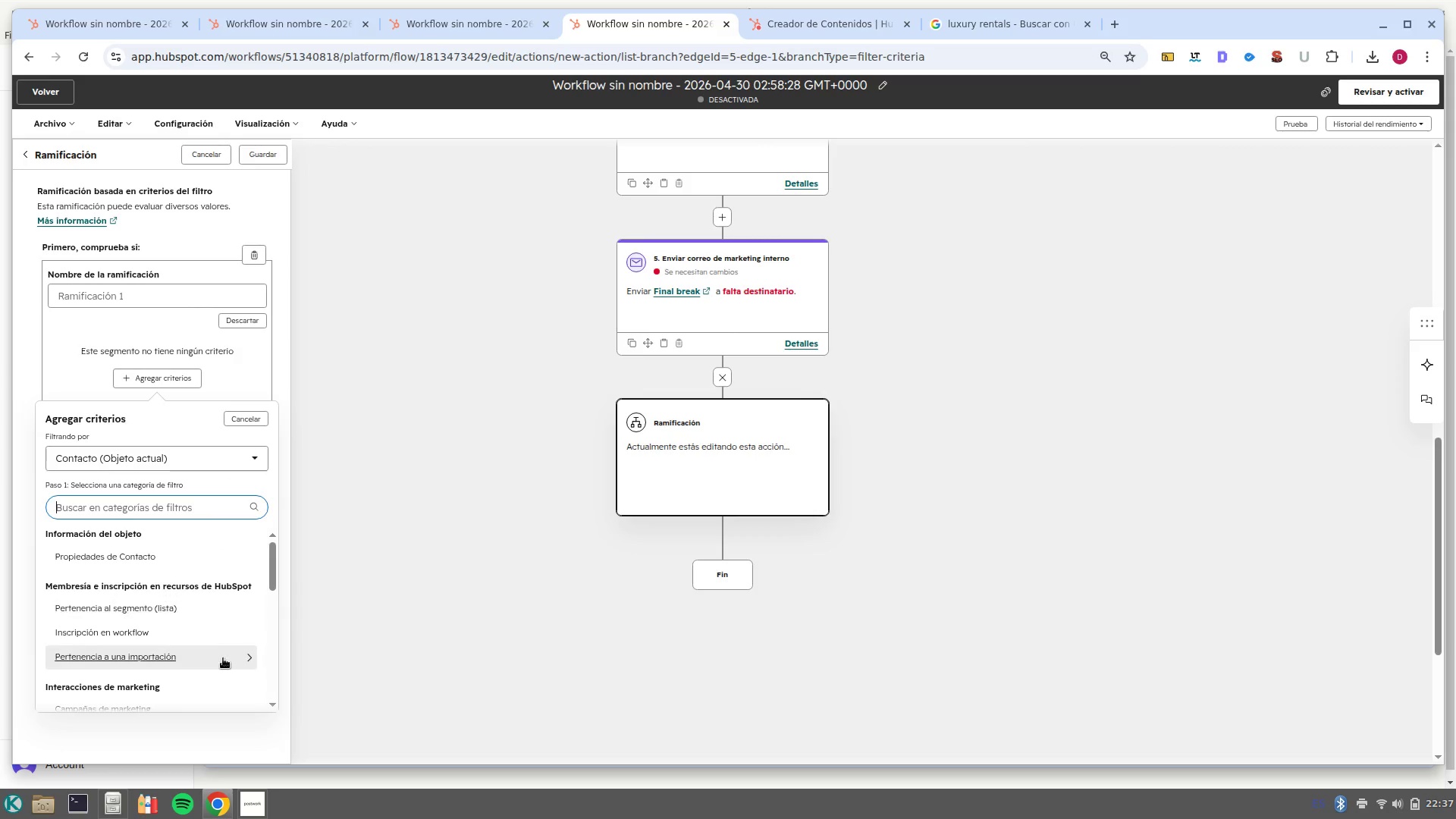 
scroll: coordinate [168, 646], scroll_direction: down, amount: 5.0
 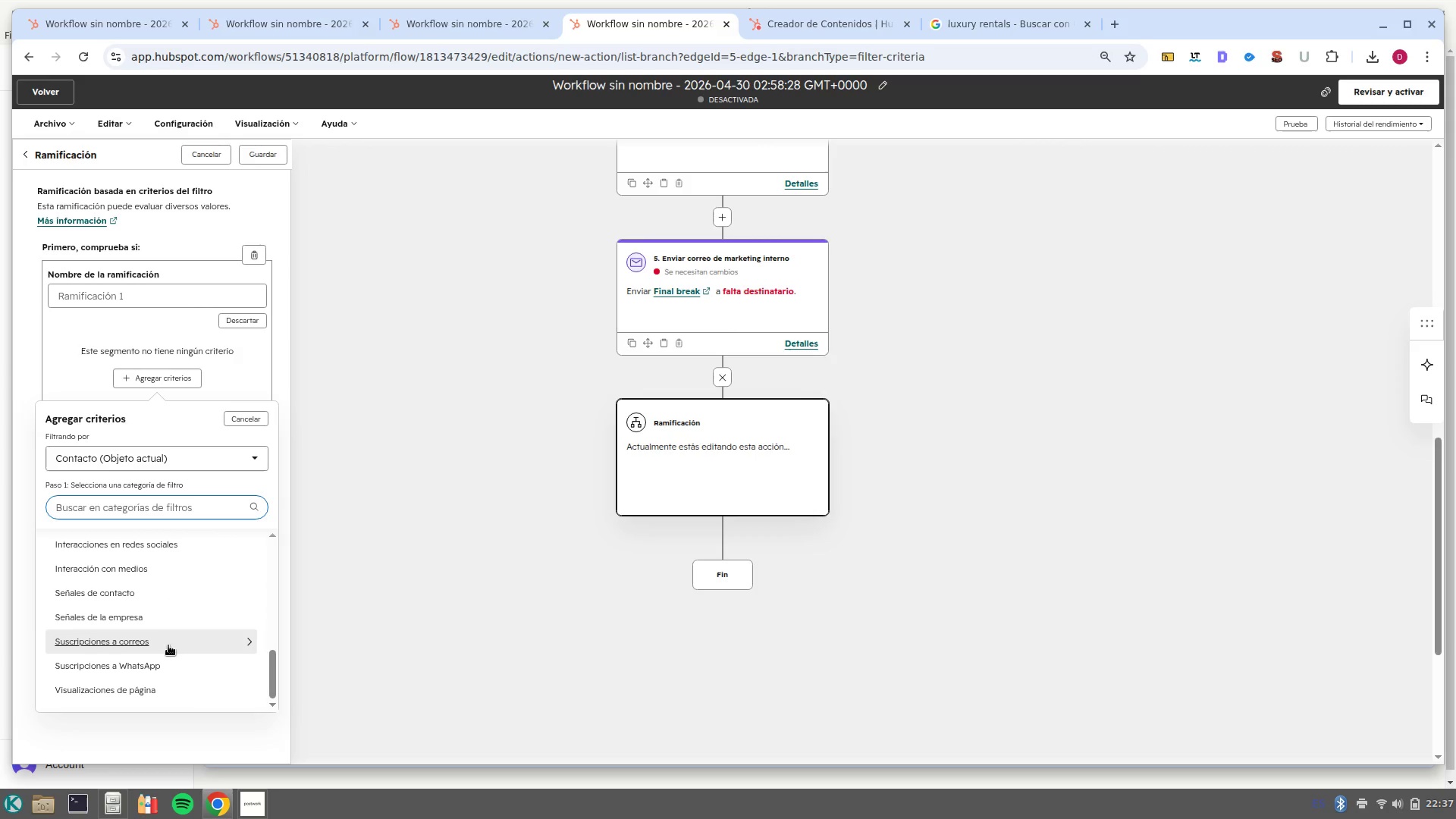 
scroll: coordinate [168, 645], scroll_direction: down, amount: 1.0
 